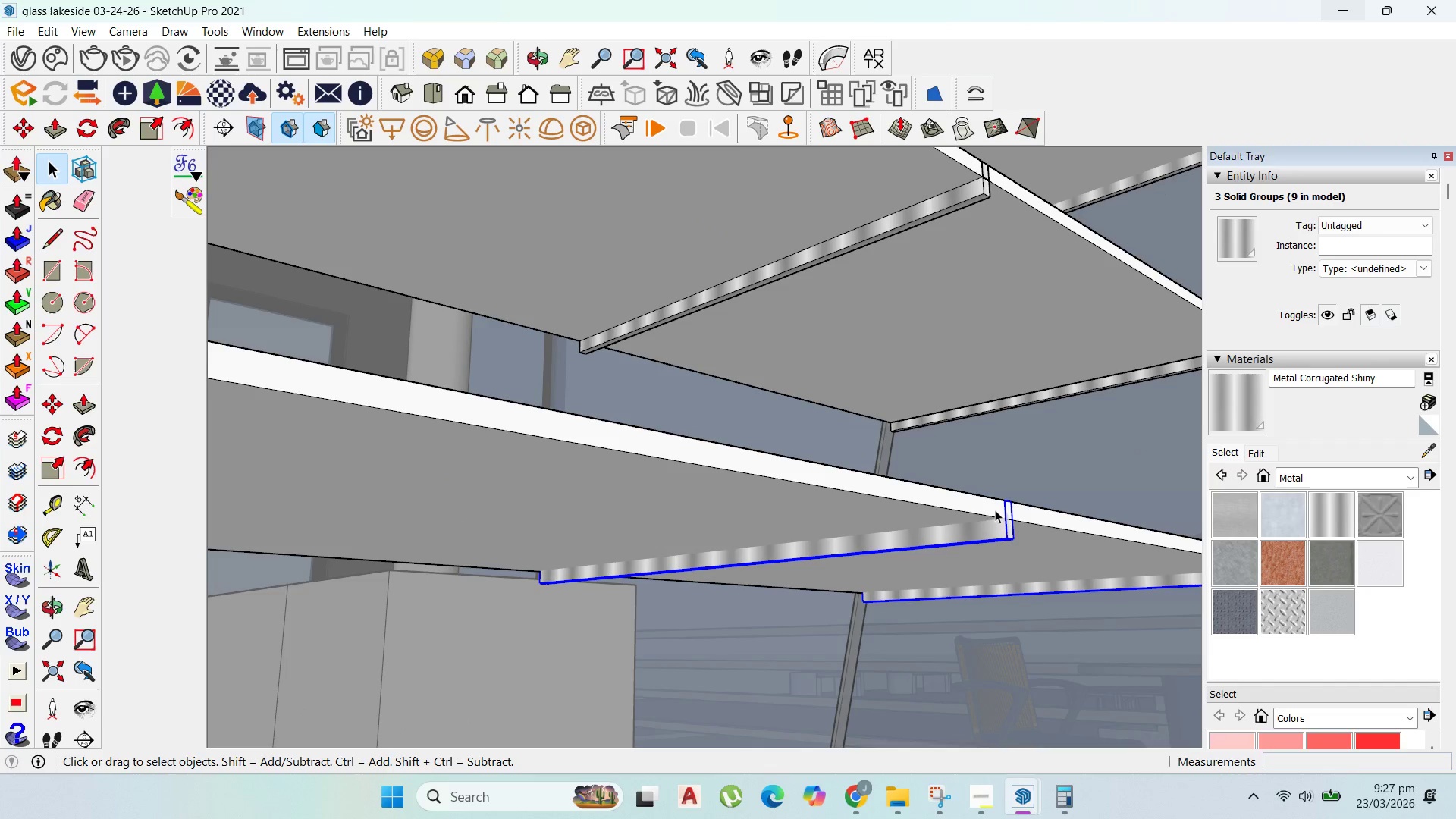 
double_click([993, 510])
 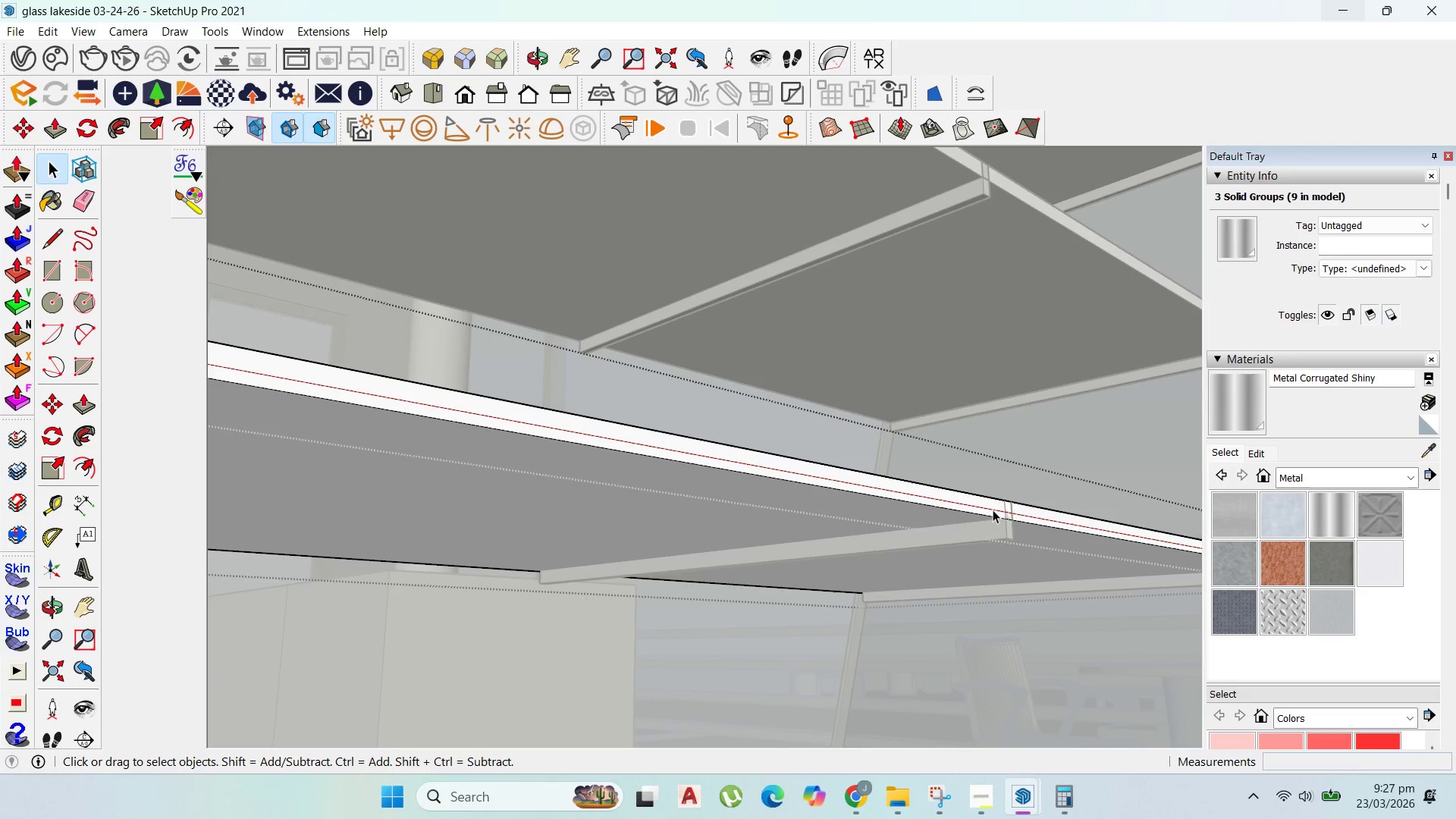 
triple_click([993, 510])
 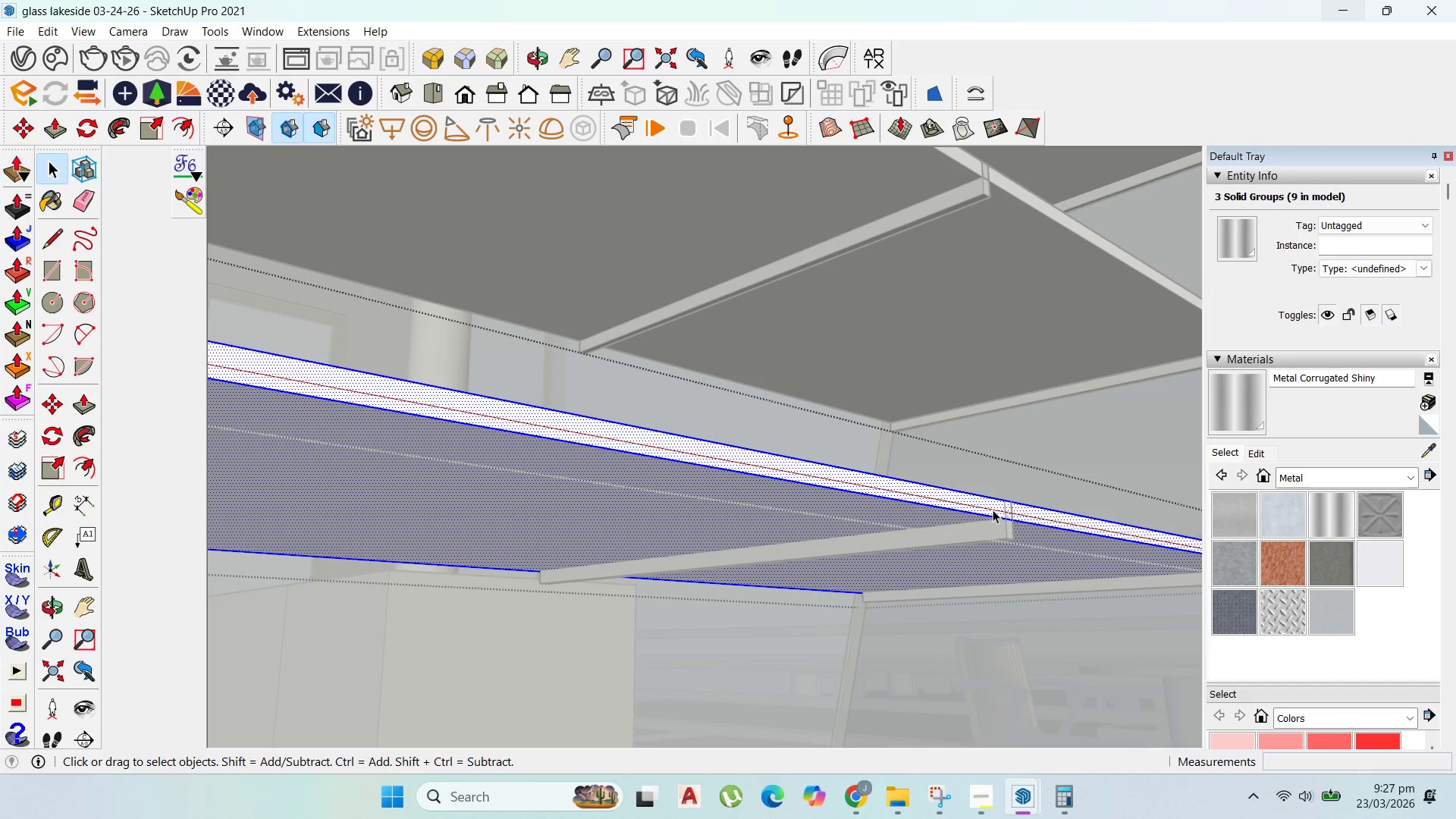 
triple_click([993, 510])
 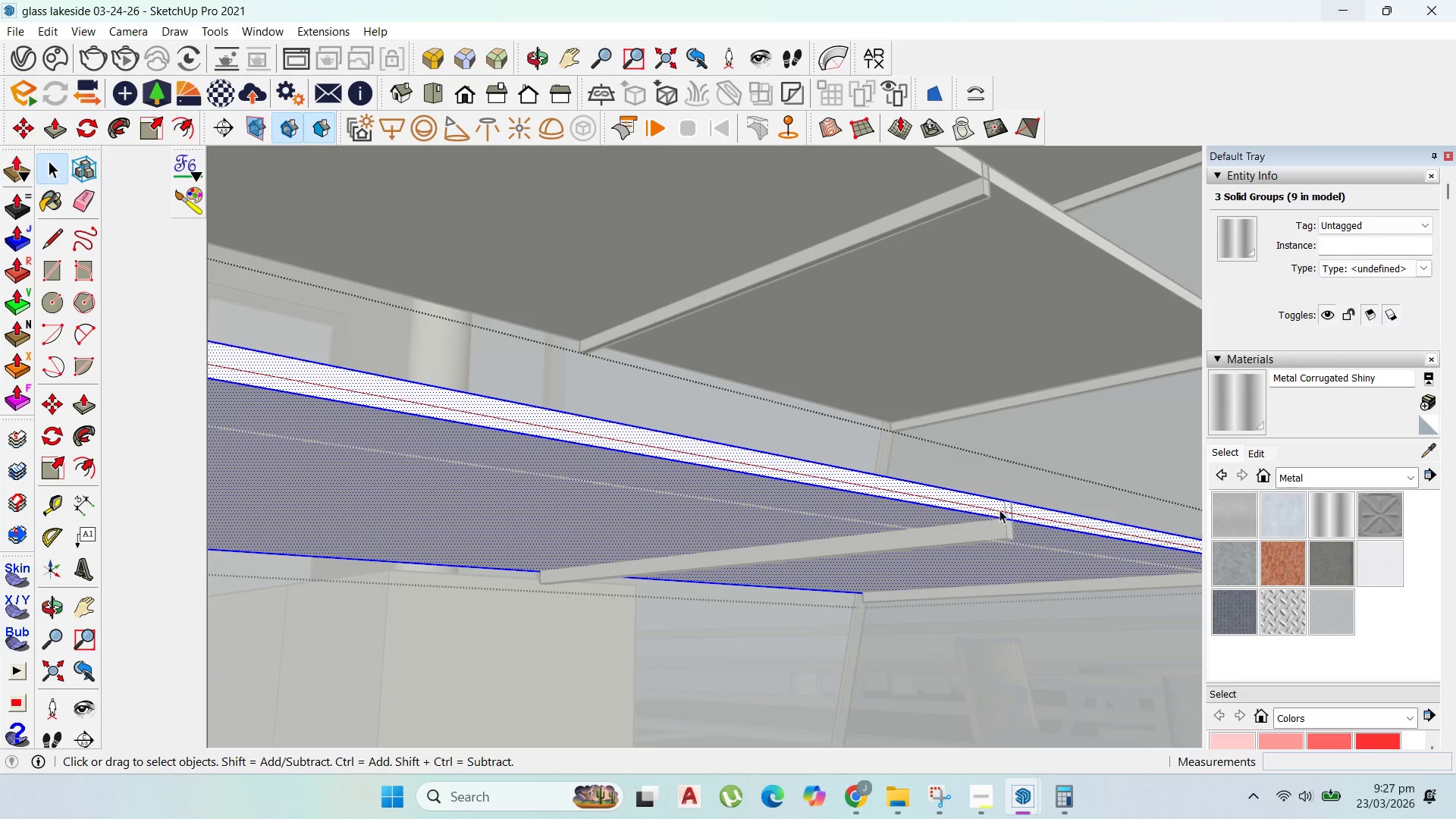 
scroll: coordinate [1027, 510], scroll_direction: up, amount: 4.0
 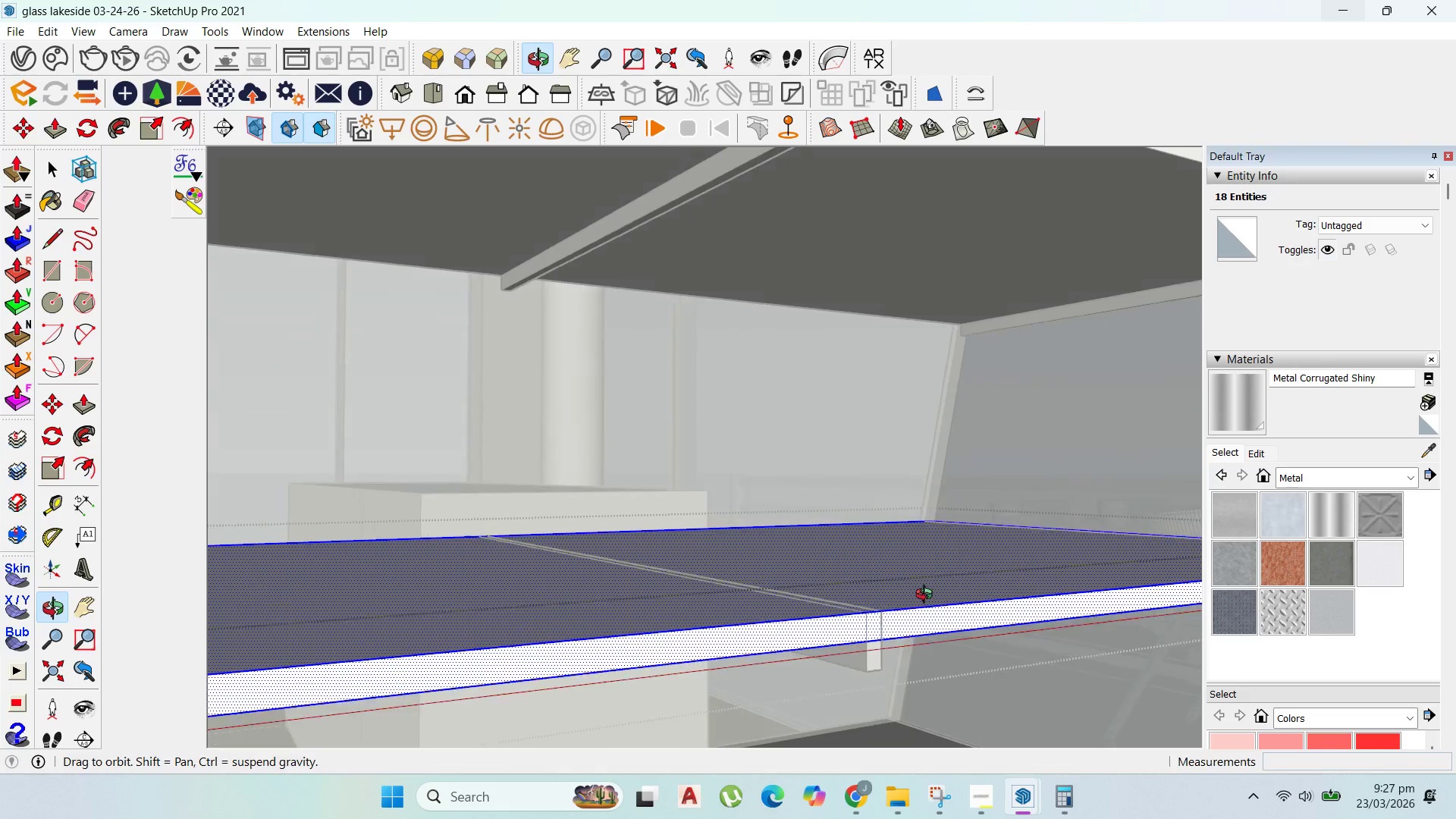 
scroll: coordinate [828, 513], scroll_direction: down, amount: 8.0
 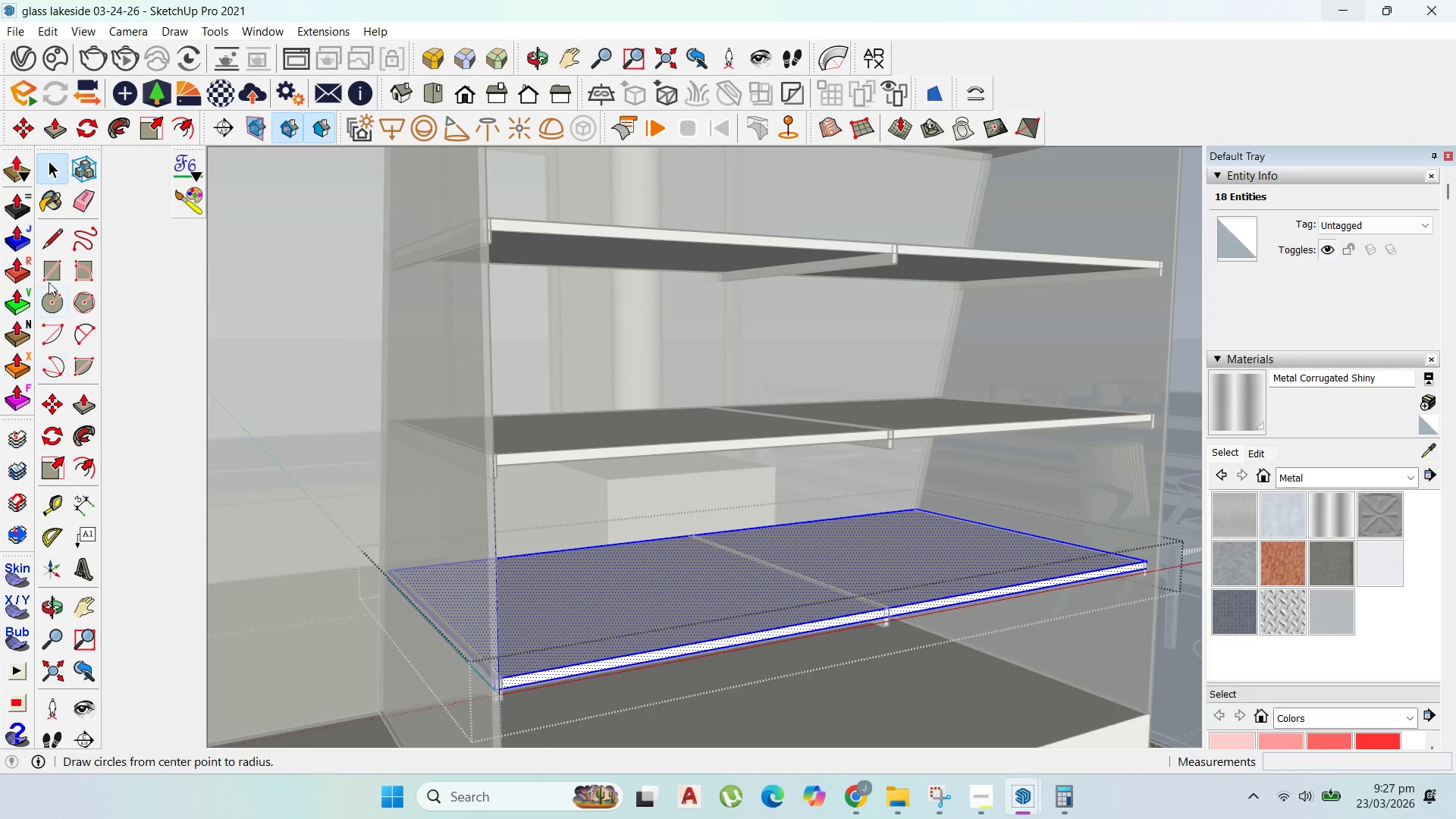 
left_click([50, 260])
 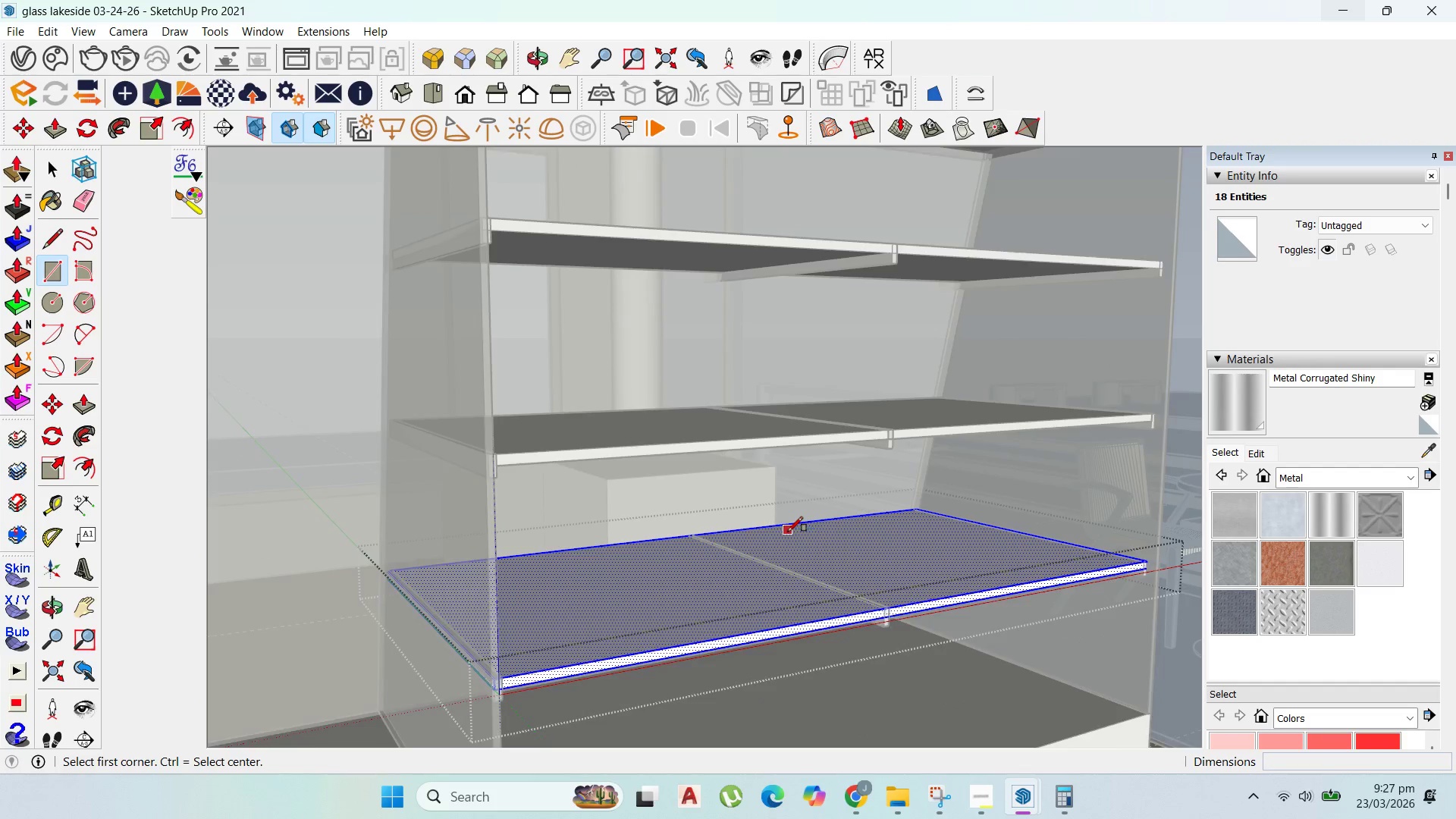 
scroll: coordinate [629, 541], scroll_direction: up, amount: 10.0
 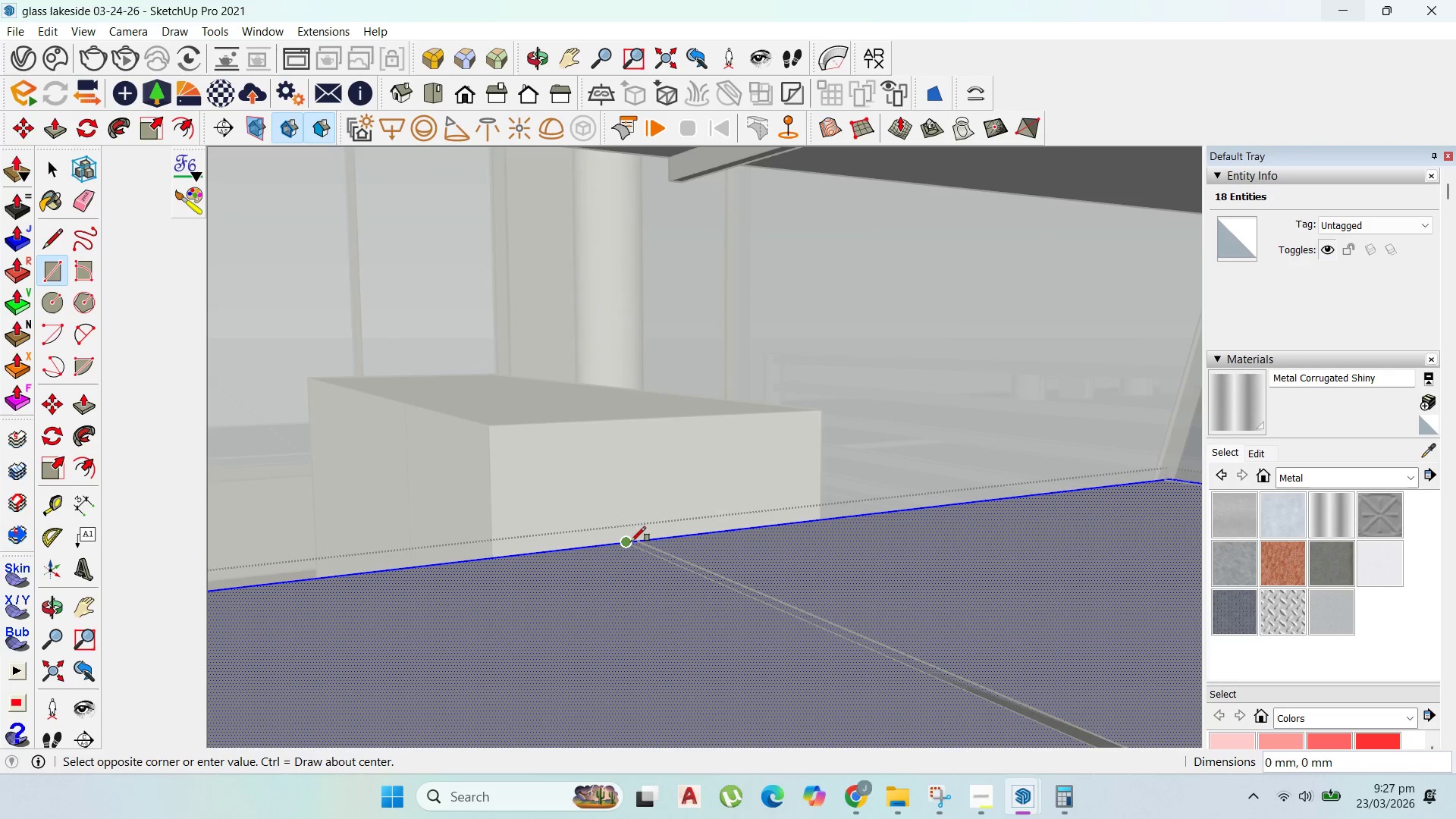 
left_click([886, 648])
 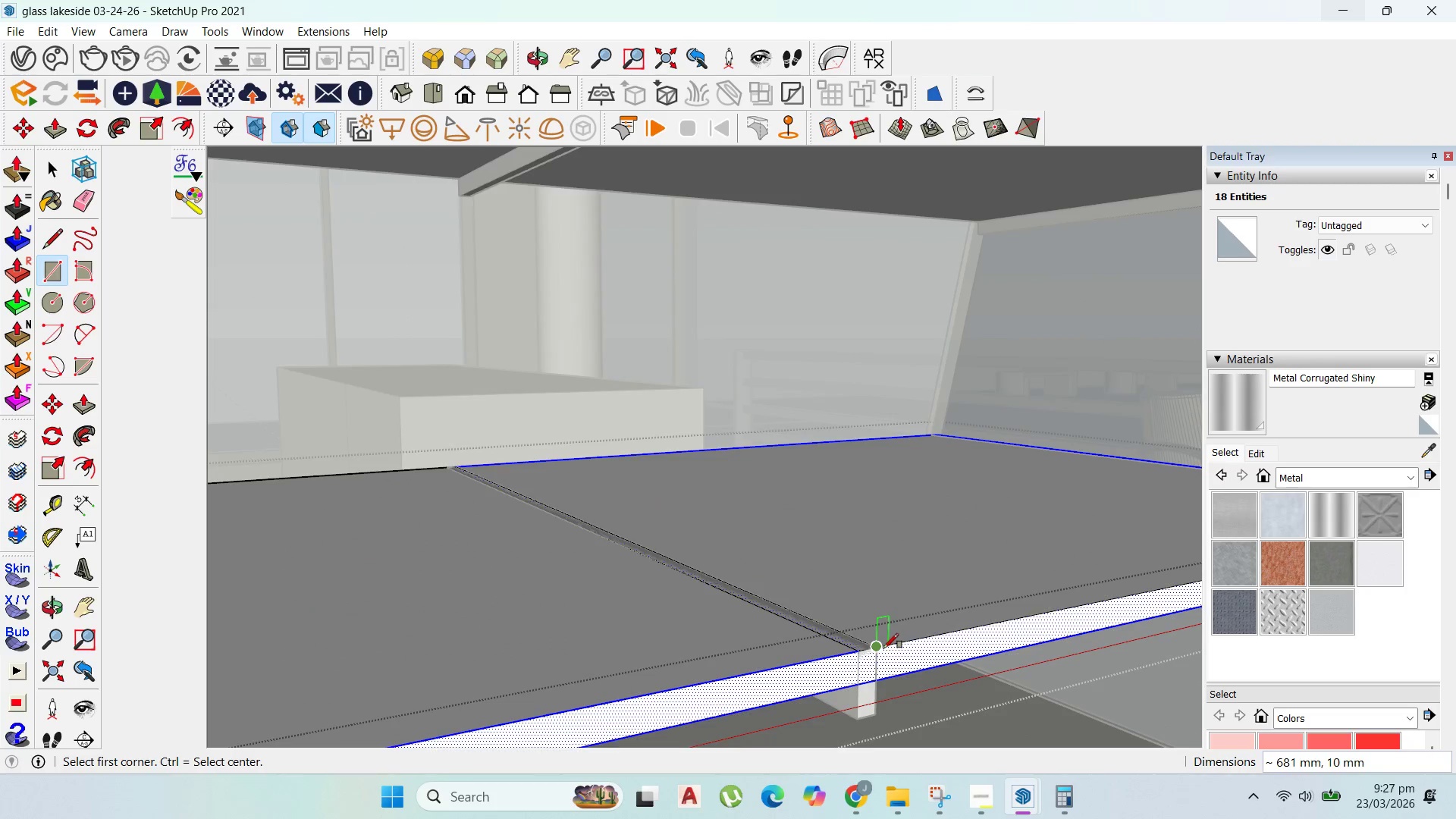 
scroll: coordinate [882, 651], scroll_direction: up, amount: 3.0
 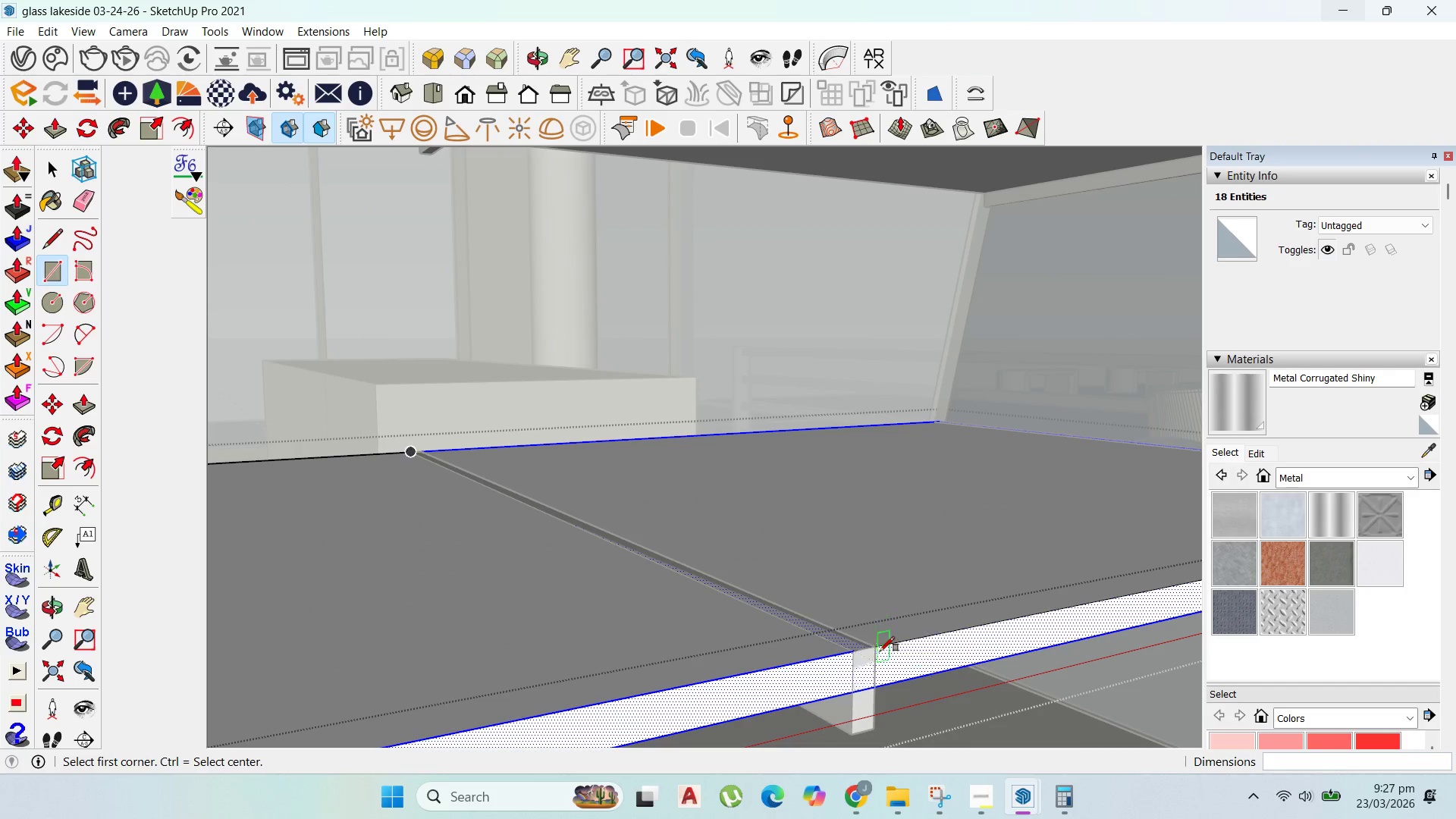 
key(P)
 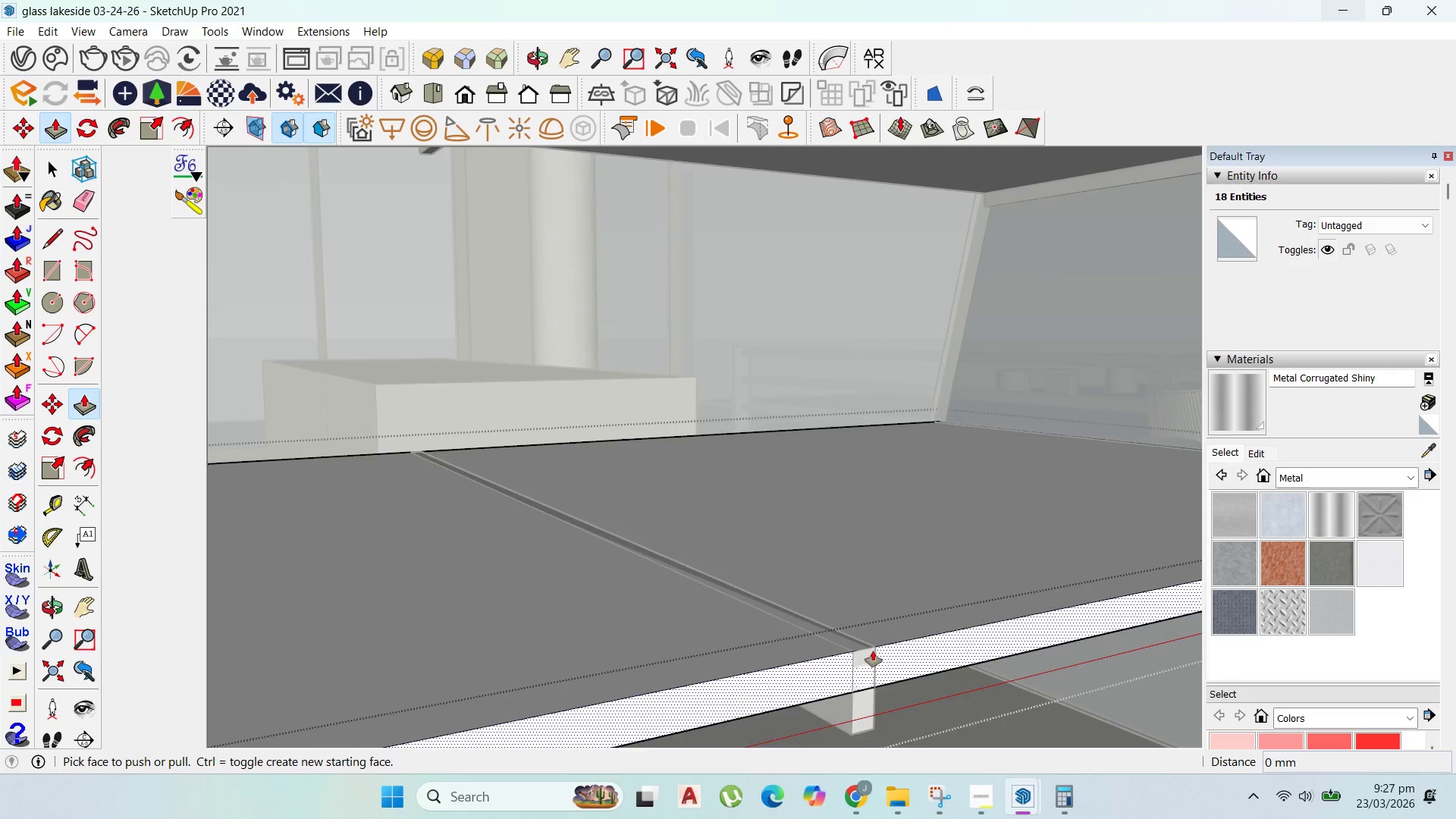 
scroll: coordinate [873, 651], scroll_direction: up, amount: 1.0
 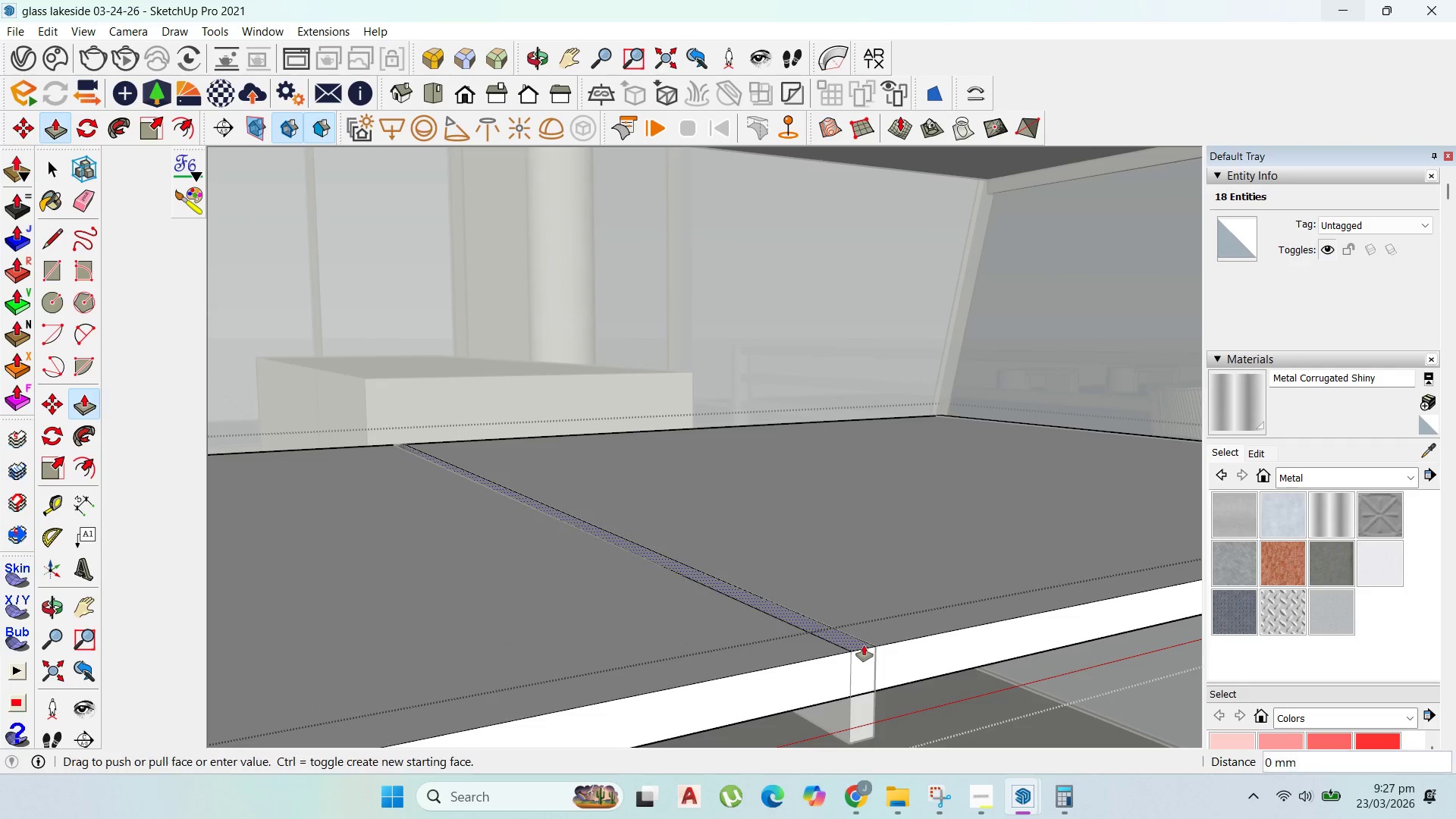 
left_click_drag(start_coordinate=[864, 645], to_coordinate=[858, 699])
 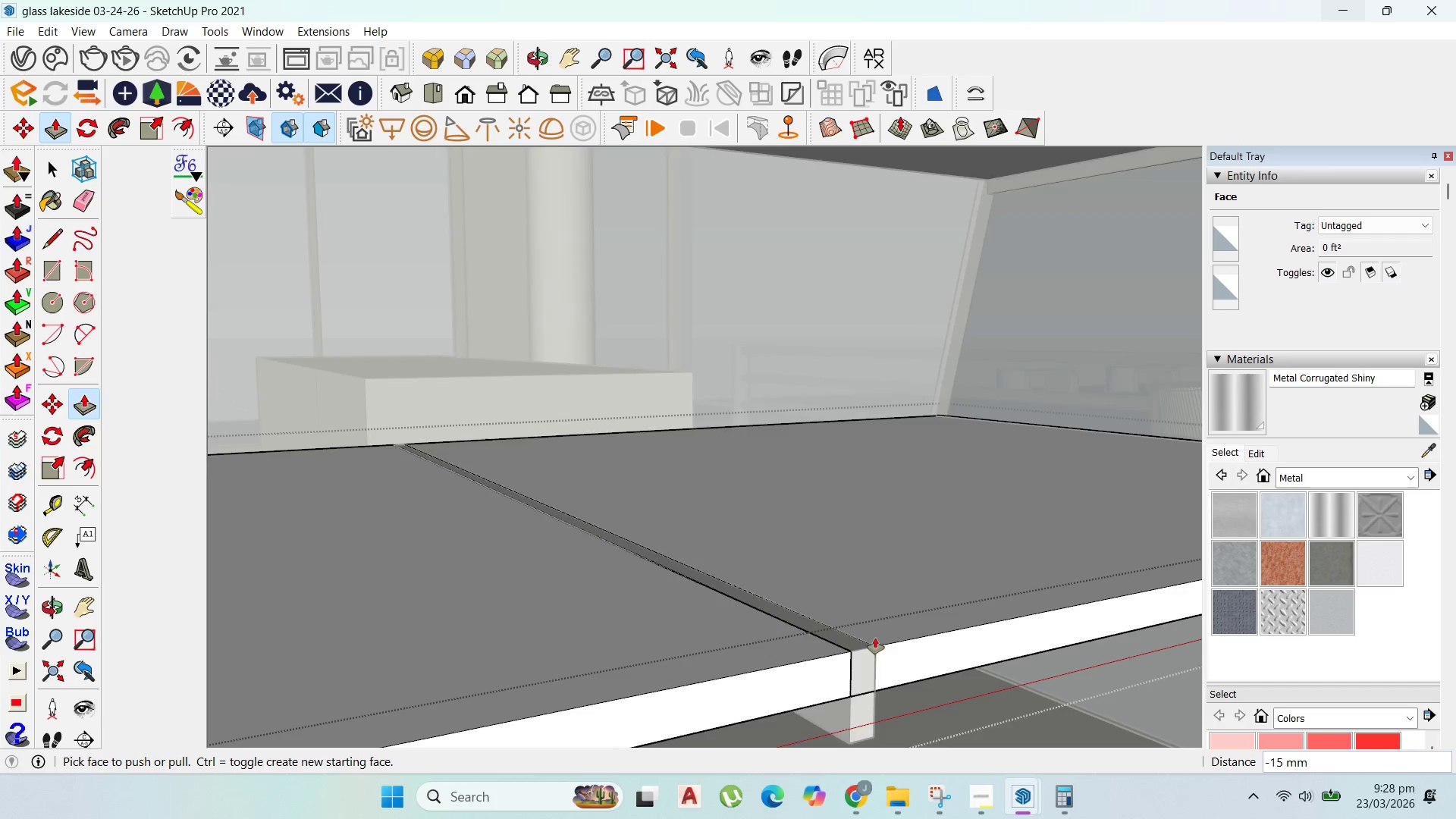 
scroll: coordinate [1105, 600], scroll_direction: down, amount: 21.0
 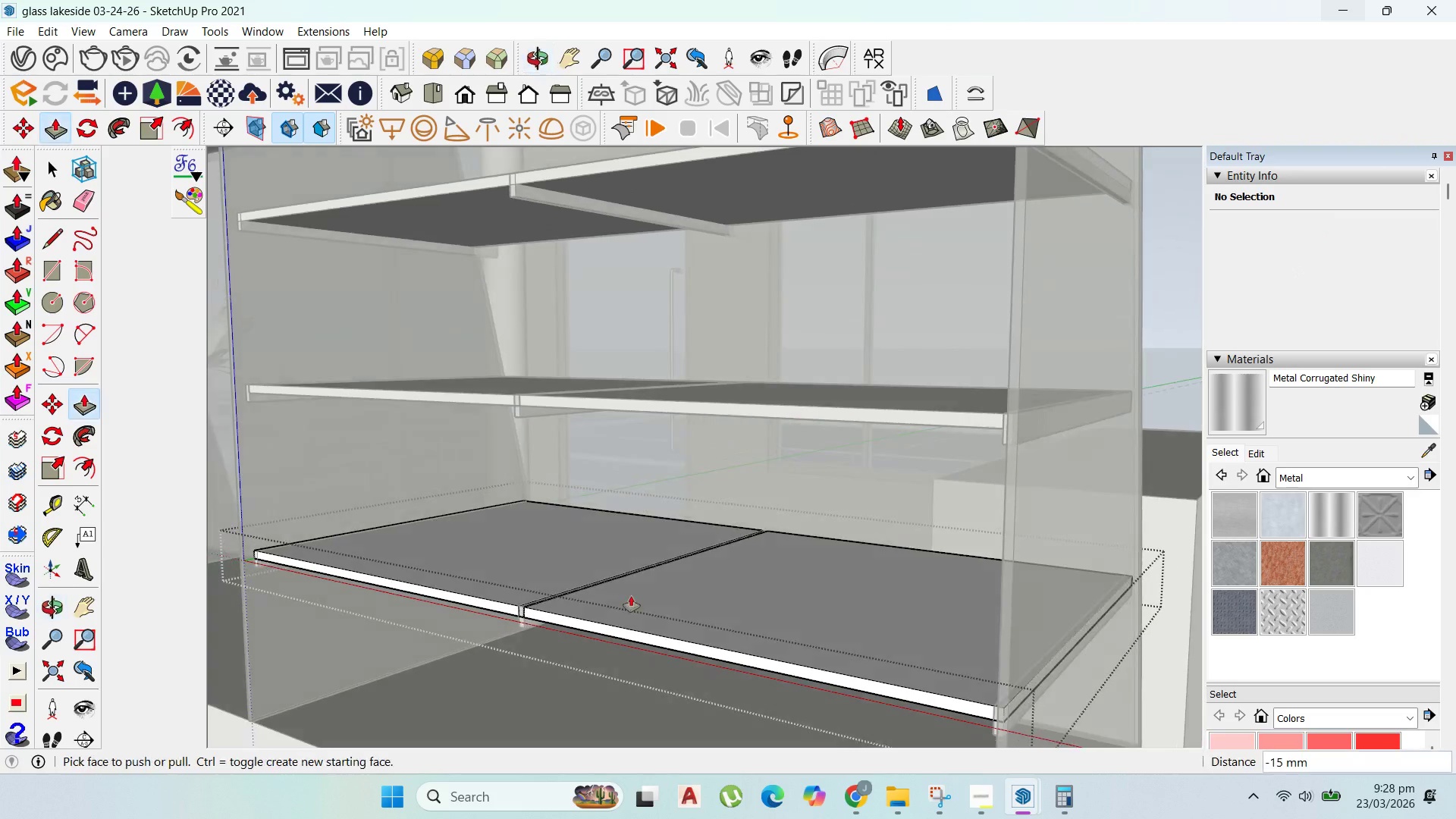 
scroll: coordinate [1021, 700], scroll_direction: up, amount: 4.0
 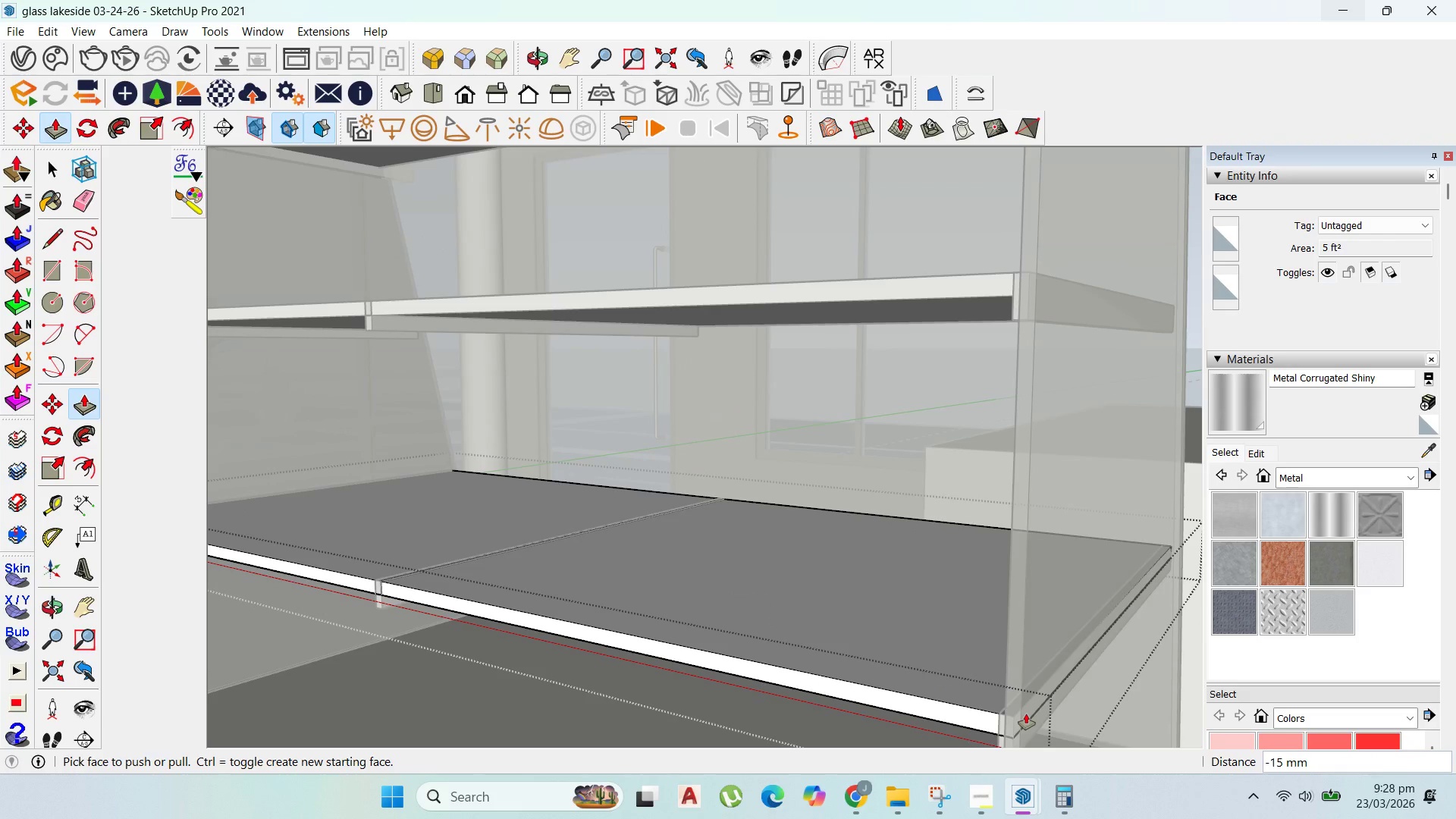 
left_click([1026, 714])
 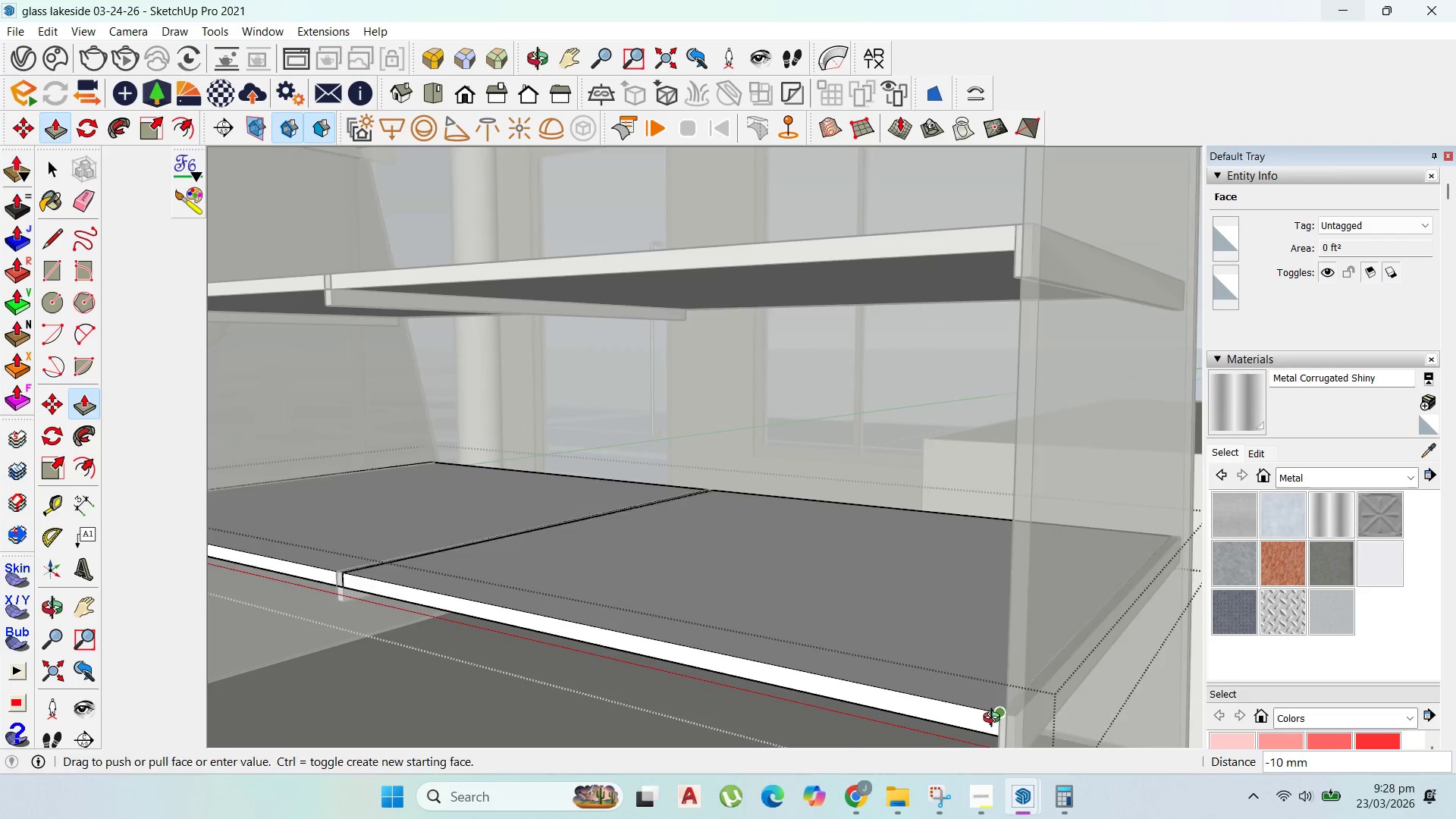 
scroll: coordinate [995, 720], scroll_direction: up, amount: 1.0
 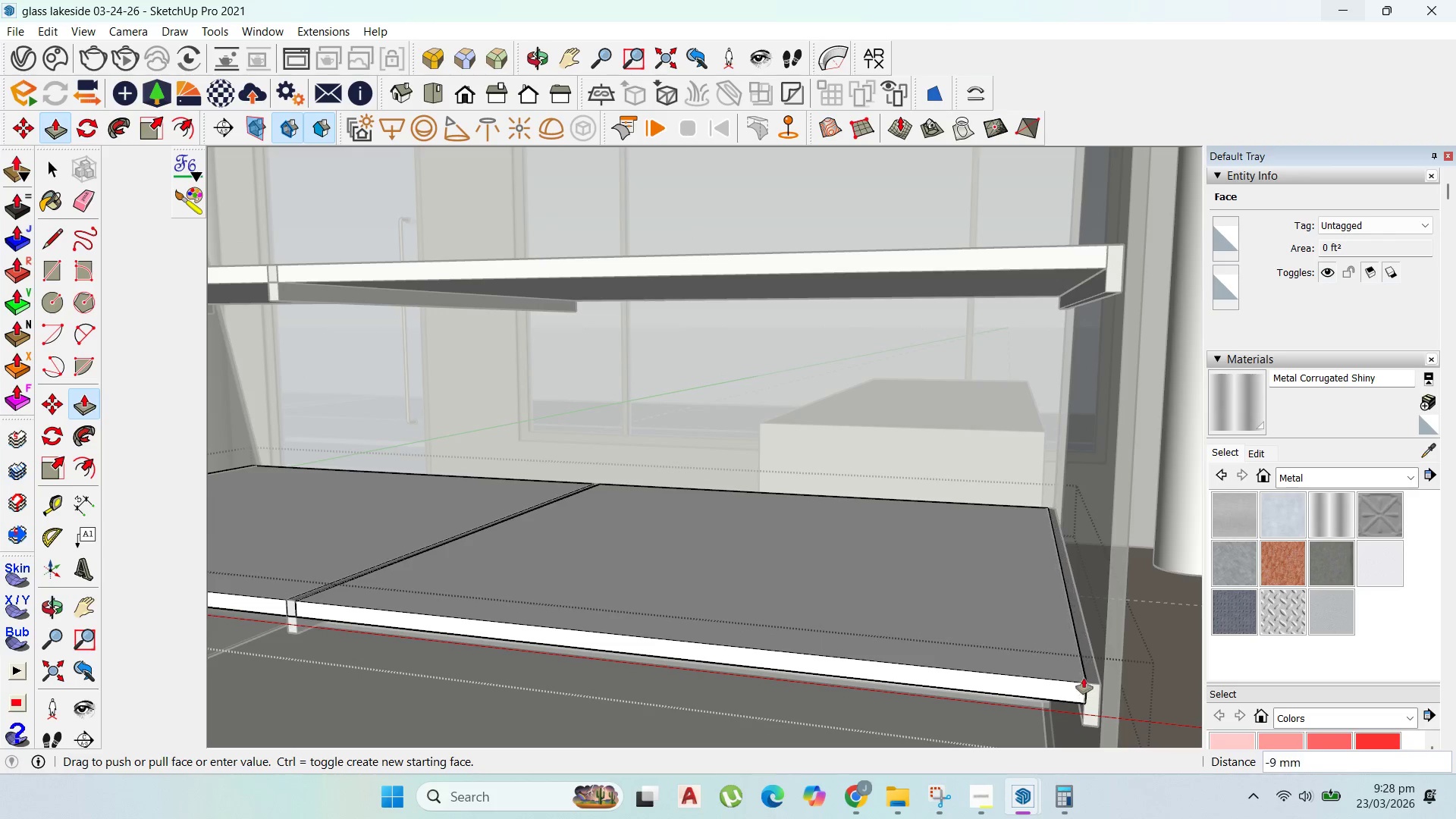 
left_click([1084, 714])
 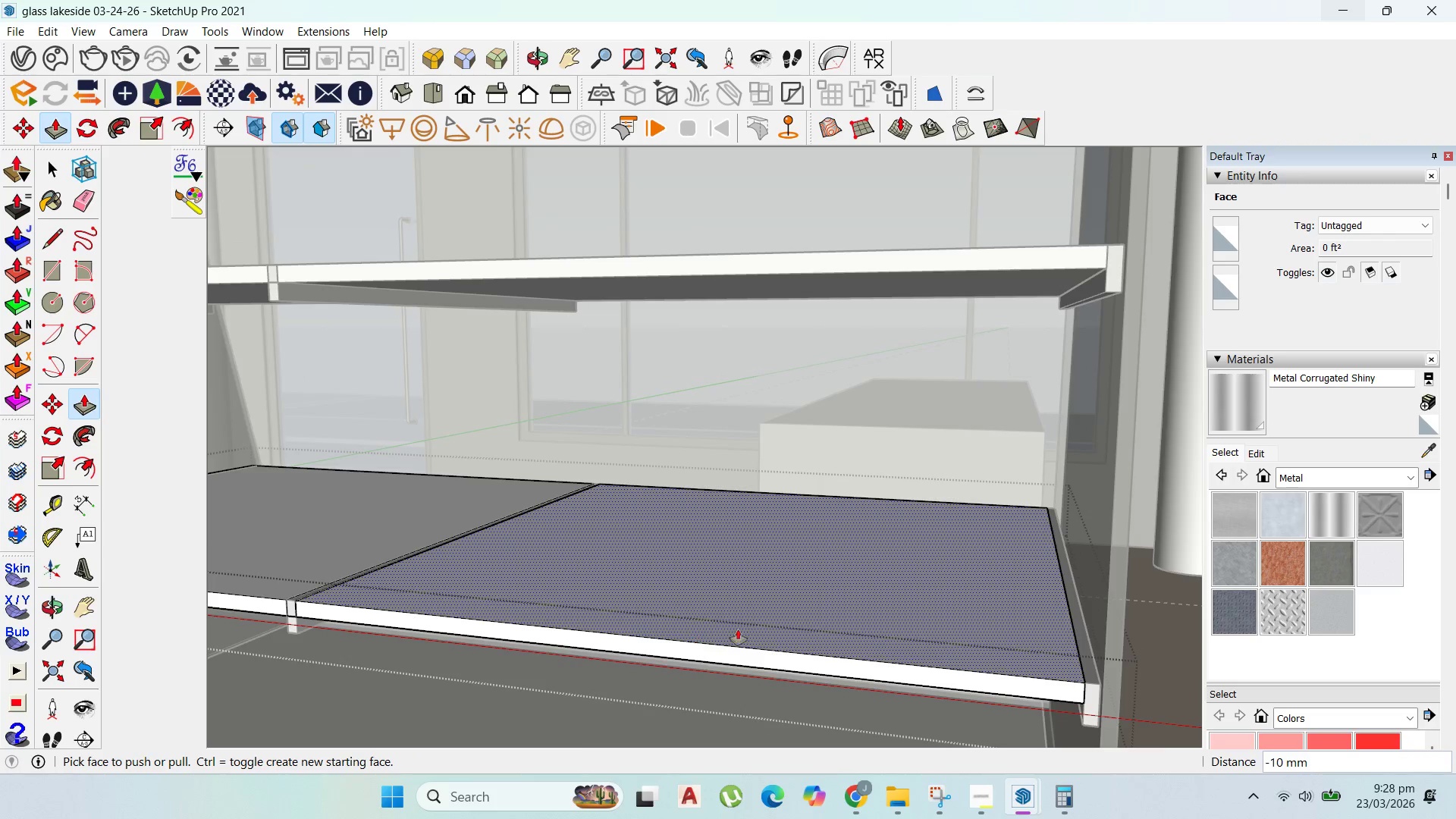 
scroll: coordinate [749, 629], scroll_direction: up, amount: 1.0
 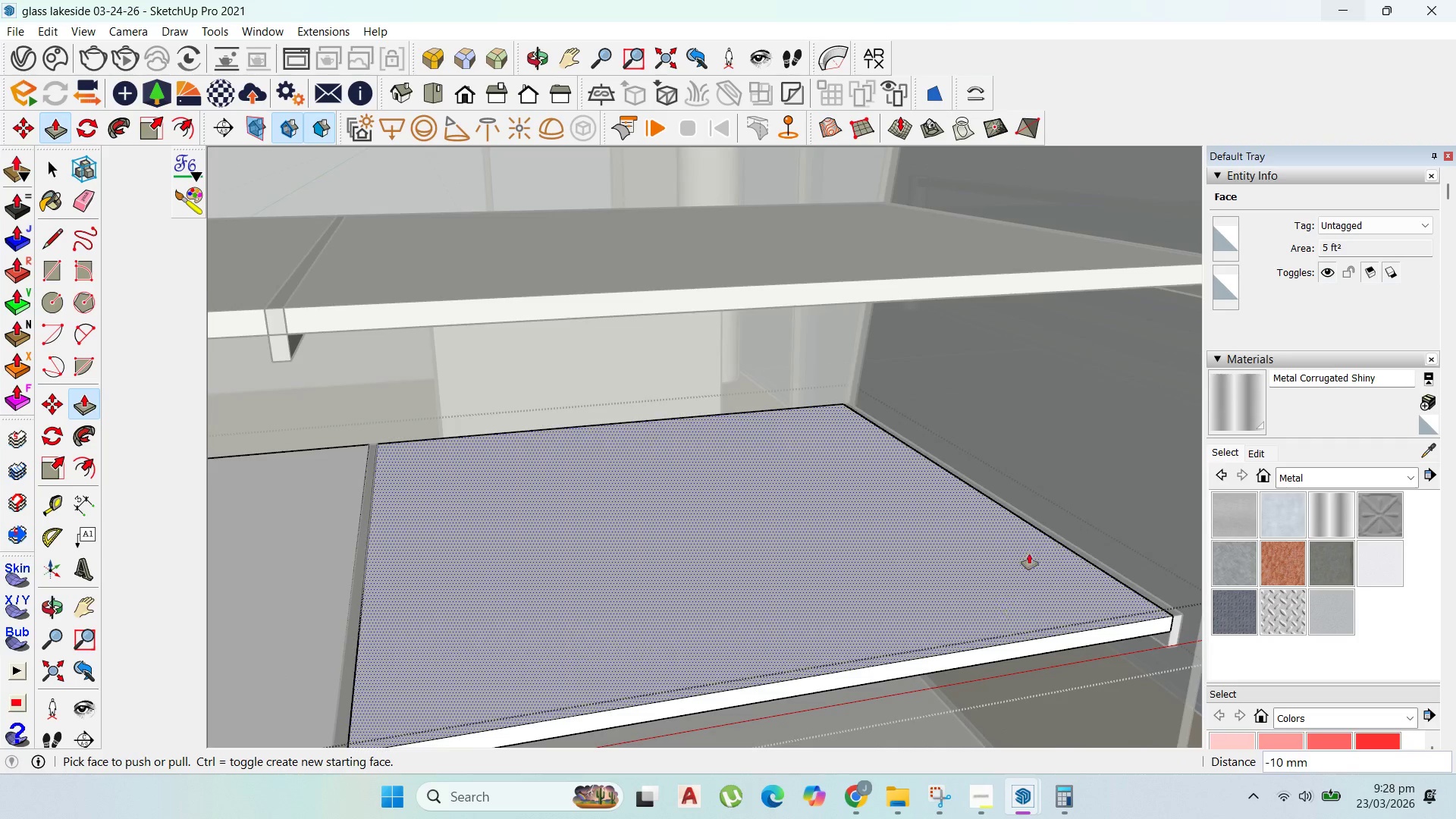 
scroll: coordinate [425, 625], scroll_direction: down, amount: 4.0
 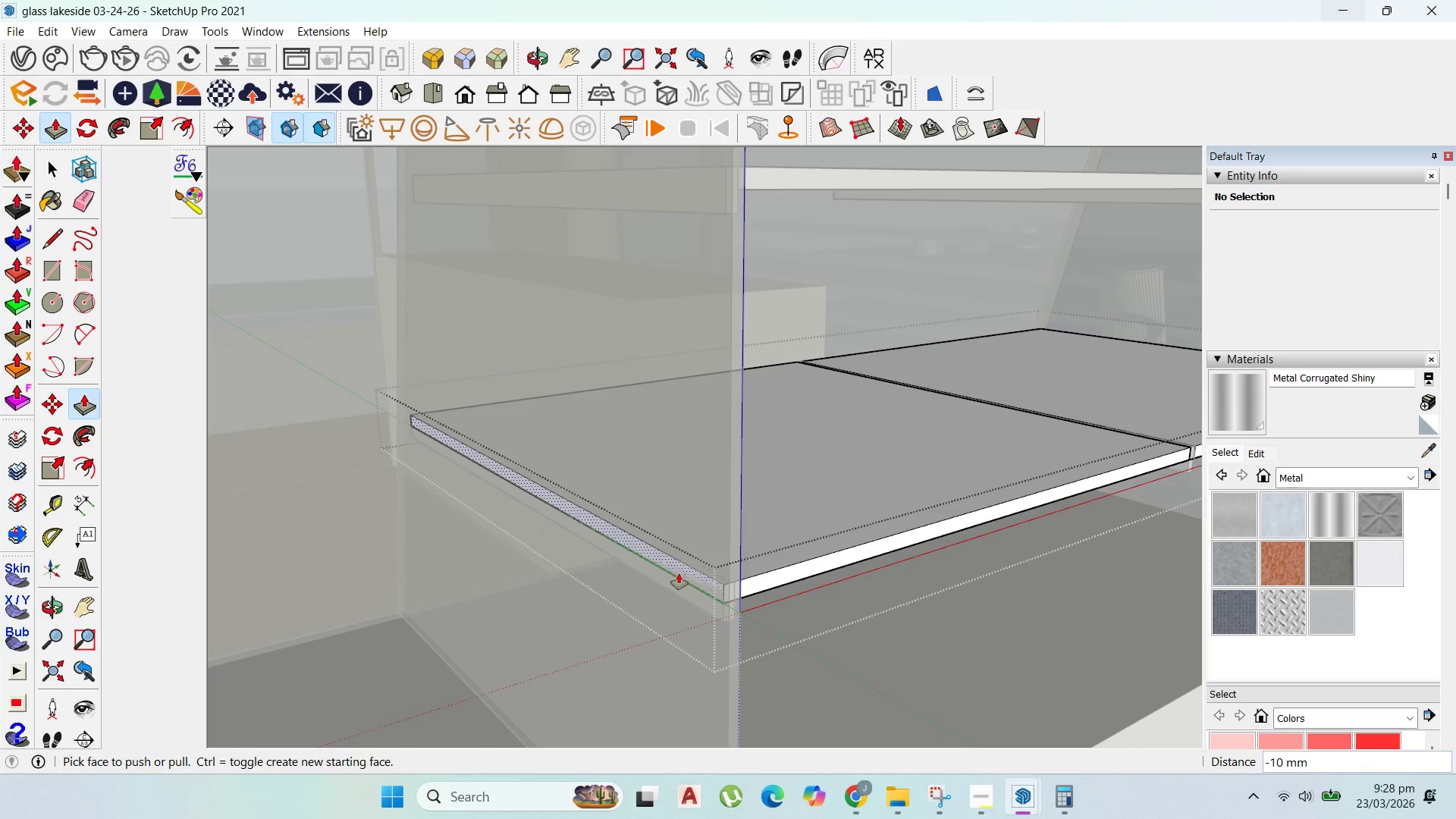 
scroll: coordinate [711, 574], scroll_direction: up, amount: 3.0
 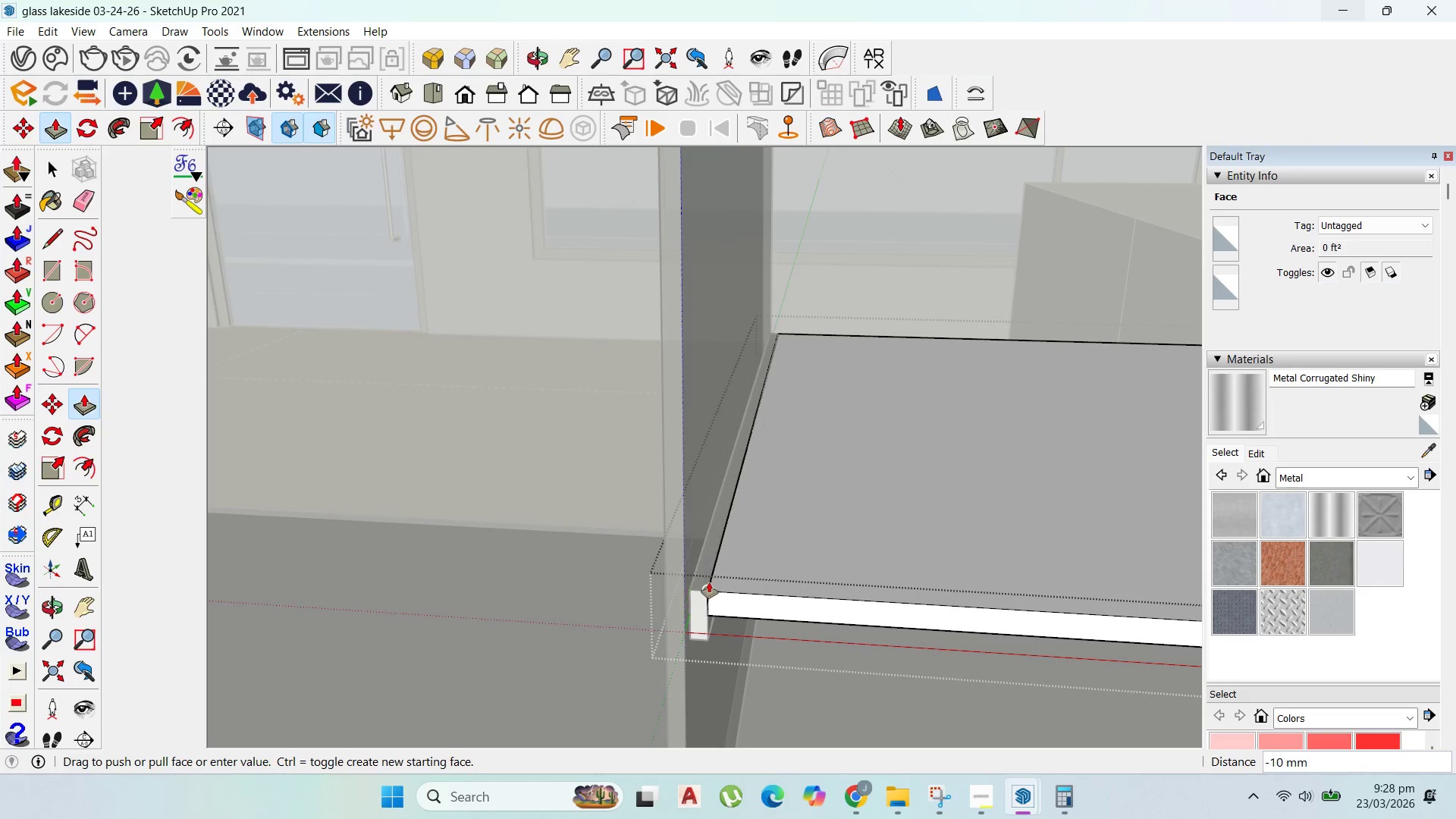 
left_click([707, 582])
 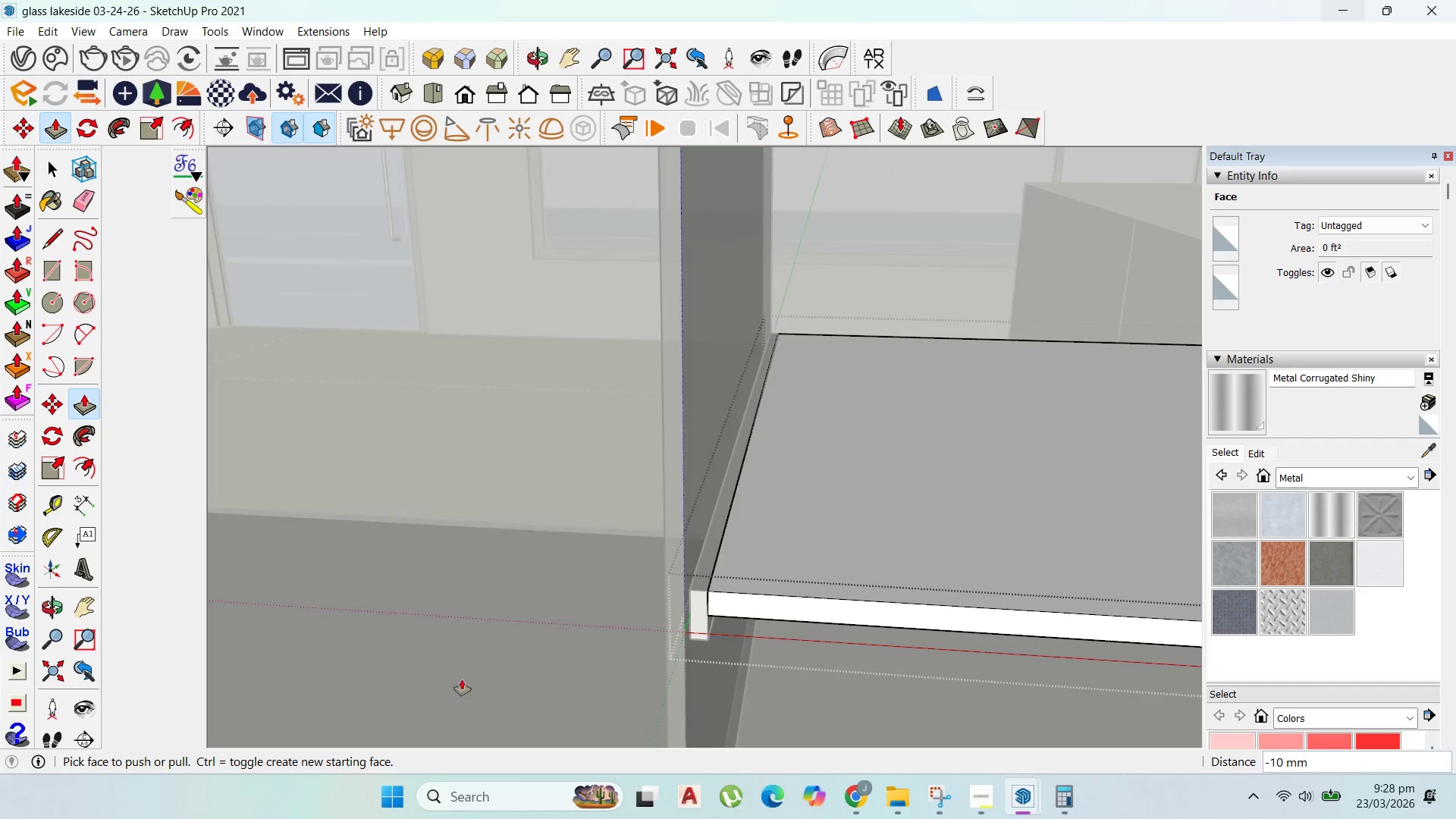 
scroll: coordinate [510, 588], scroll_direction: down, amount: 11.0
 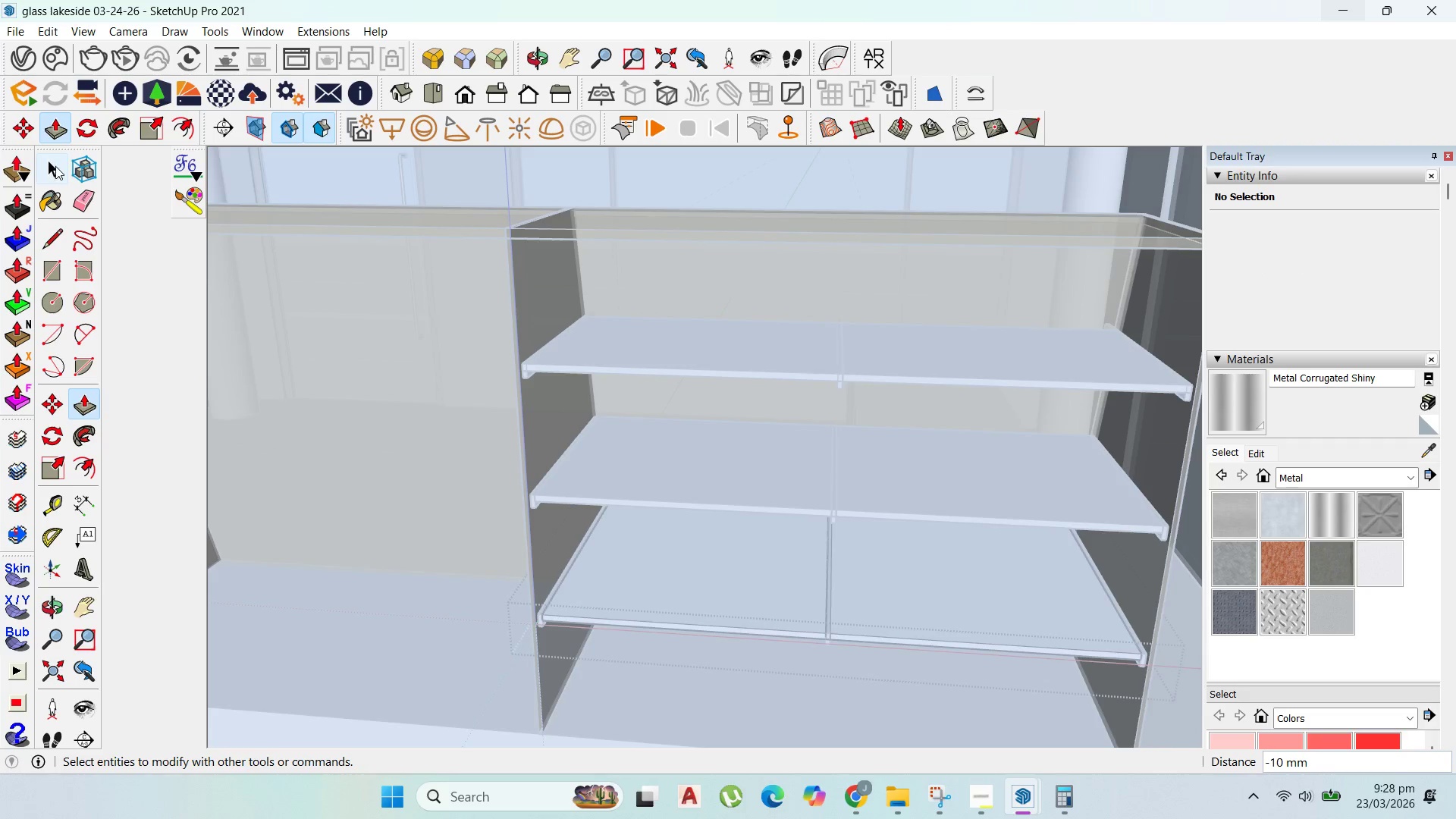 
key(Escape)
 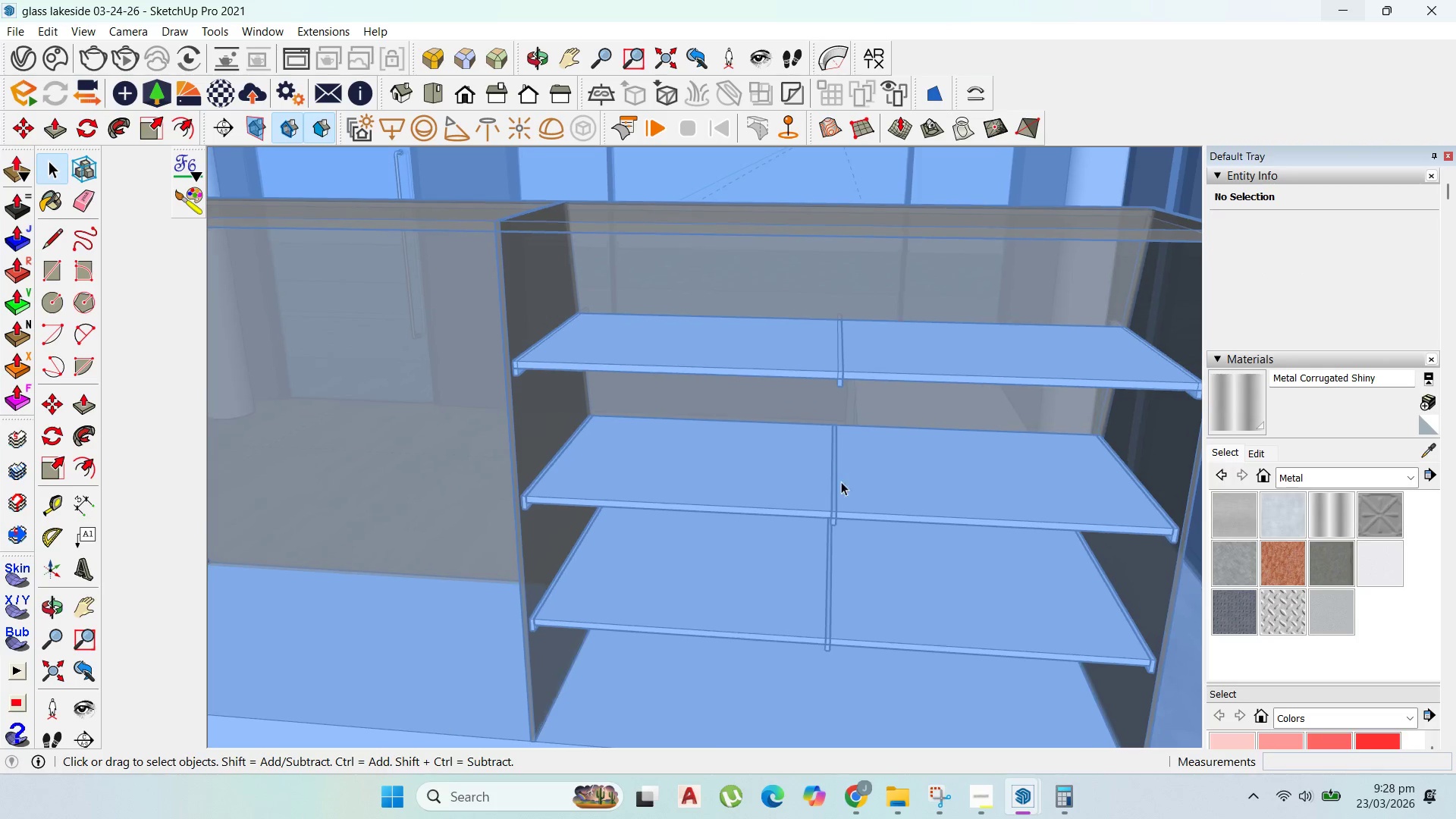 
scroll: coordinate [921, 343], scroll_direction: up, amount: 34.0
 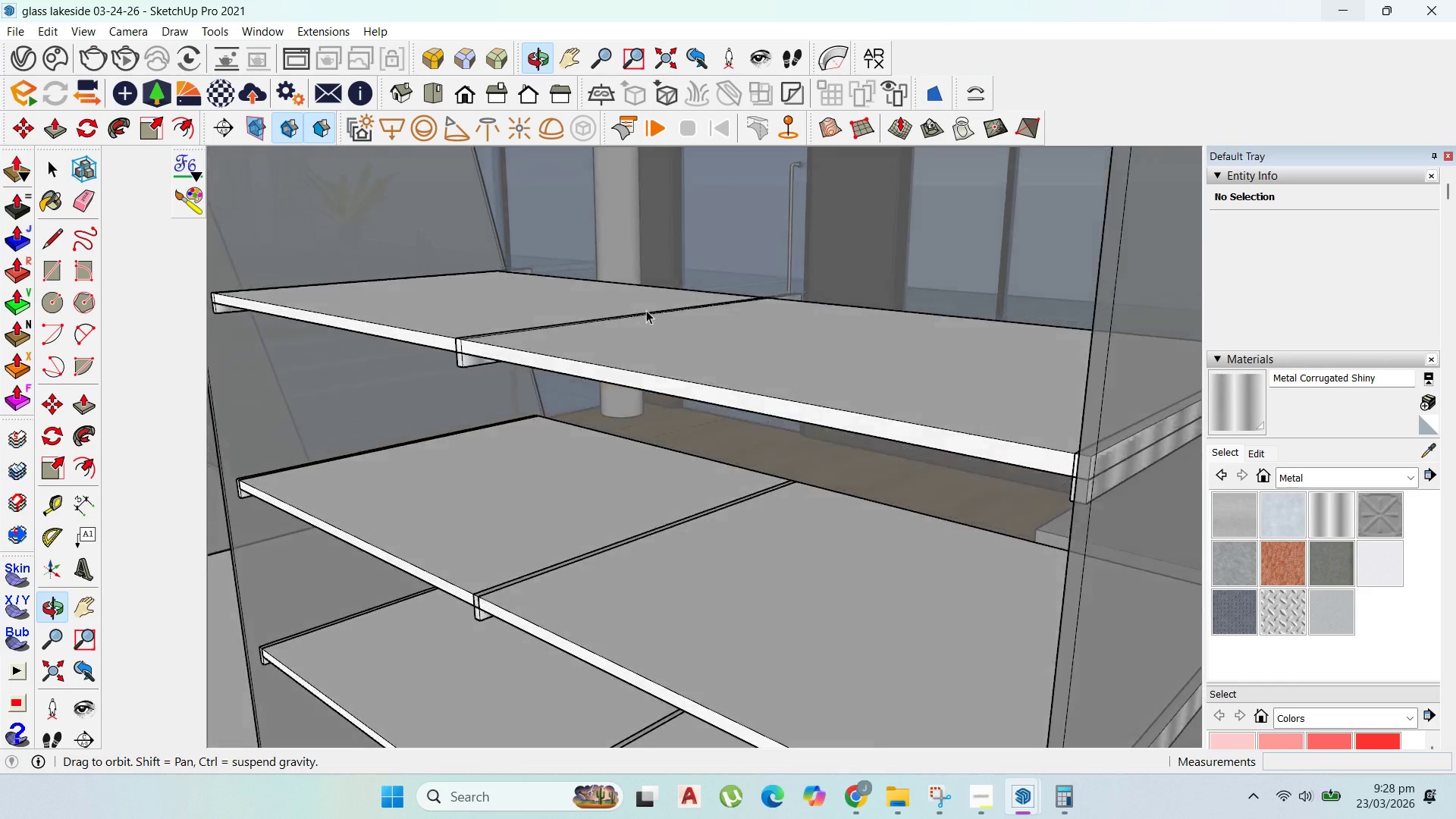 
scroll: coordinate [654, 300], scroll_direction: down, amount: 4.0
 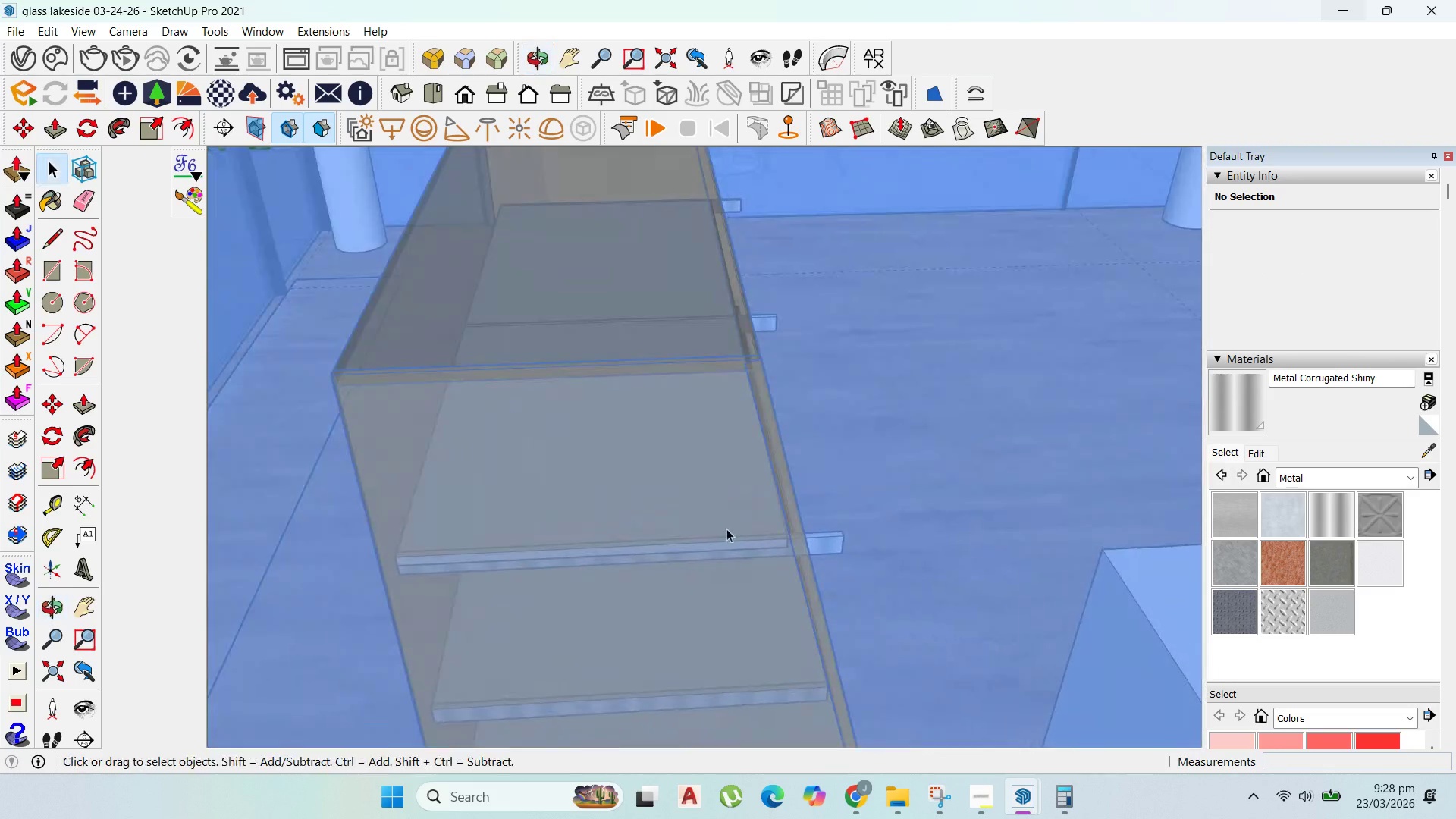 
scroll: coordinate [801, 500], scroll_direction: up, amount: 18.0
 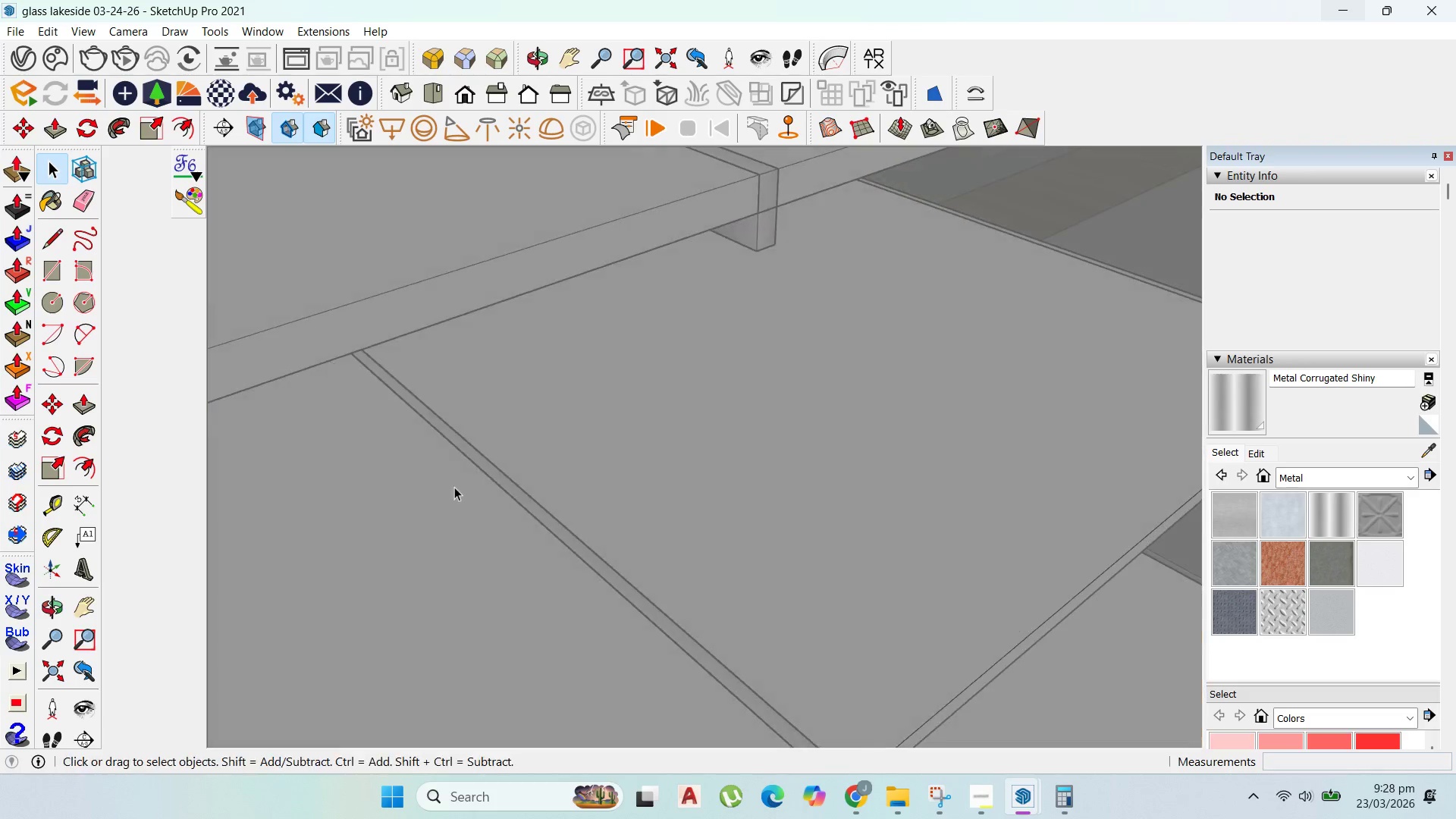 
scroll: coordinate [824, 483], scroll_direction: down, amount: 24.0
 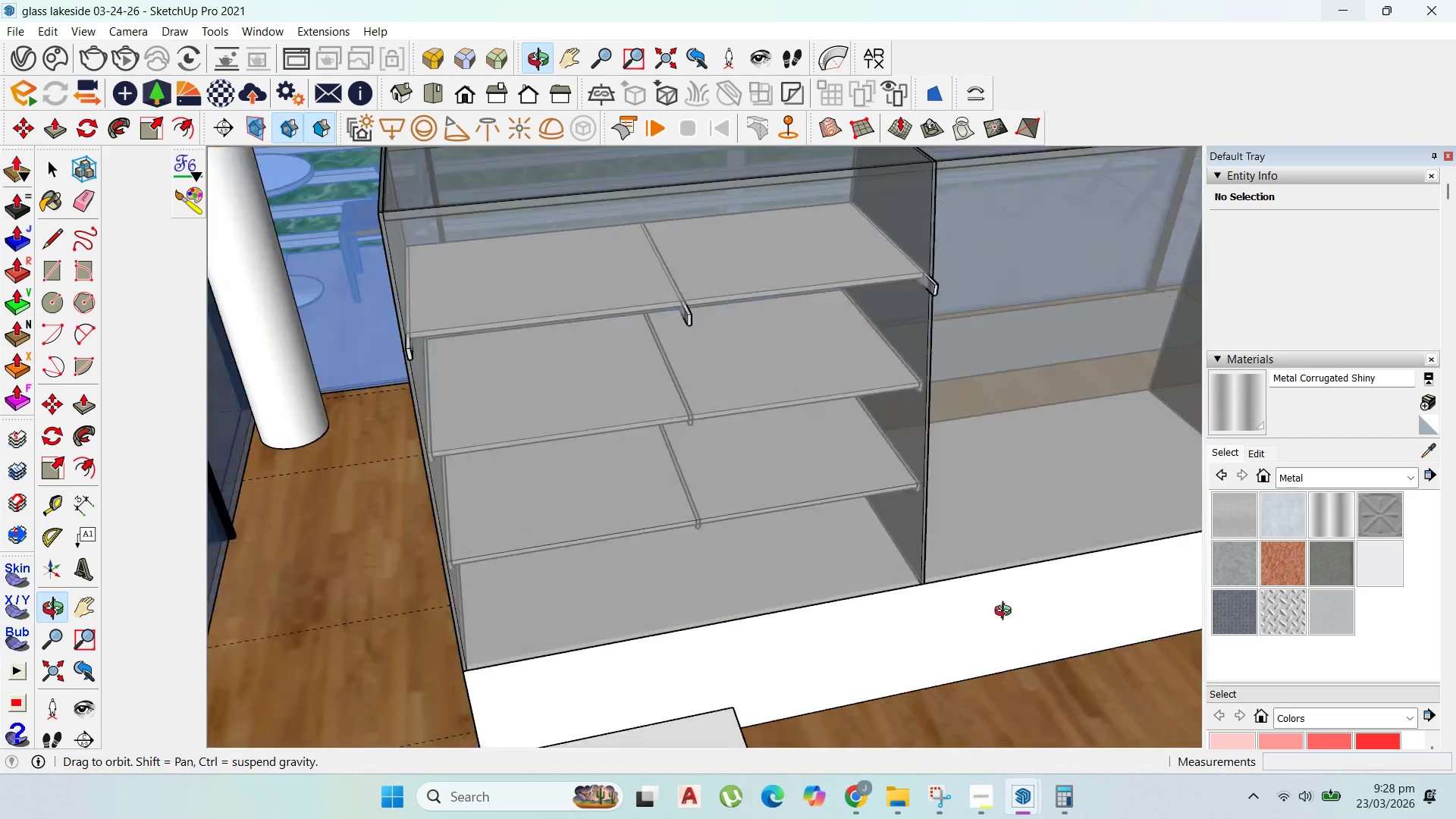 
scroll: coordinate [782, 344], scroll_direction: up, amount: 6.0
 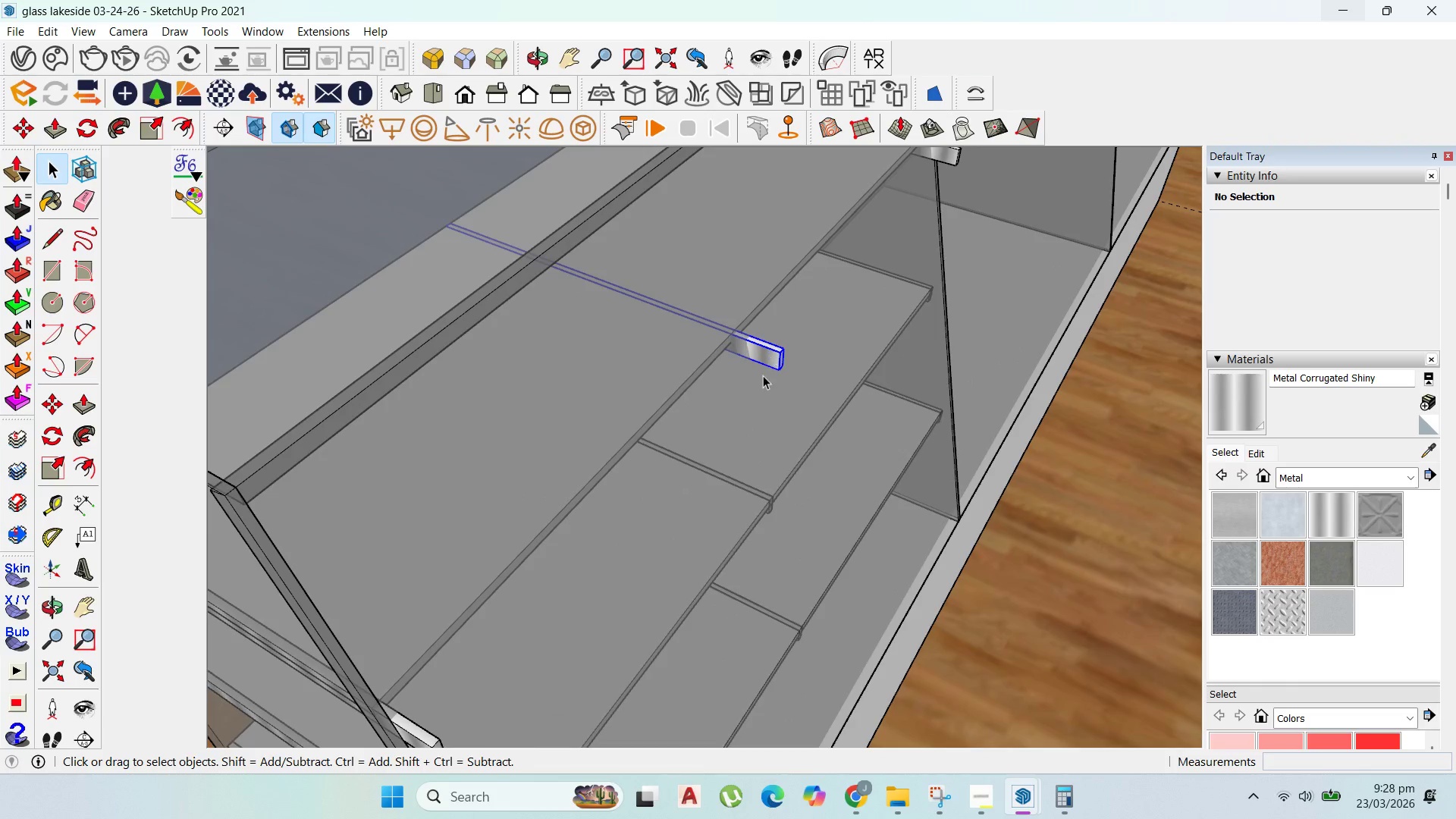 
hold_key(key=ShiftLeft, duration=1.5)
 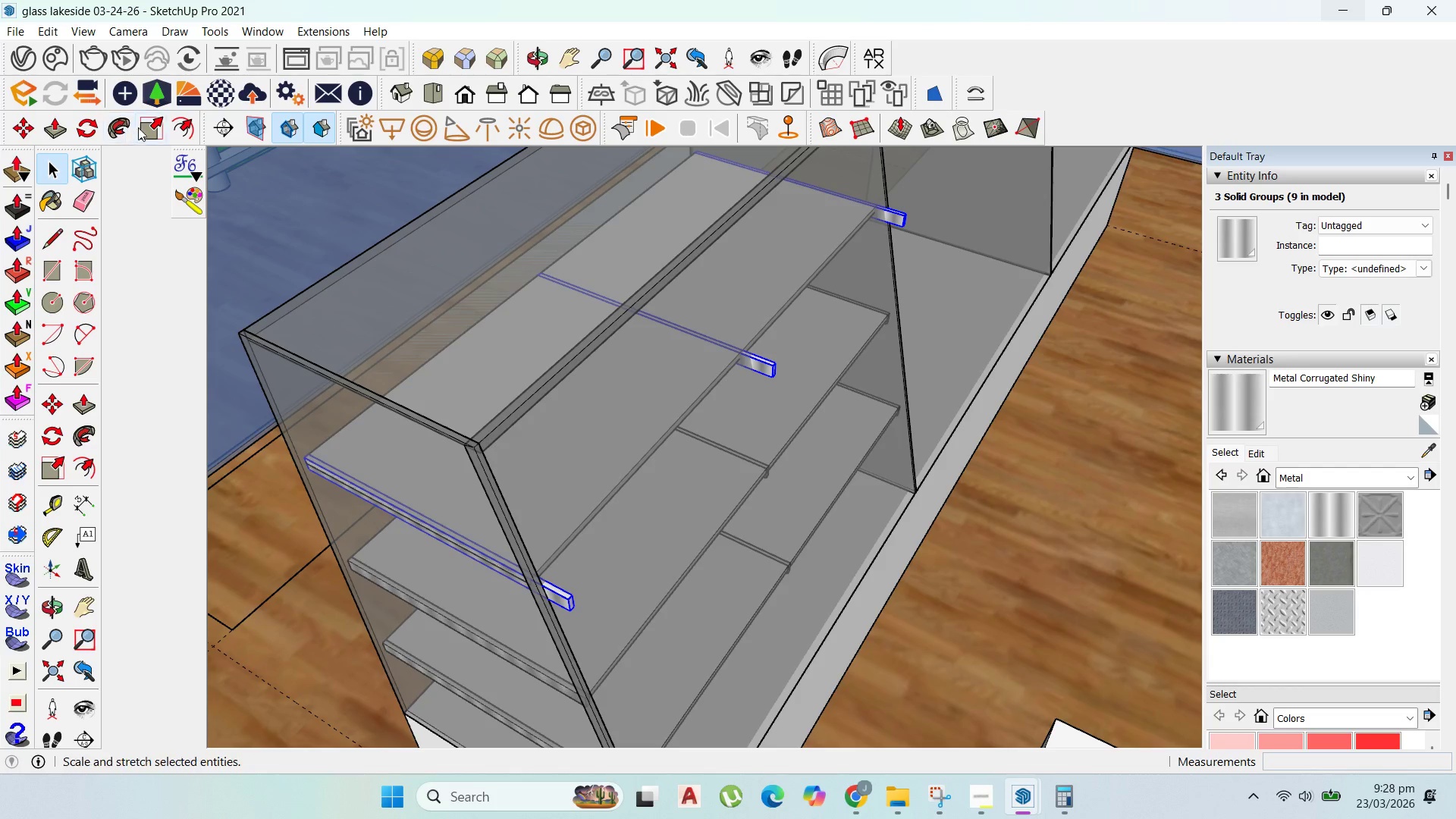 
scroll: coordinate [757, 399], scroll_direction: down, amount: 4.0
 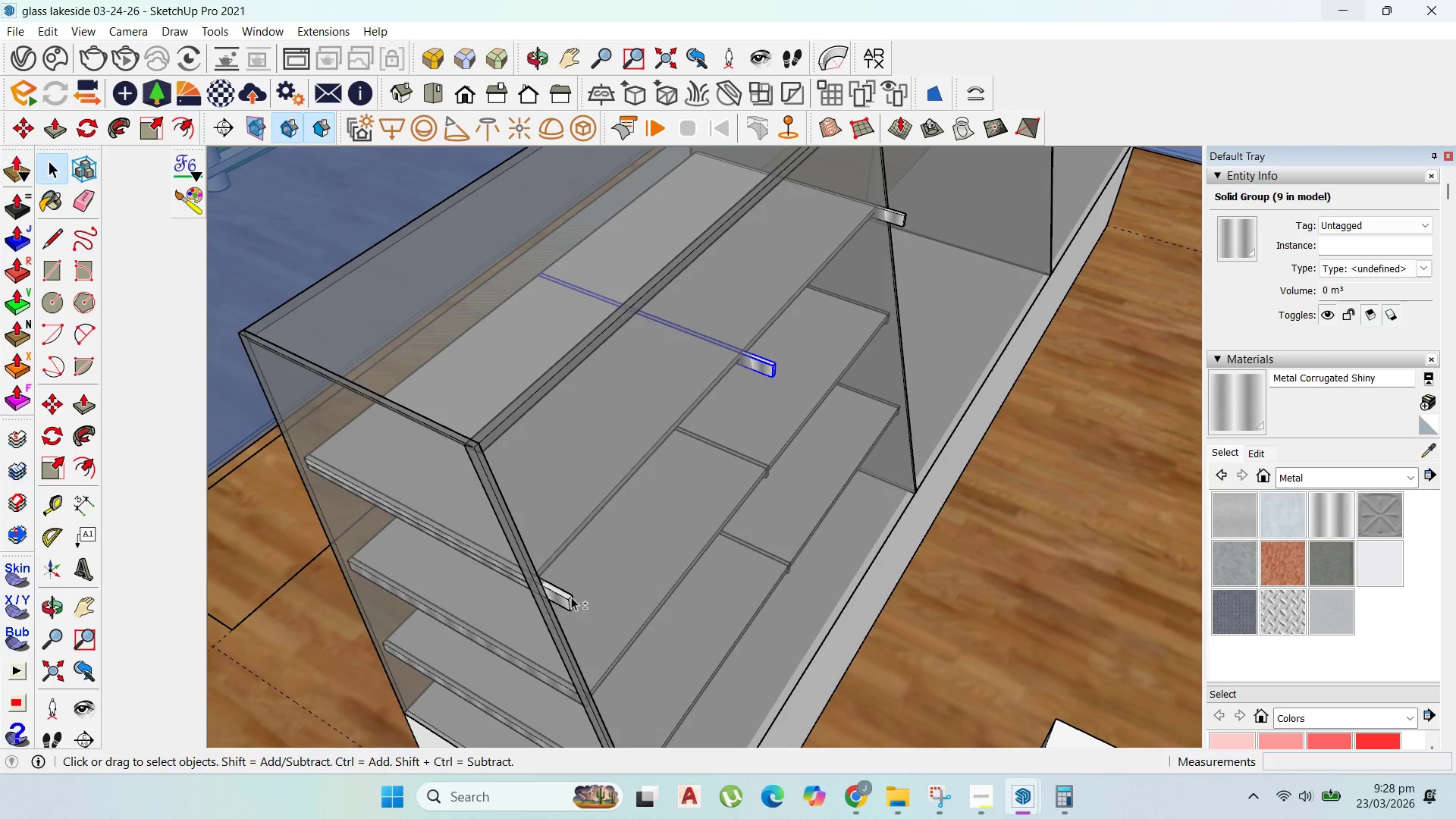 
left_click([899, 218])
 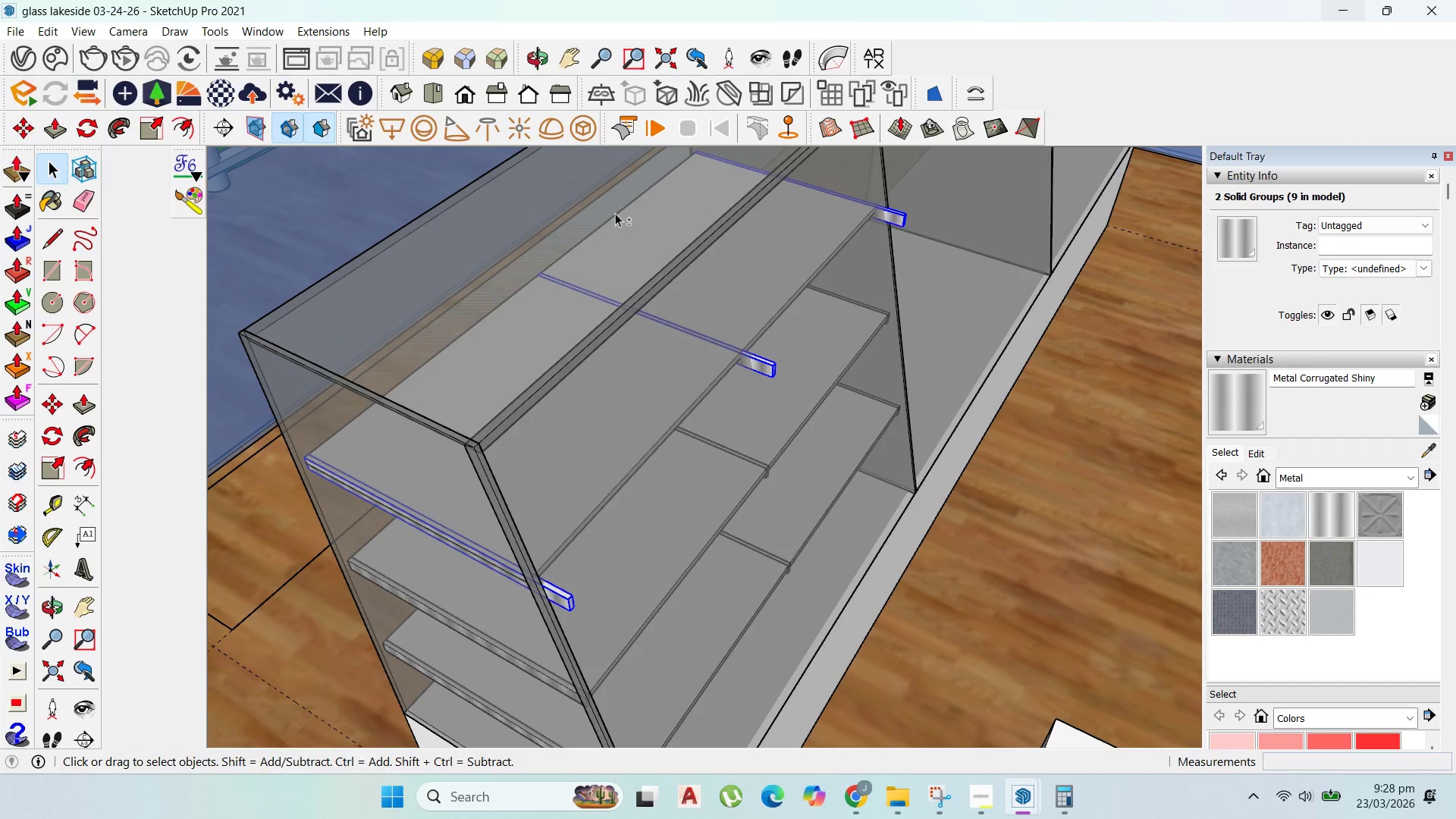 
key(Shift+ShiftLeft)
 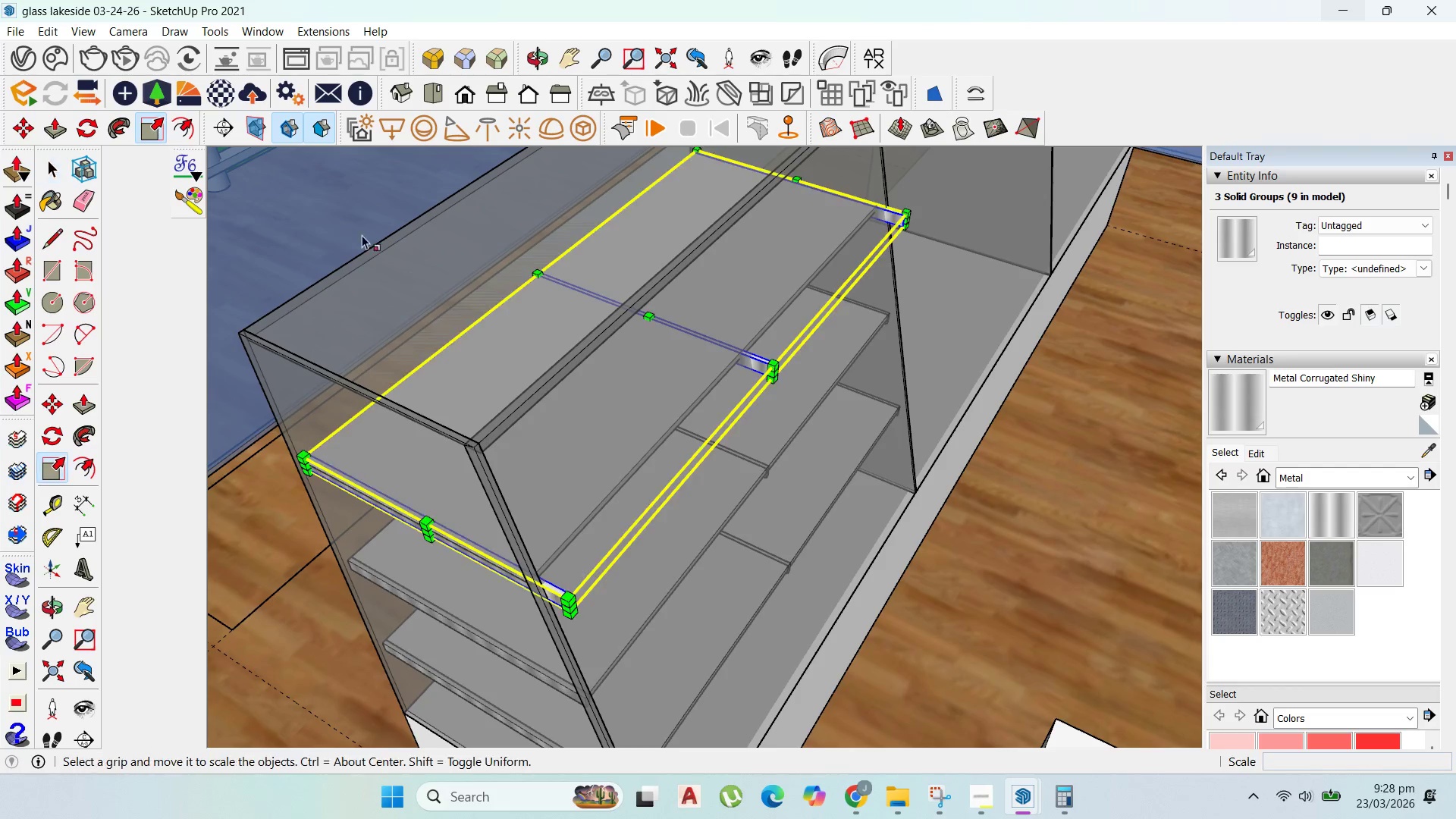 
scroll: coordinate [809, 382], scroll_direction: up, amount: 6.0
 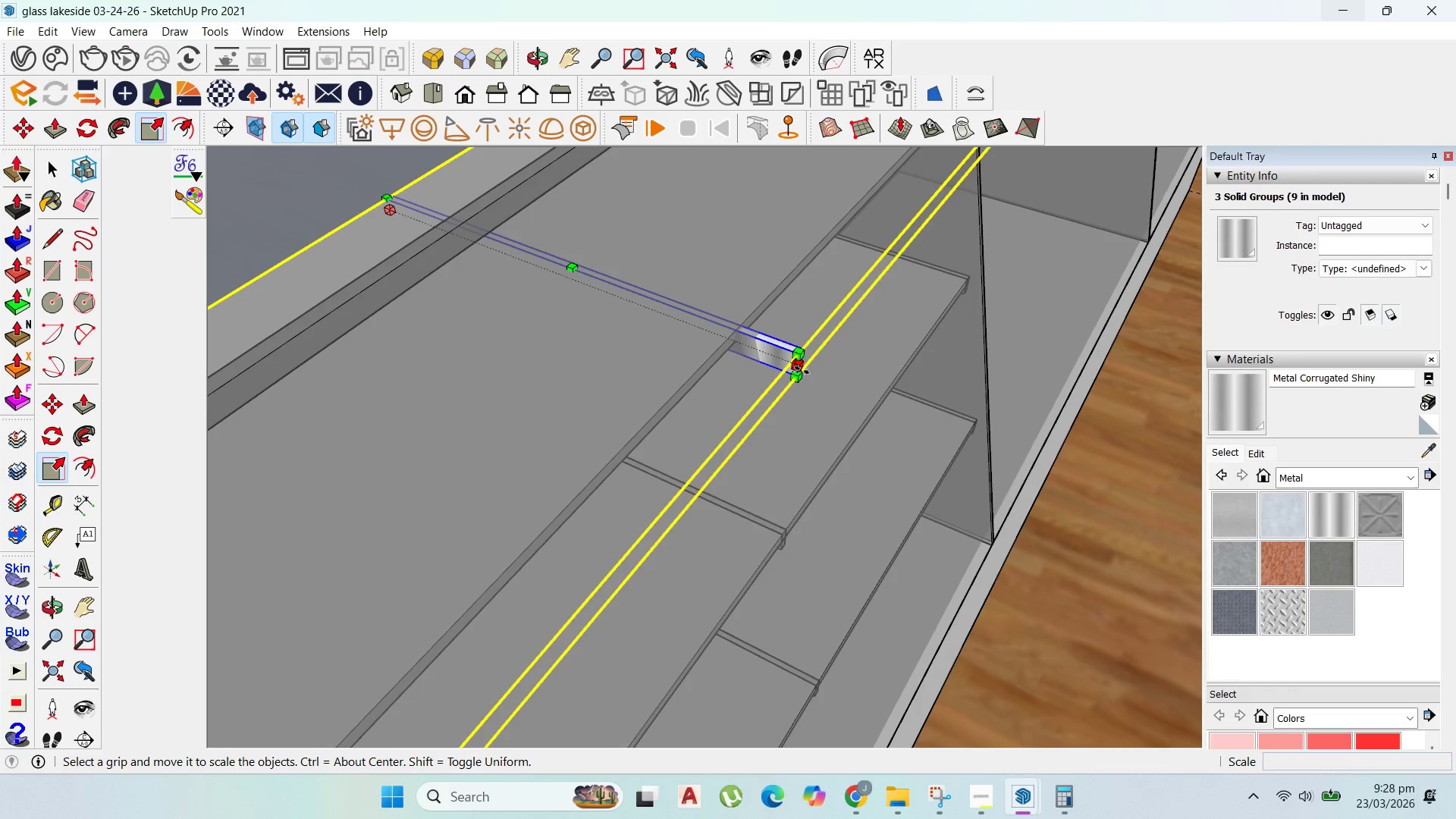 
left_click([802, 370])
 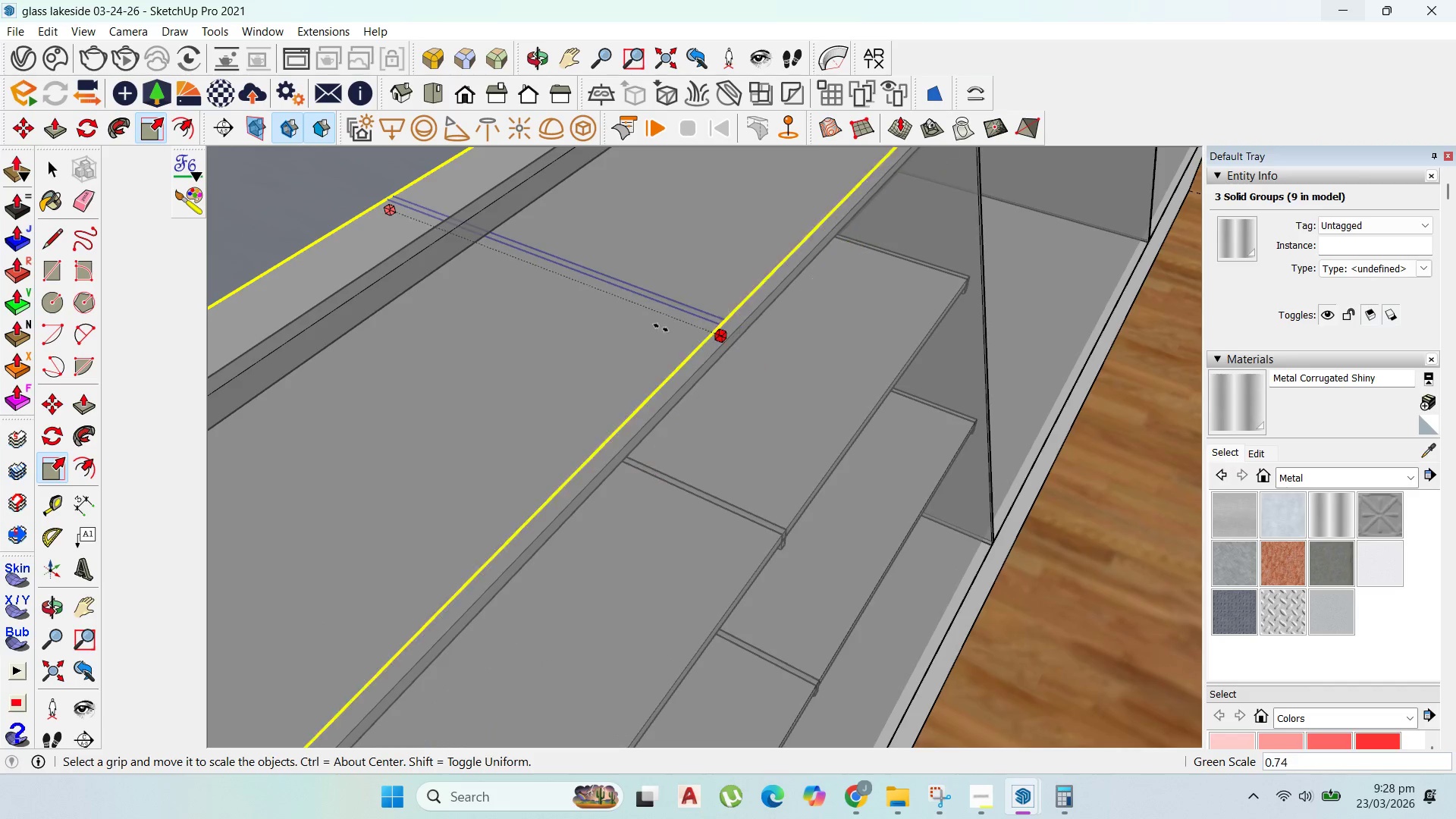 
scroll: coordinate [835, 272], scroll_direction: up, amount: 17.0
 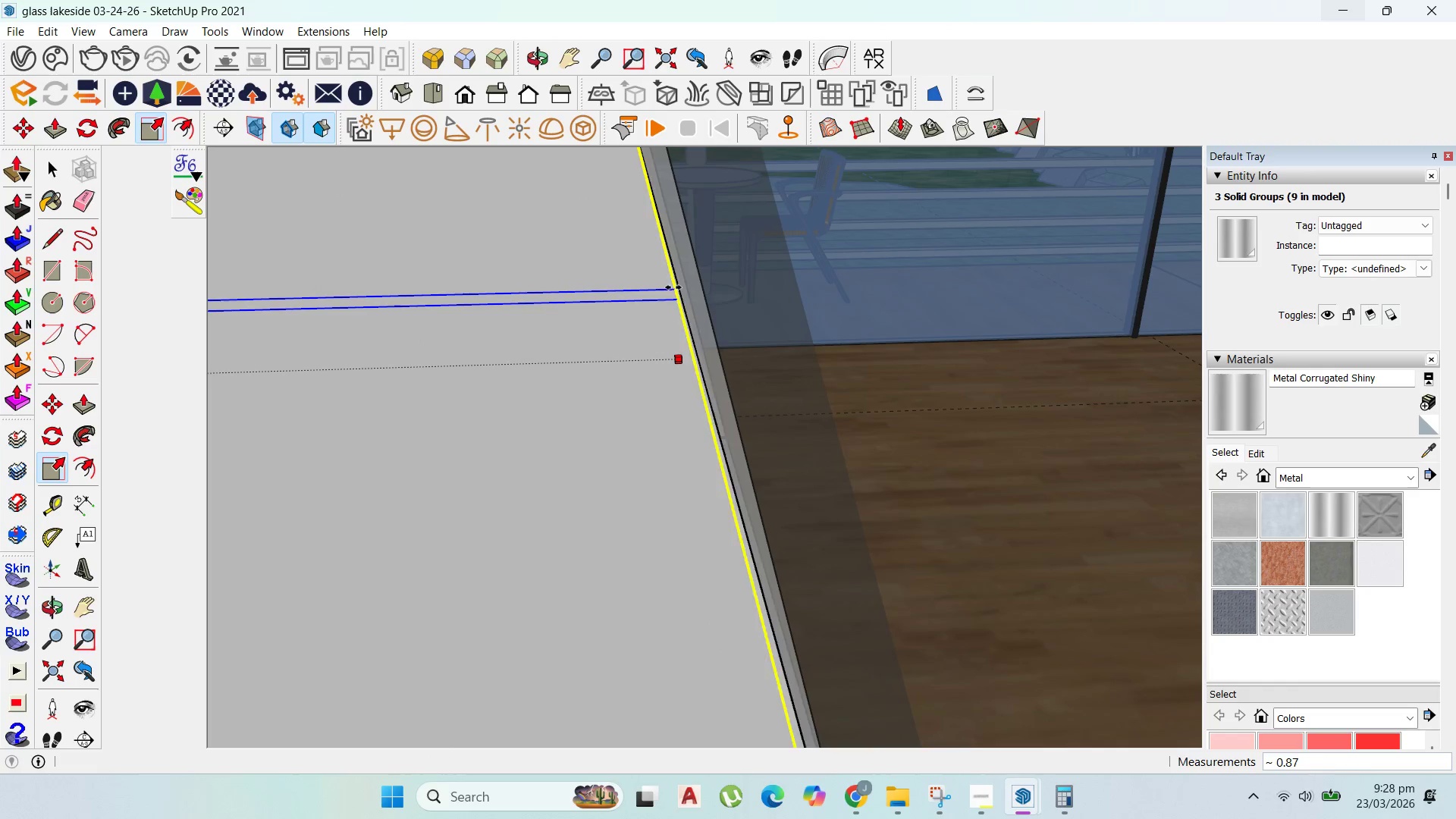 
left_click([676, 287])
 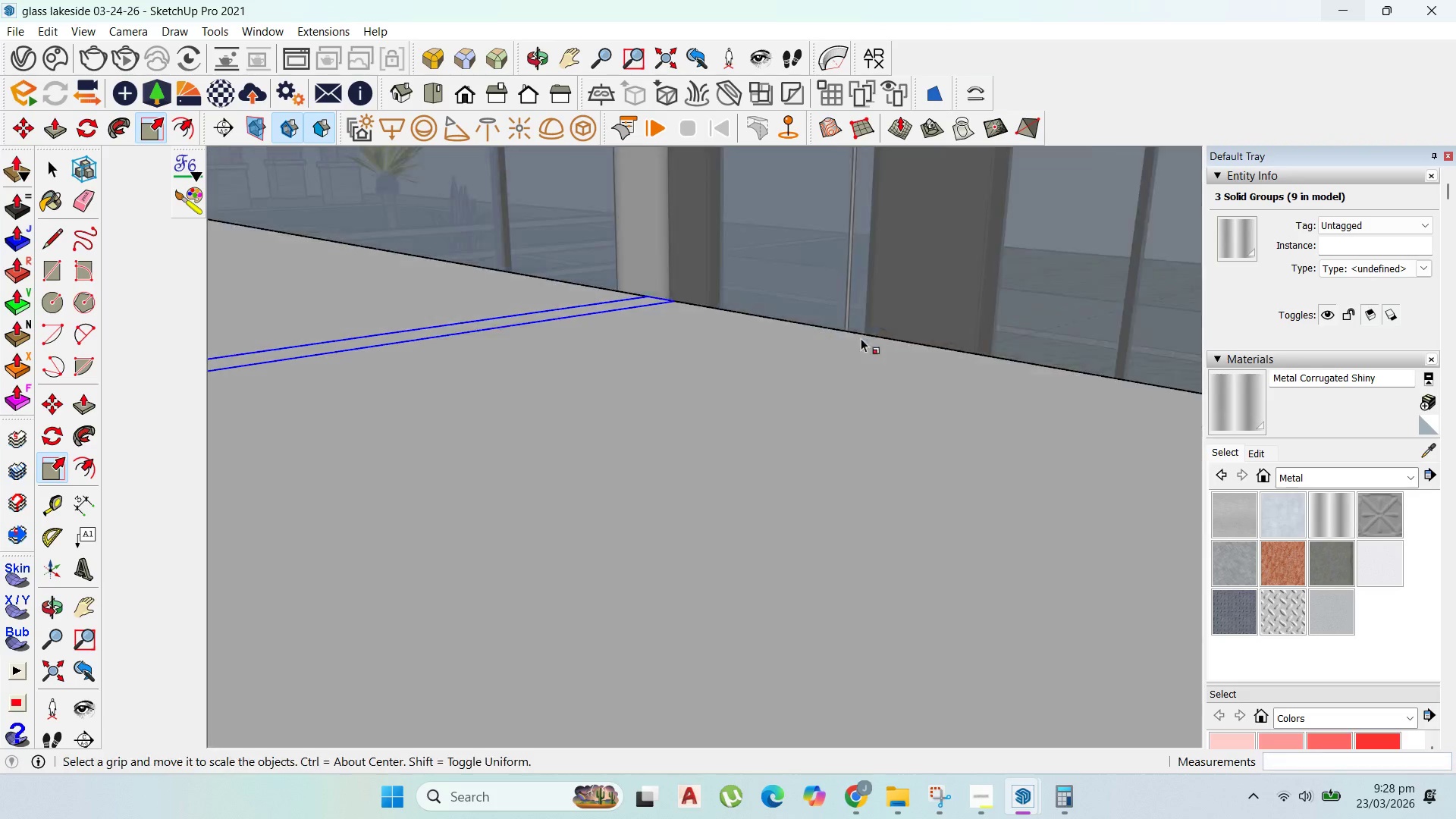 
scroll: coordinate [903, 331], scroll_direction: down, amount: 22.0
 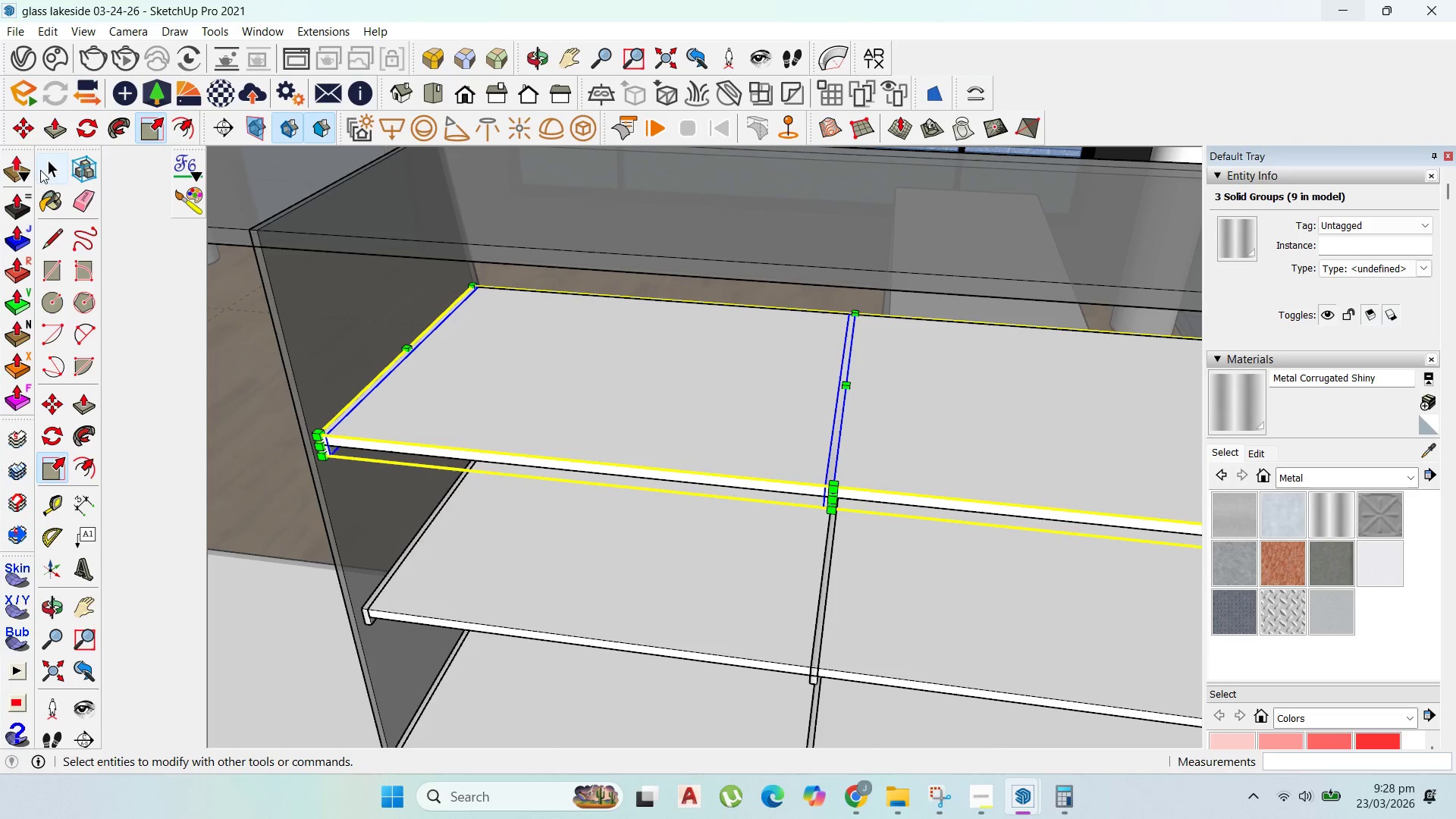 
double_click([683, 379])
 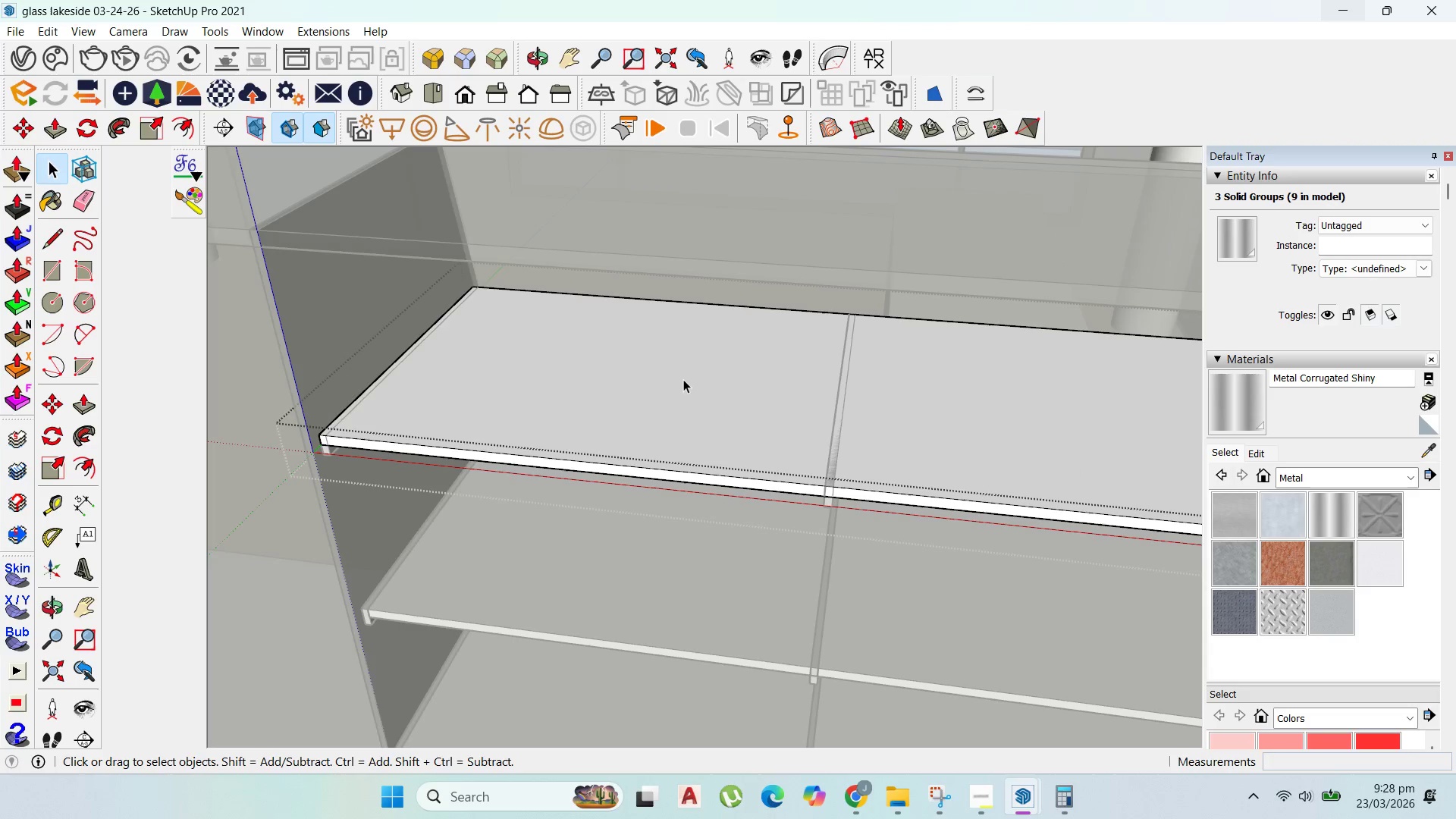 
triple_click([683, 379])
 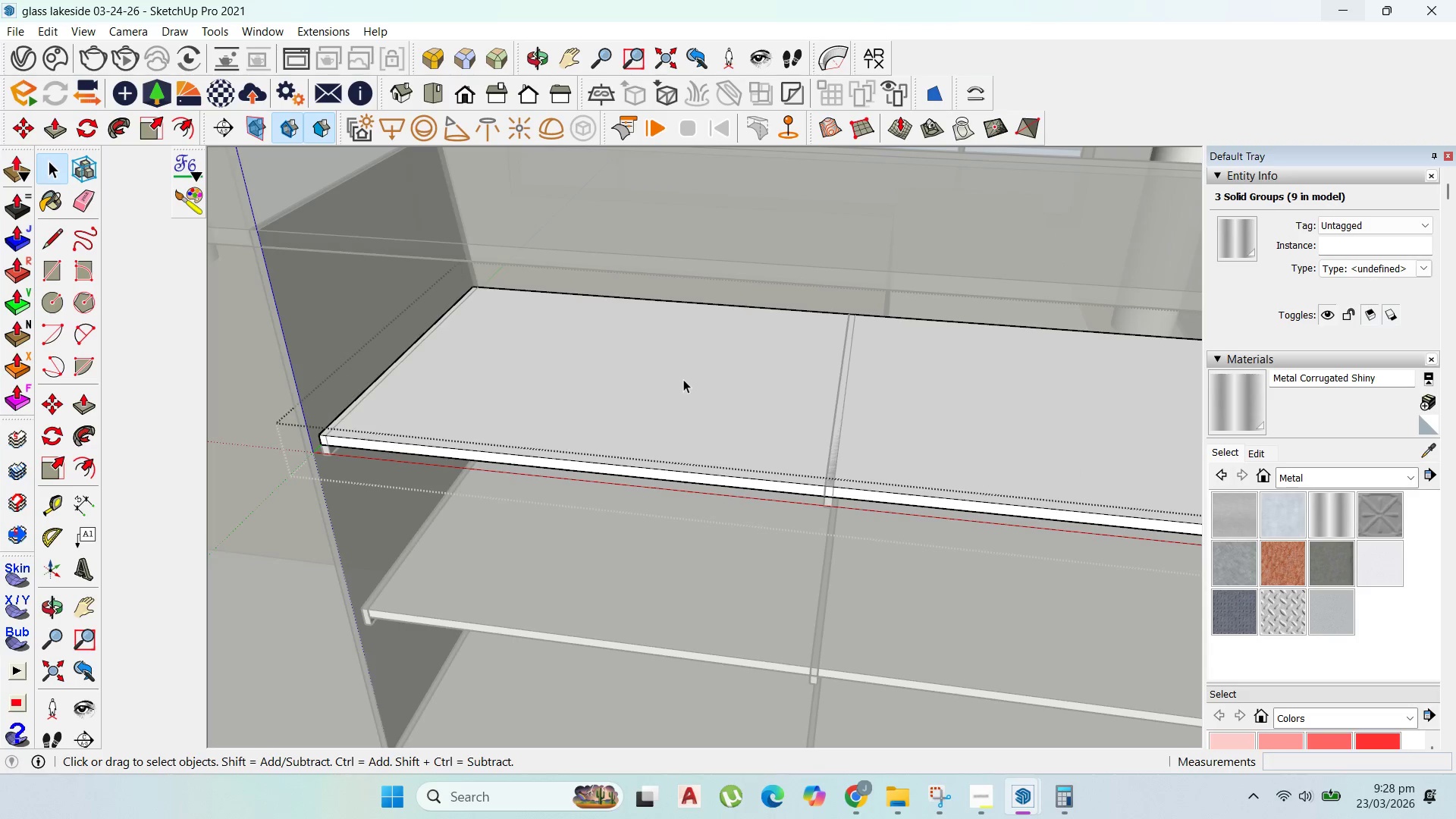 
triple_click([683, 379])
 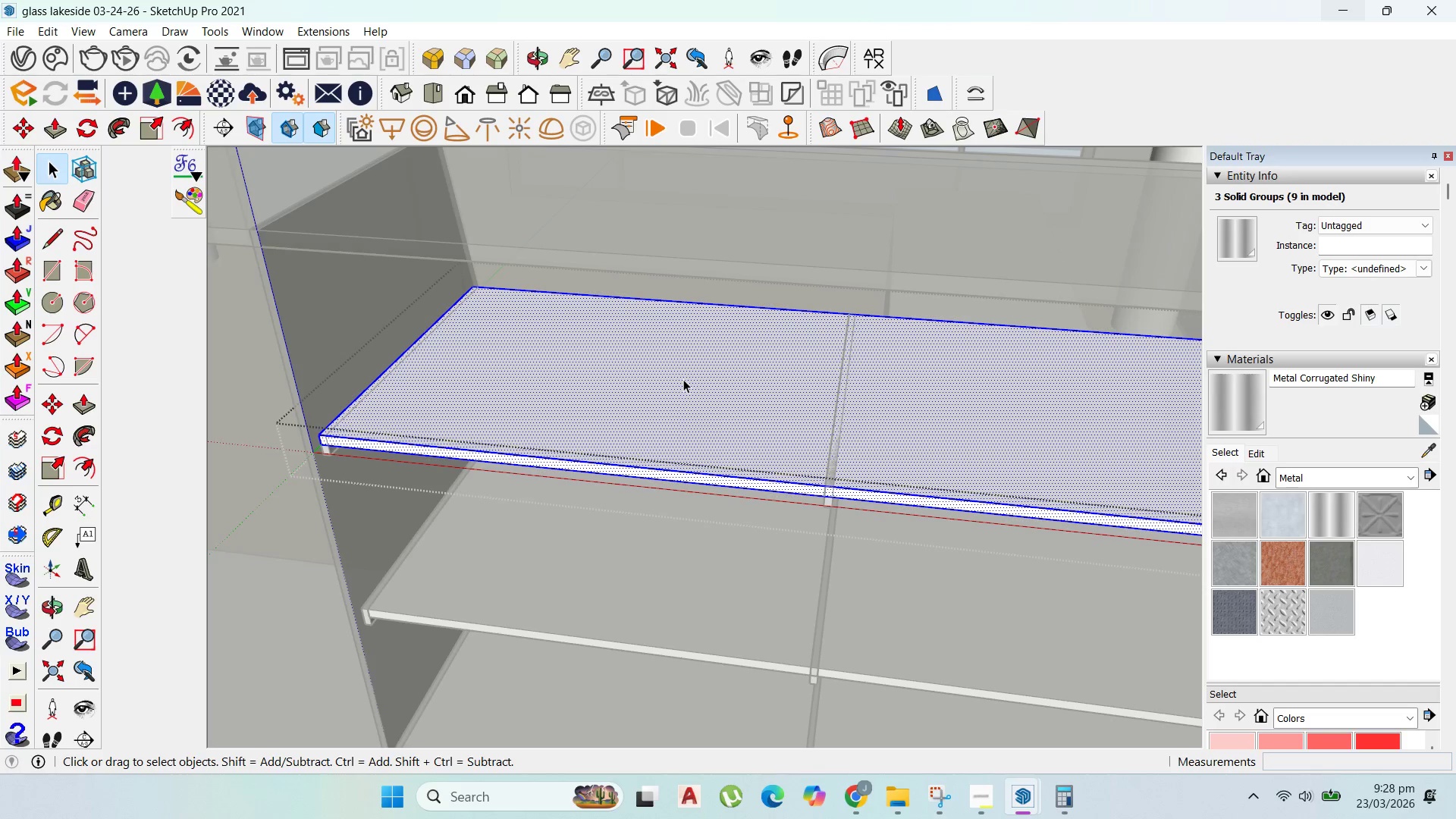 
triple_click([683, 379])
 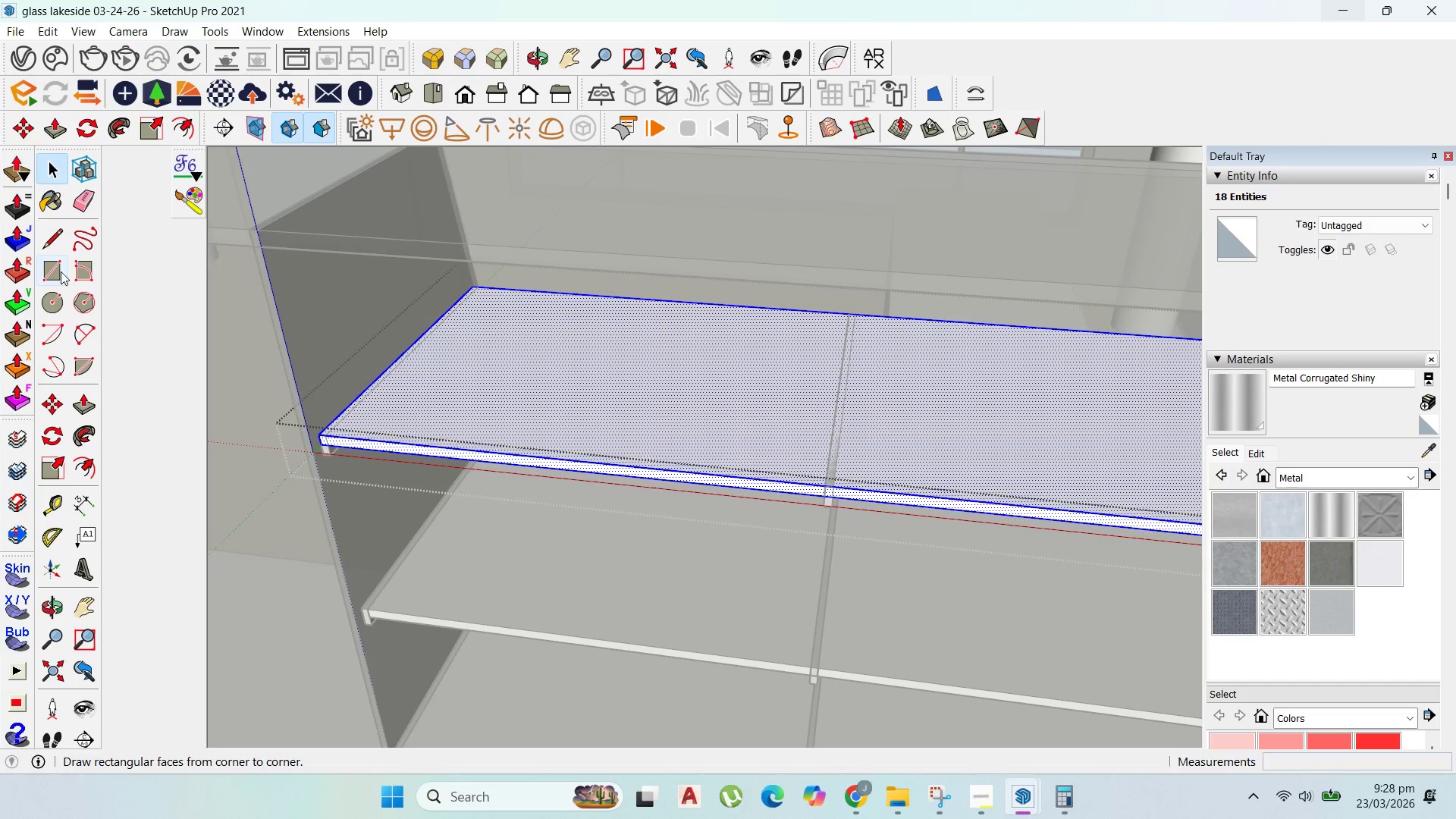 
scroll: coordinate [851, 290], scroll_direction: up, amount: 7.0
 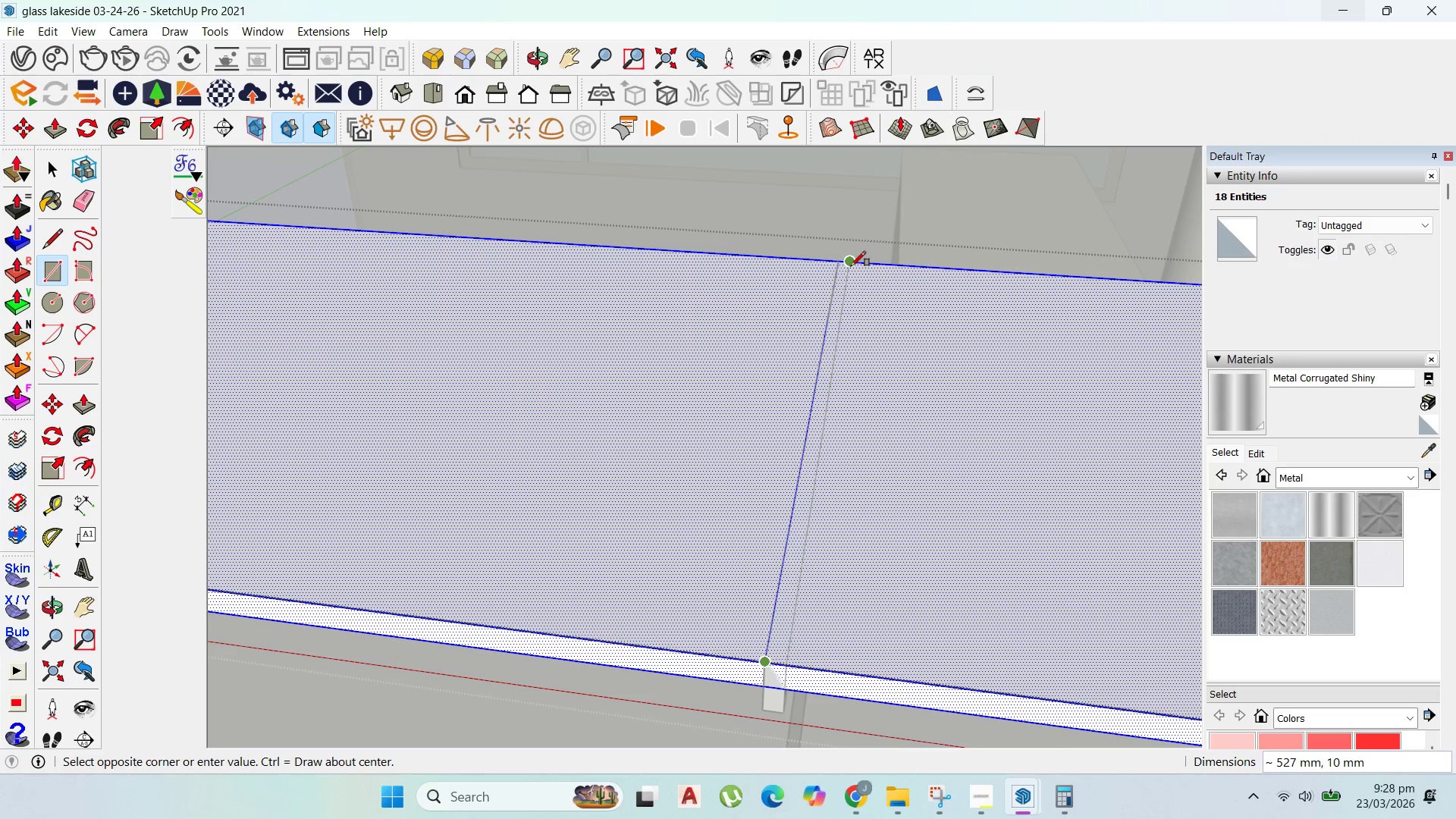 
left_click([851, 266])
 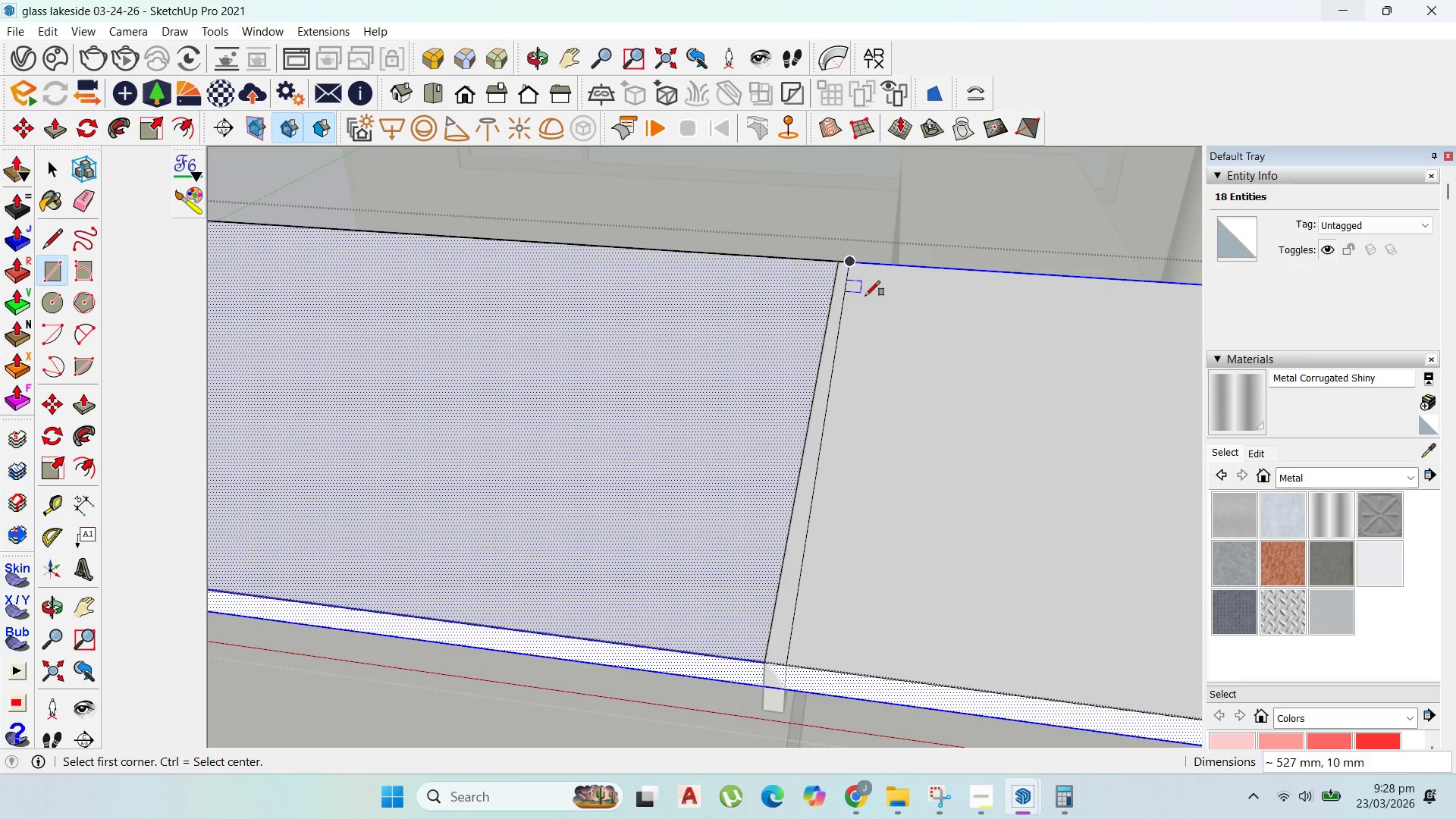 
scroll: coordinate [869, 325], scroll_direction: down, amount: 3.0
 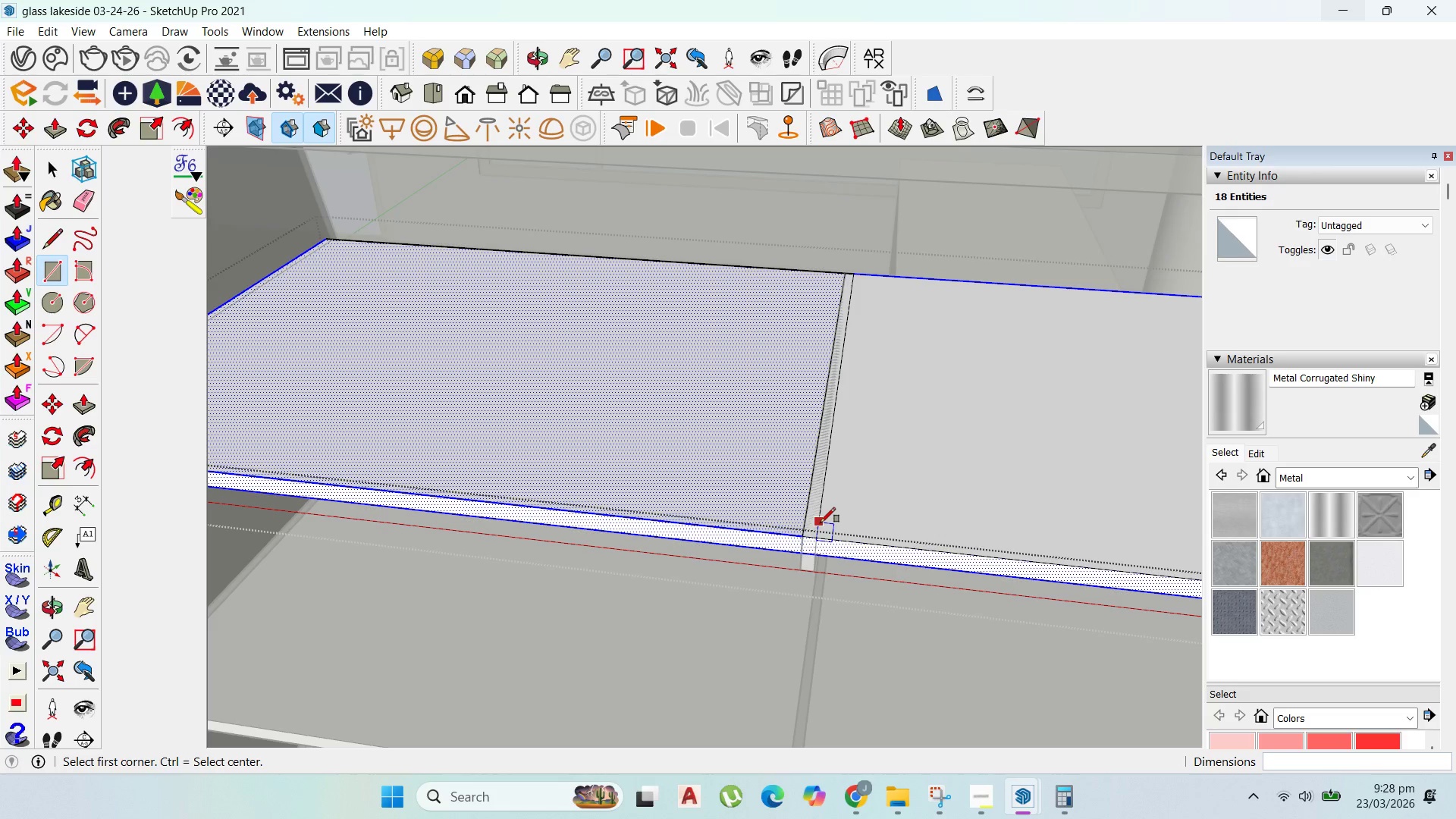 
key(P)
 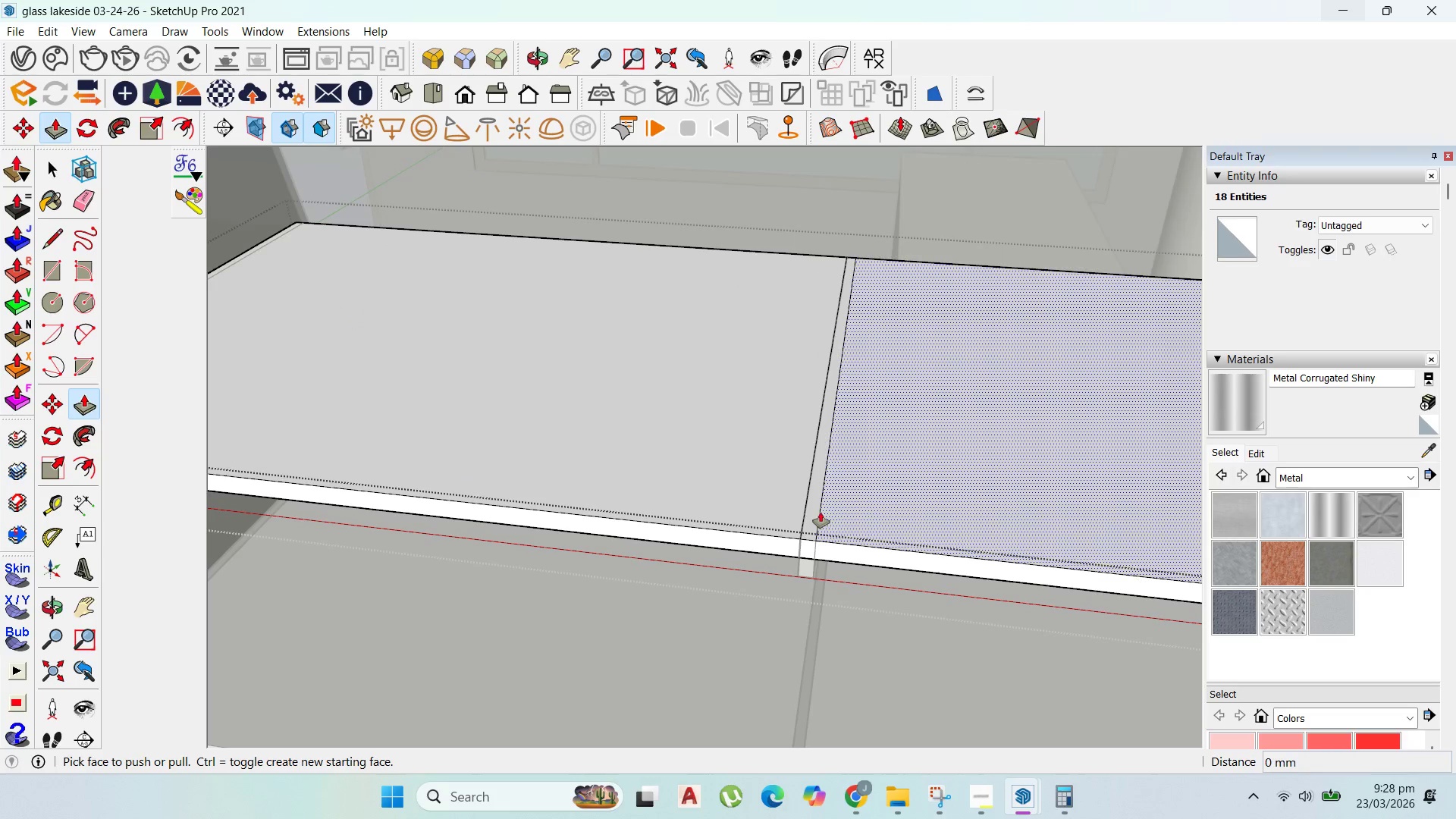 
scroll: coordinate [821, 513], scroll_direction: up, amount: 1.0
 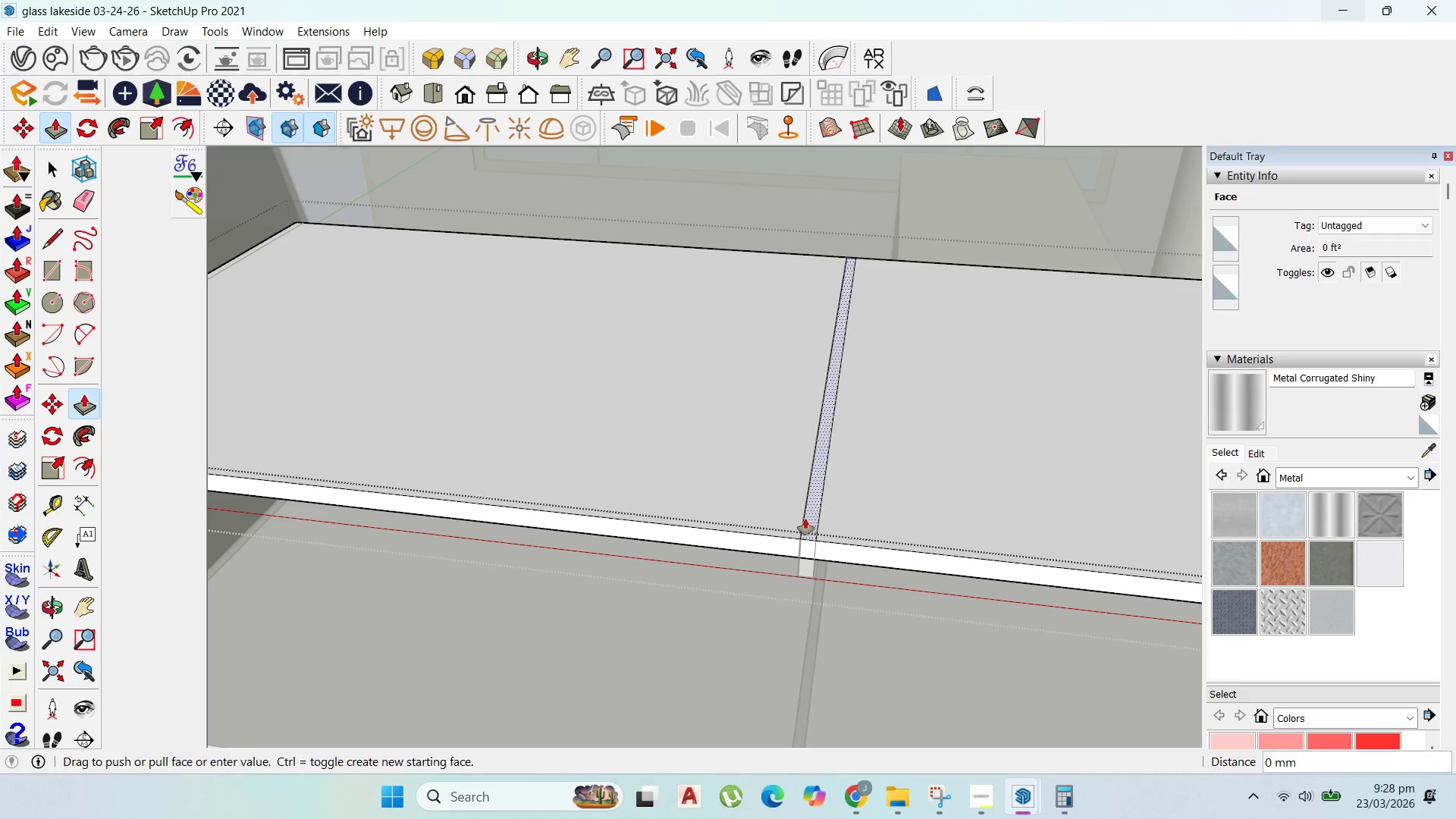 
left_click([805, 519])
 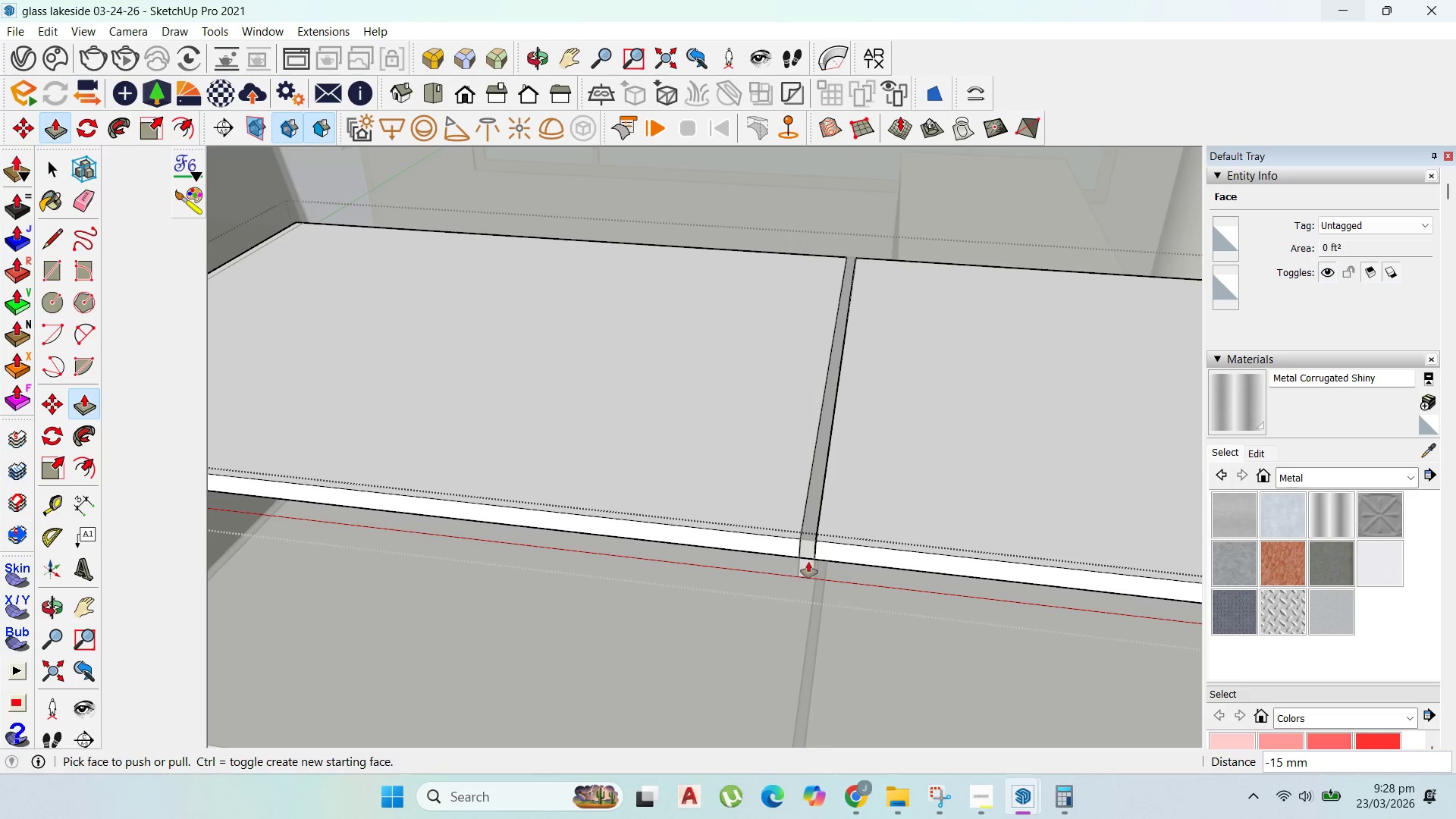 
scroll: coordinate [778, 564], scroll_direction: down, amount: 9.0
 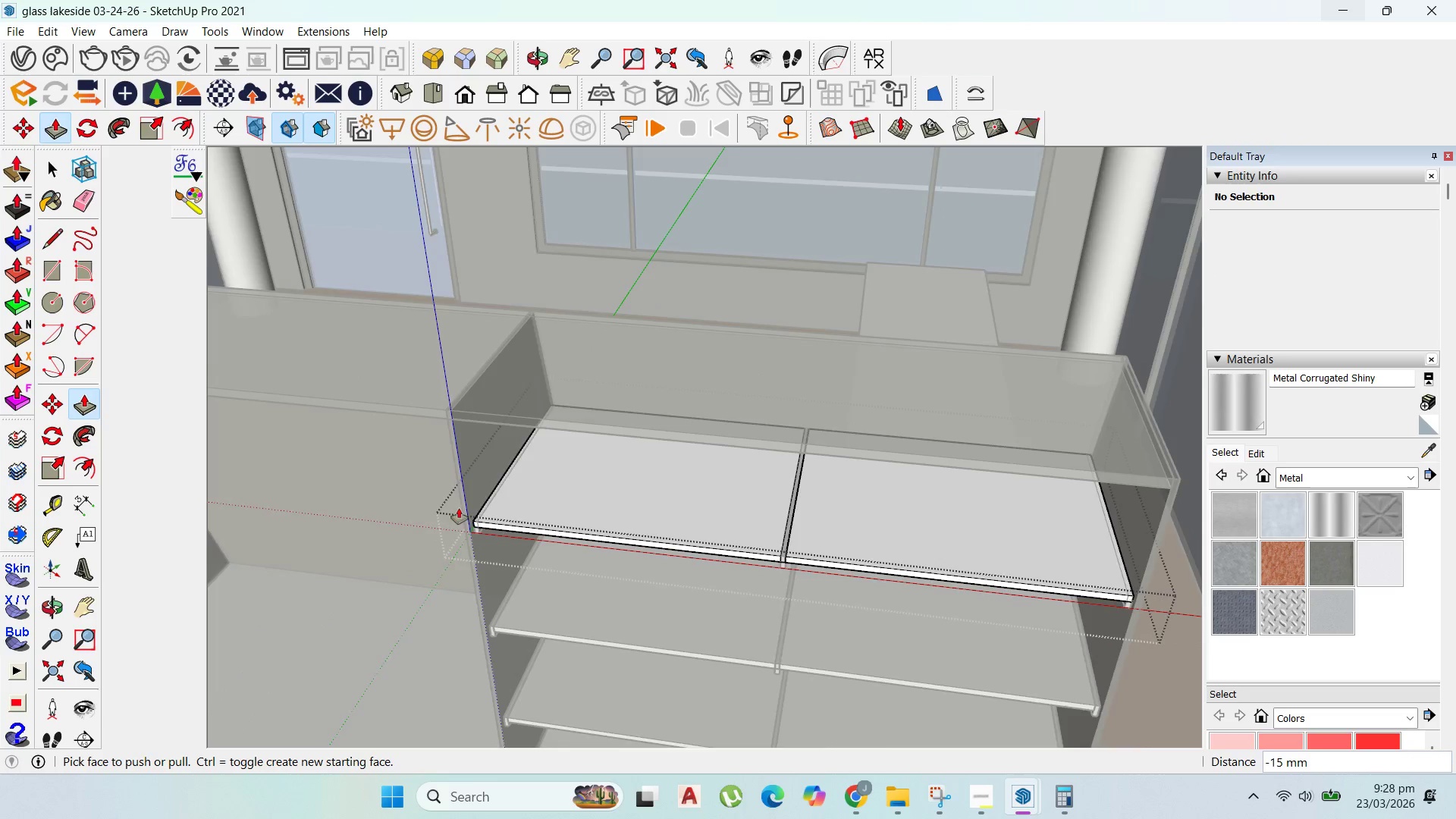 
scroll: coordinate [498, 529], scroll_direction: up, amount: 13.0
 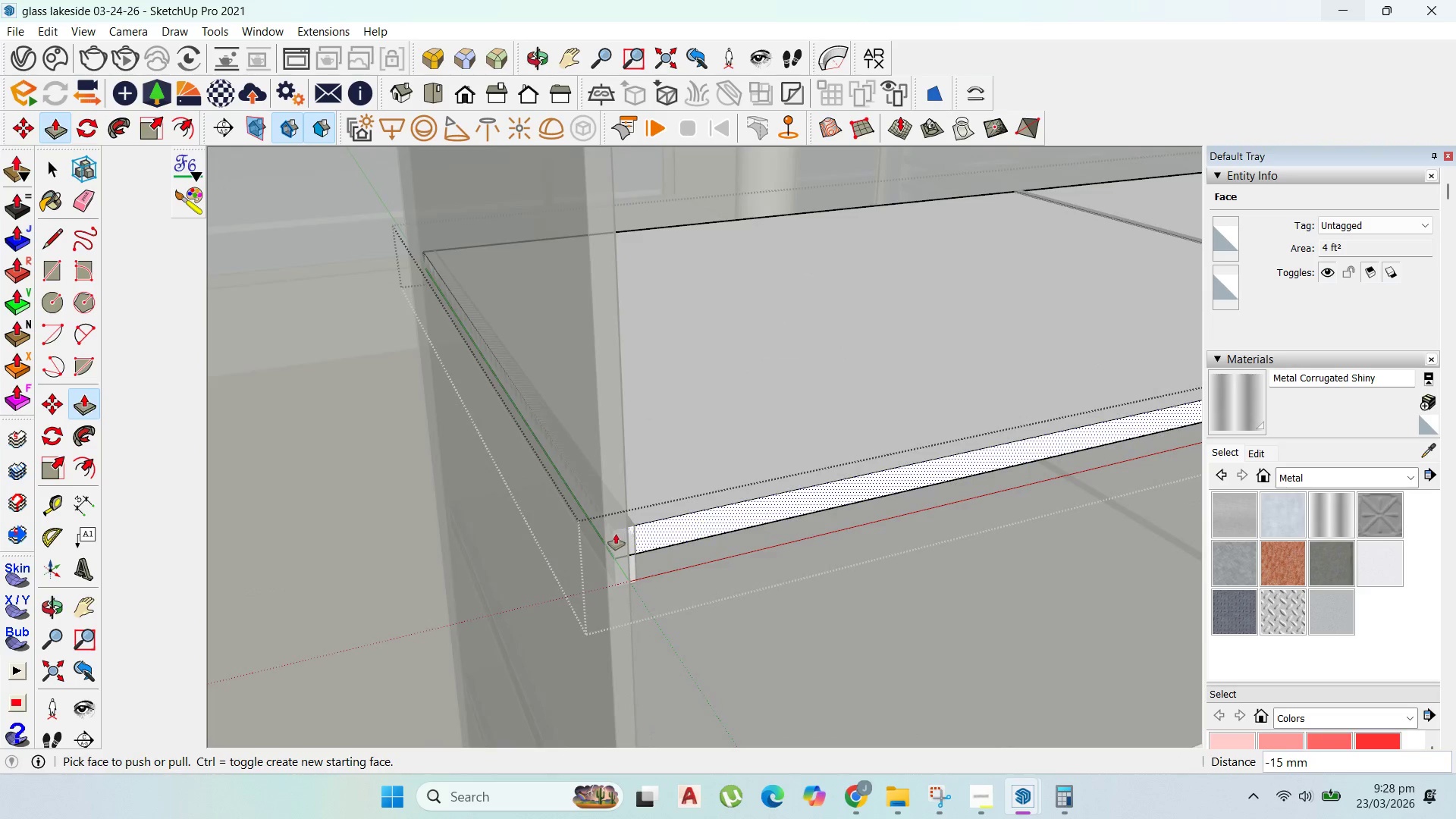 
left_click_drag(start_coordinate=[607, 535], to_coordinate=[639, 562])
 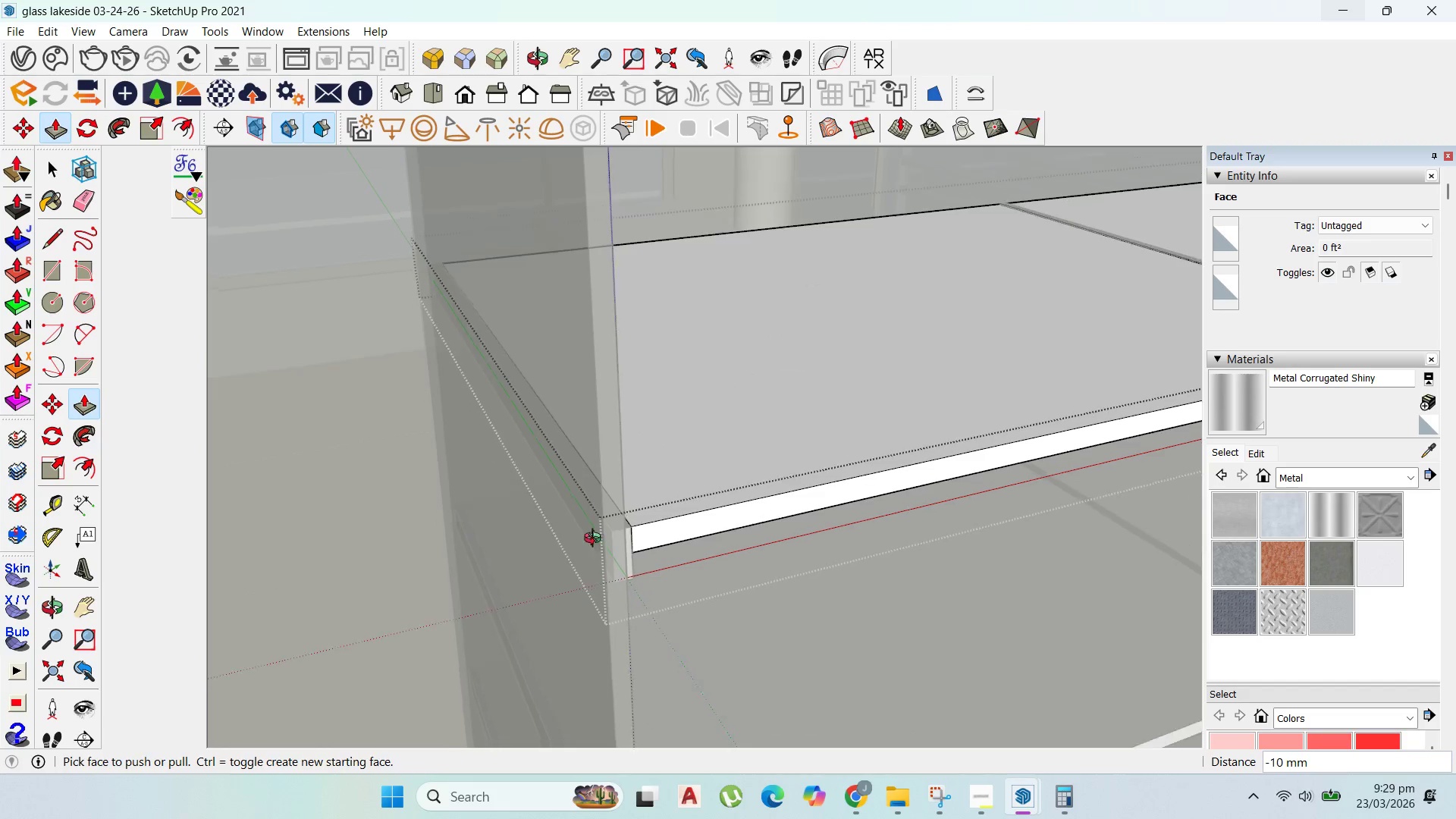 
scroll: coordinate [378, 535], scroll_direction: down, amount: 11.0
 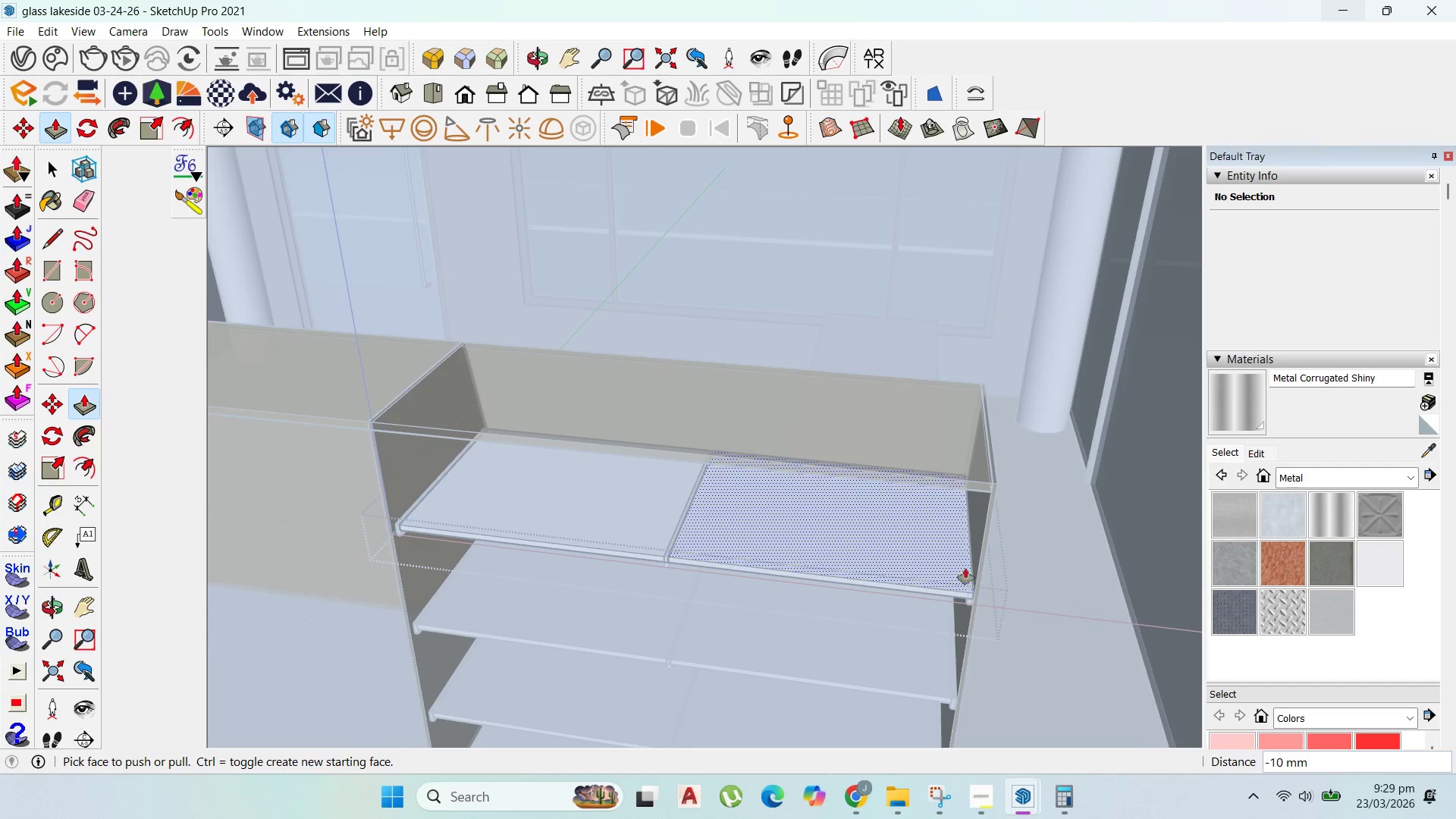 
scroll: coordinate [946, 575], scroll_direction: up, amount: 27.0
 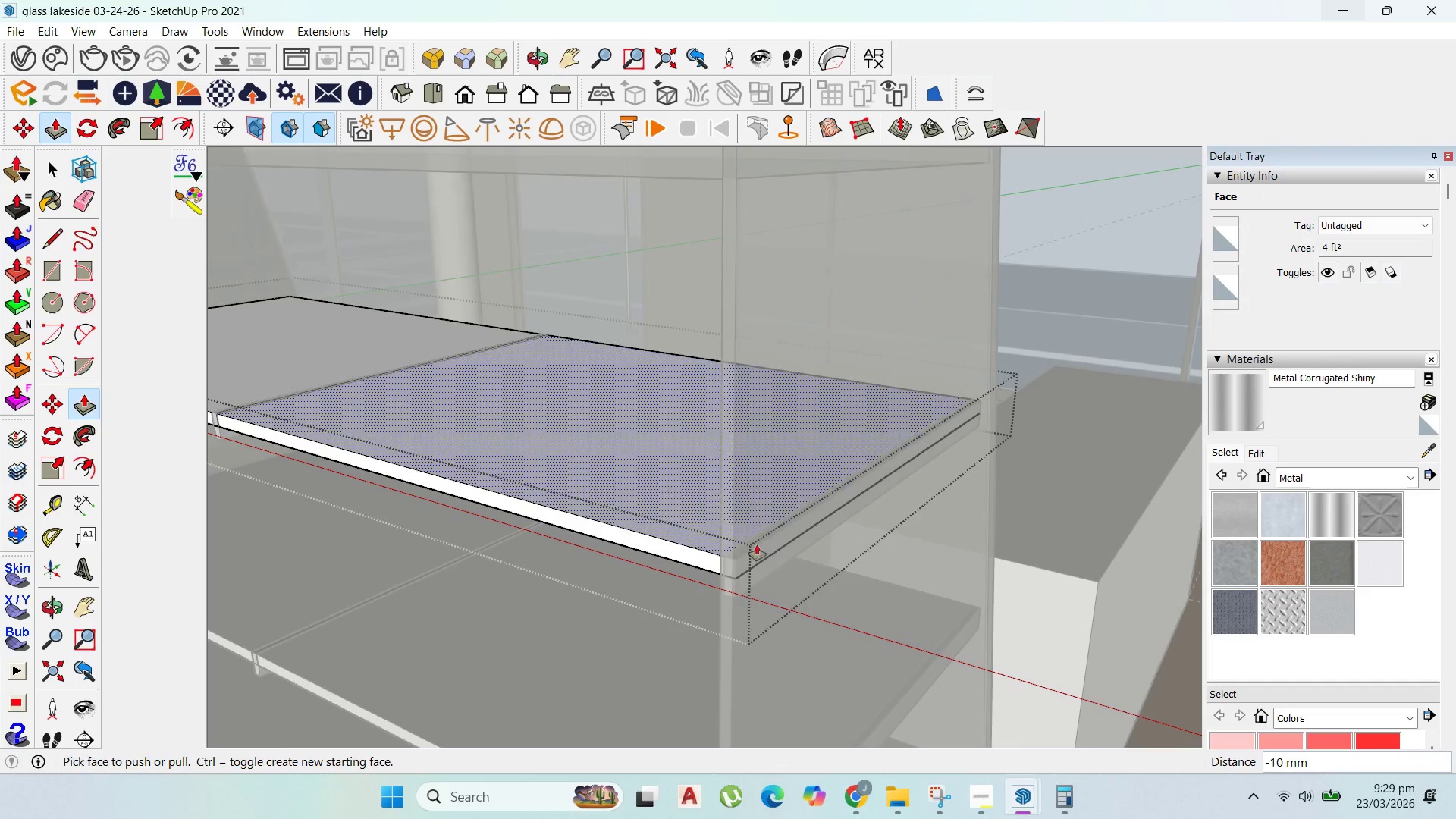 
left_click([756, 553])
 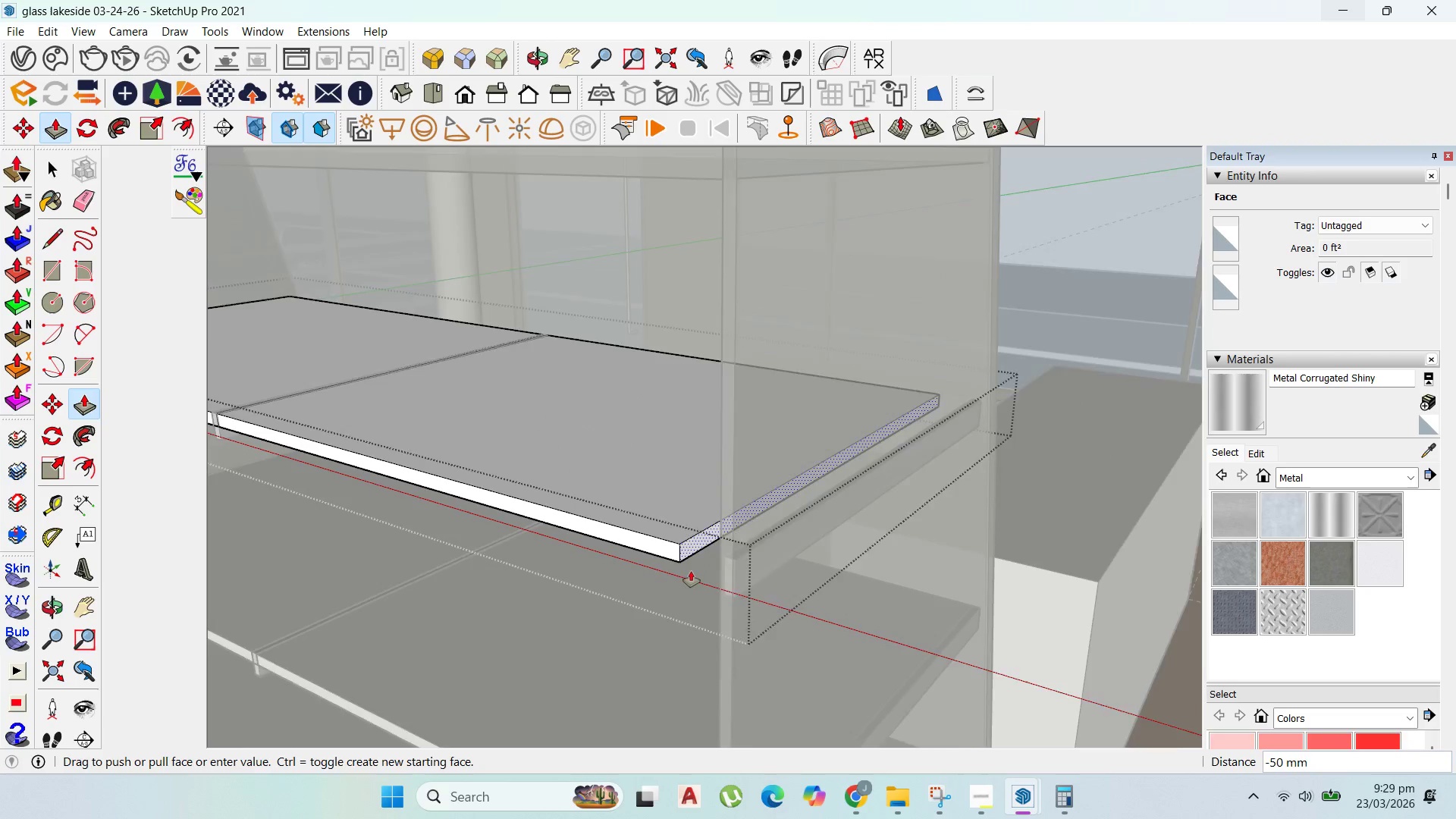 
scroll: coordinate [691, 571], scroll_direction: up, amount: 2.0
 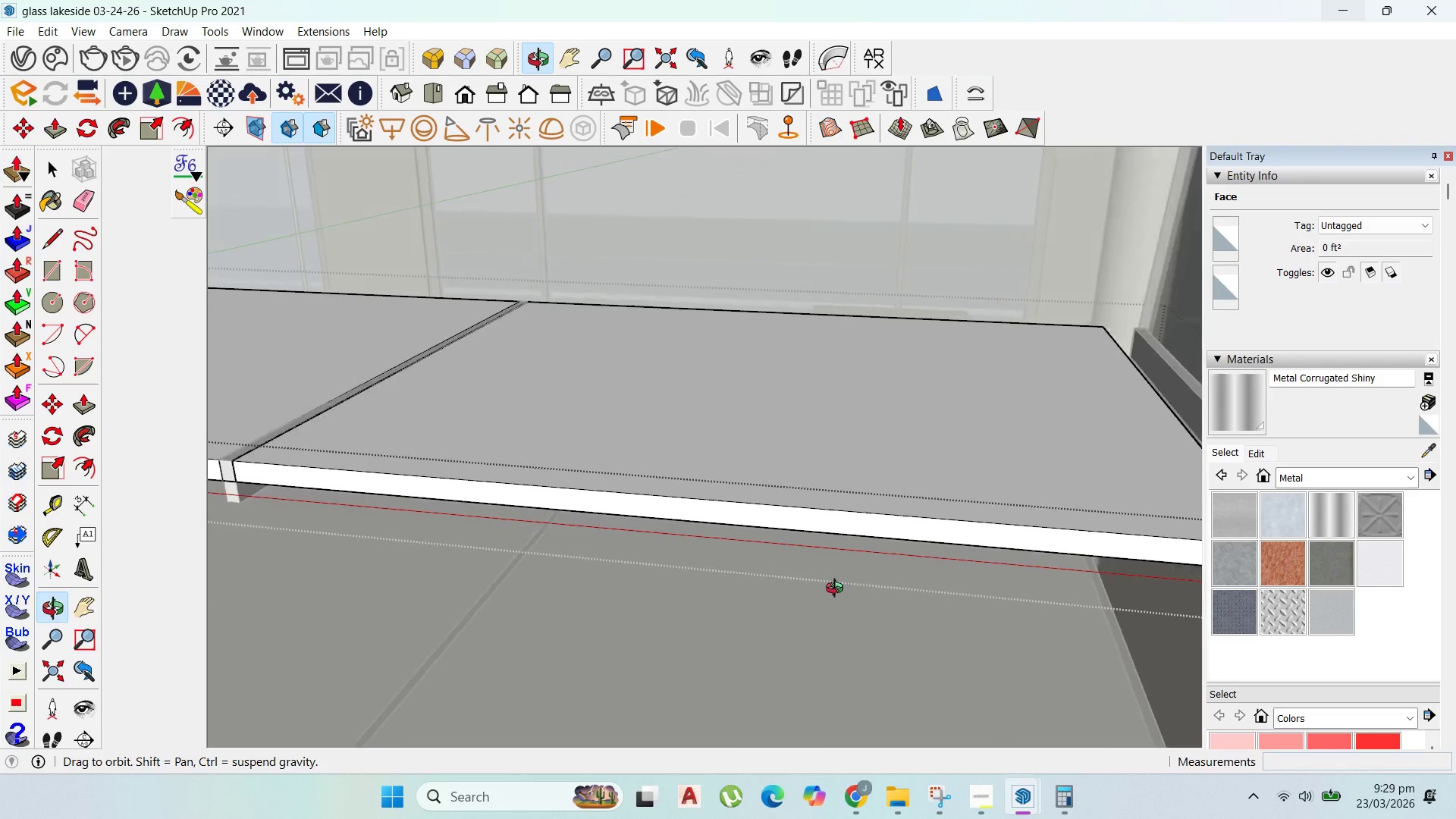 
scroll: coordinate [832, 590], scroll_direction: down, amount: 2.0
 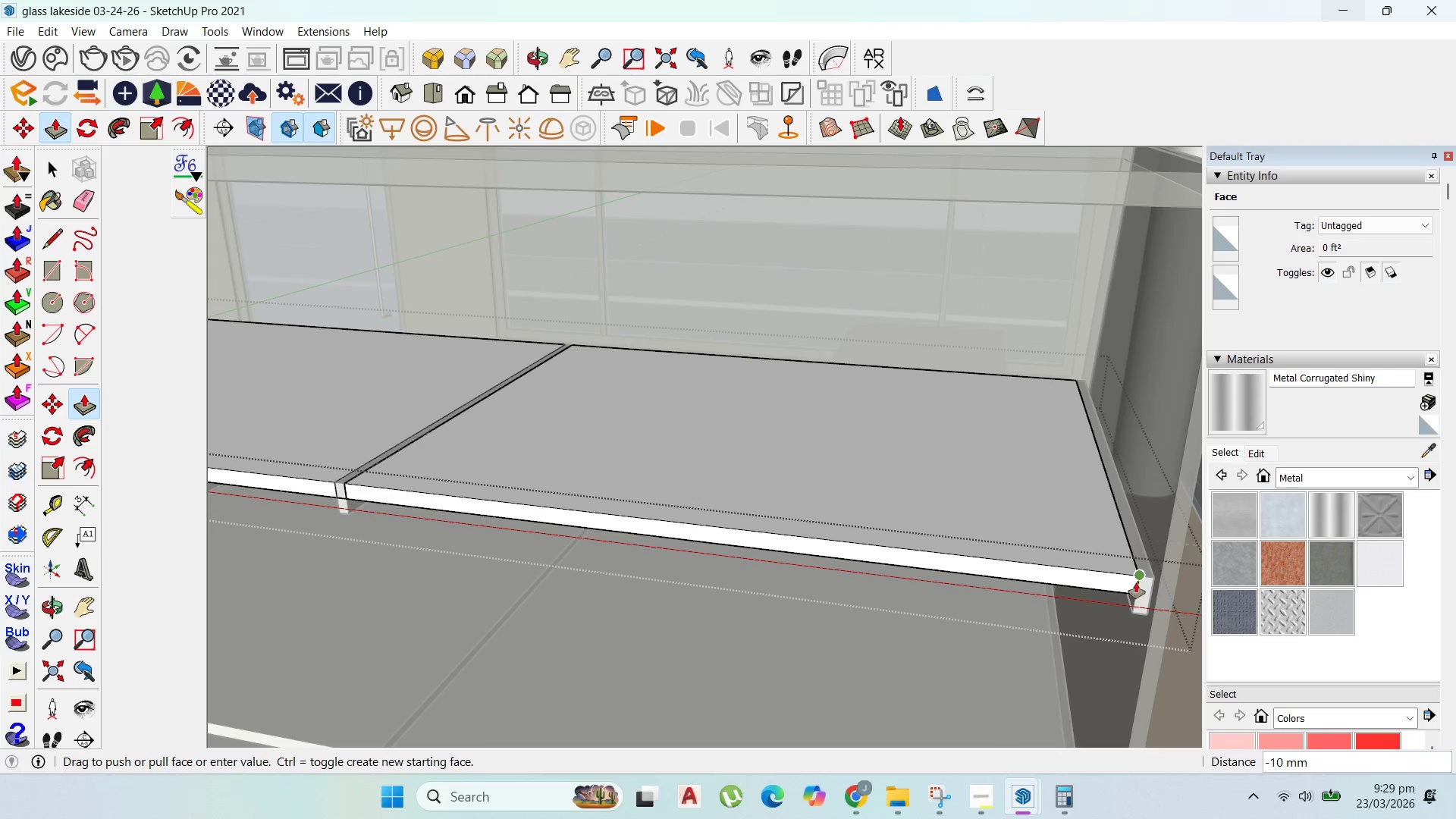 
left_click([1138, 586])
 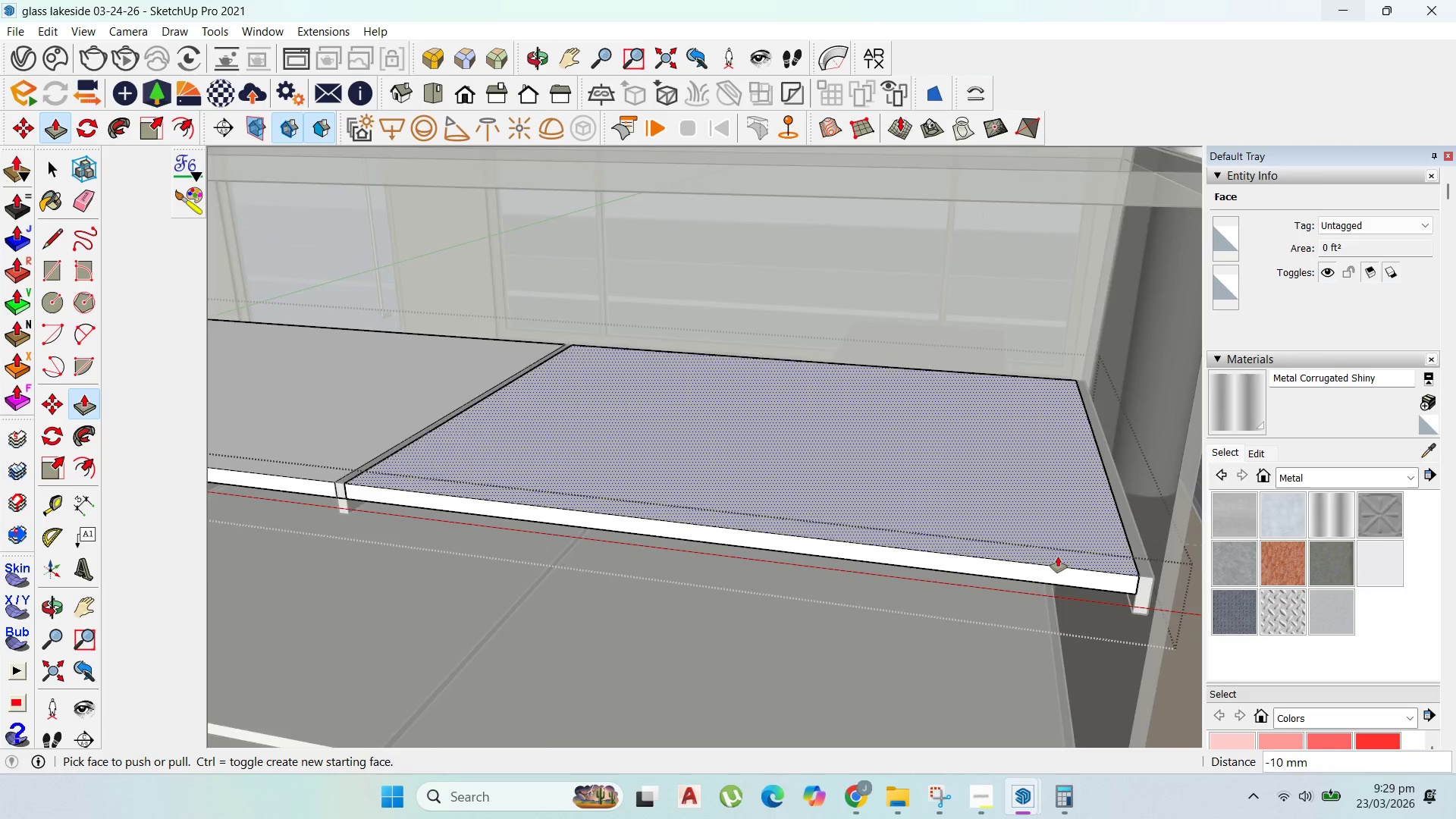 
scroll: coordinate [923, 541], scroll_direction: down, amount: 4.0
 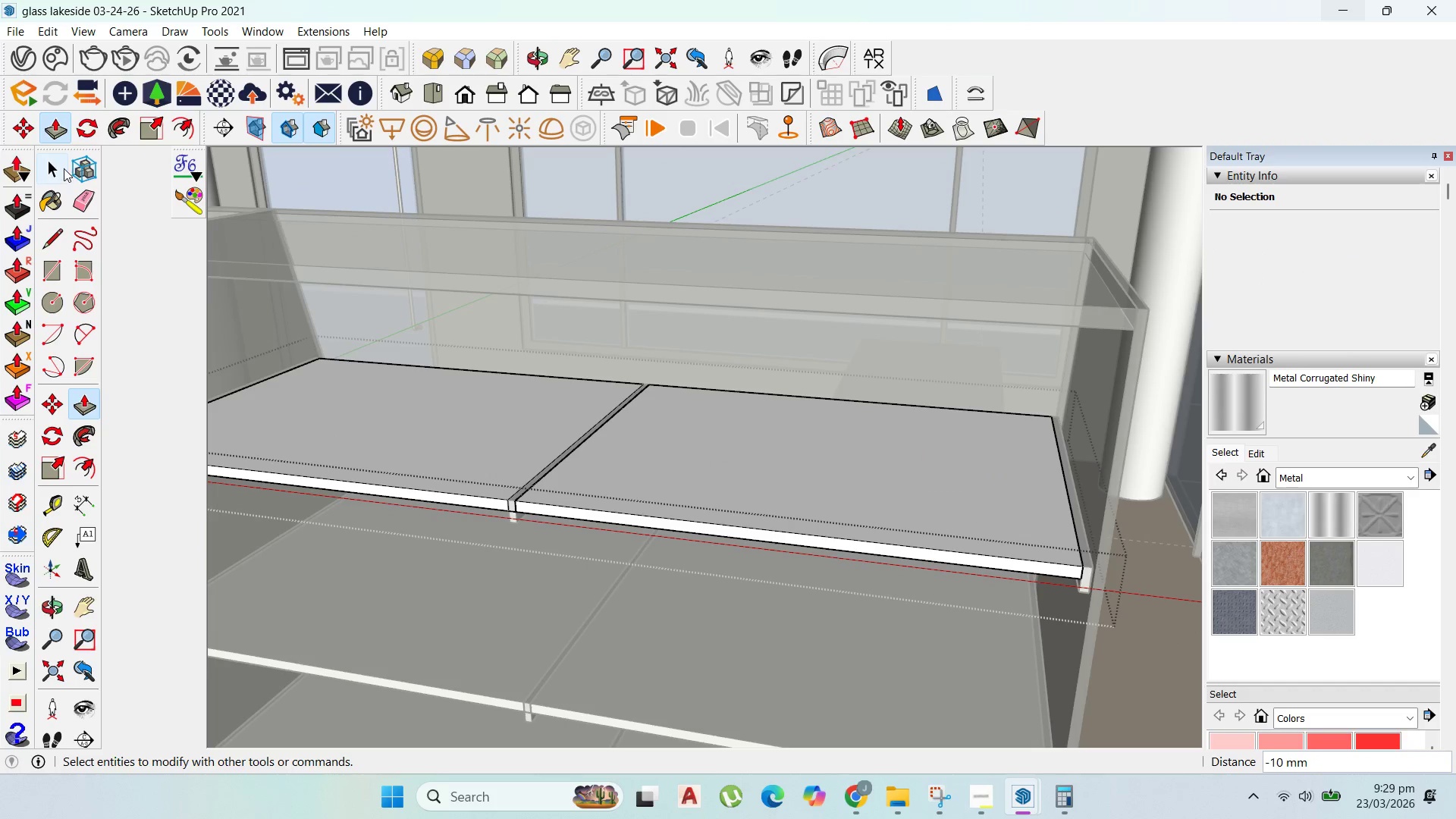 
key(Escape)
 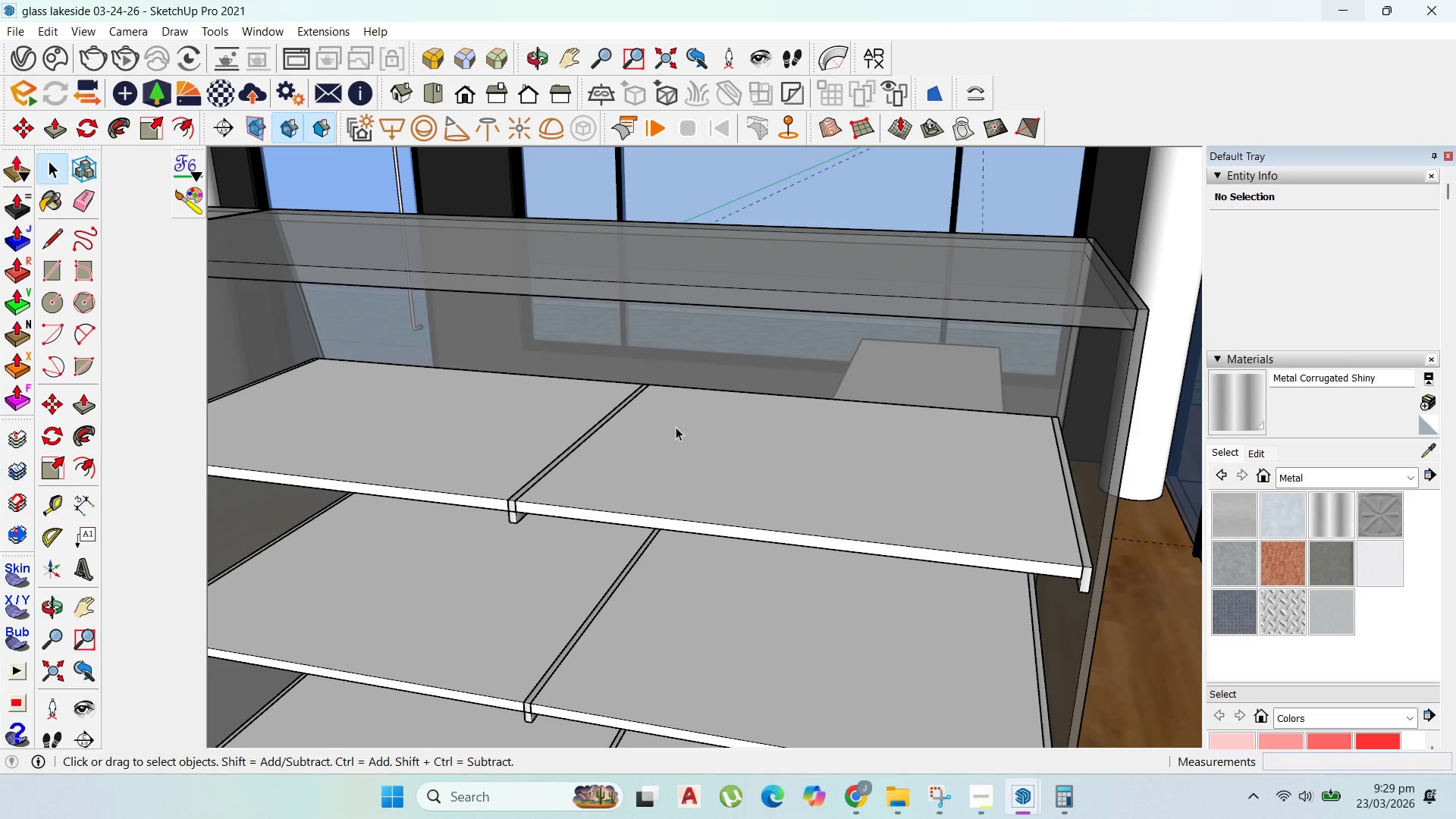 
key(Escape)
 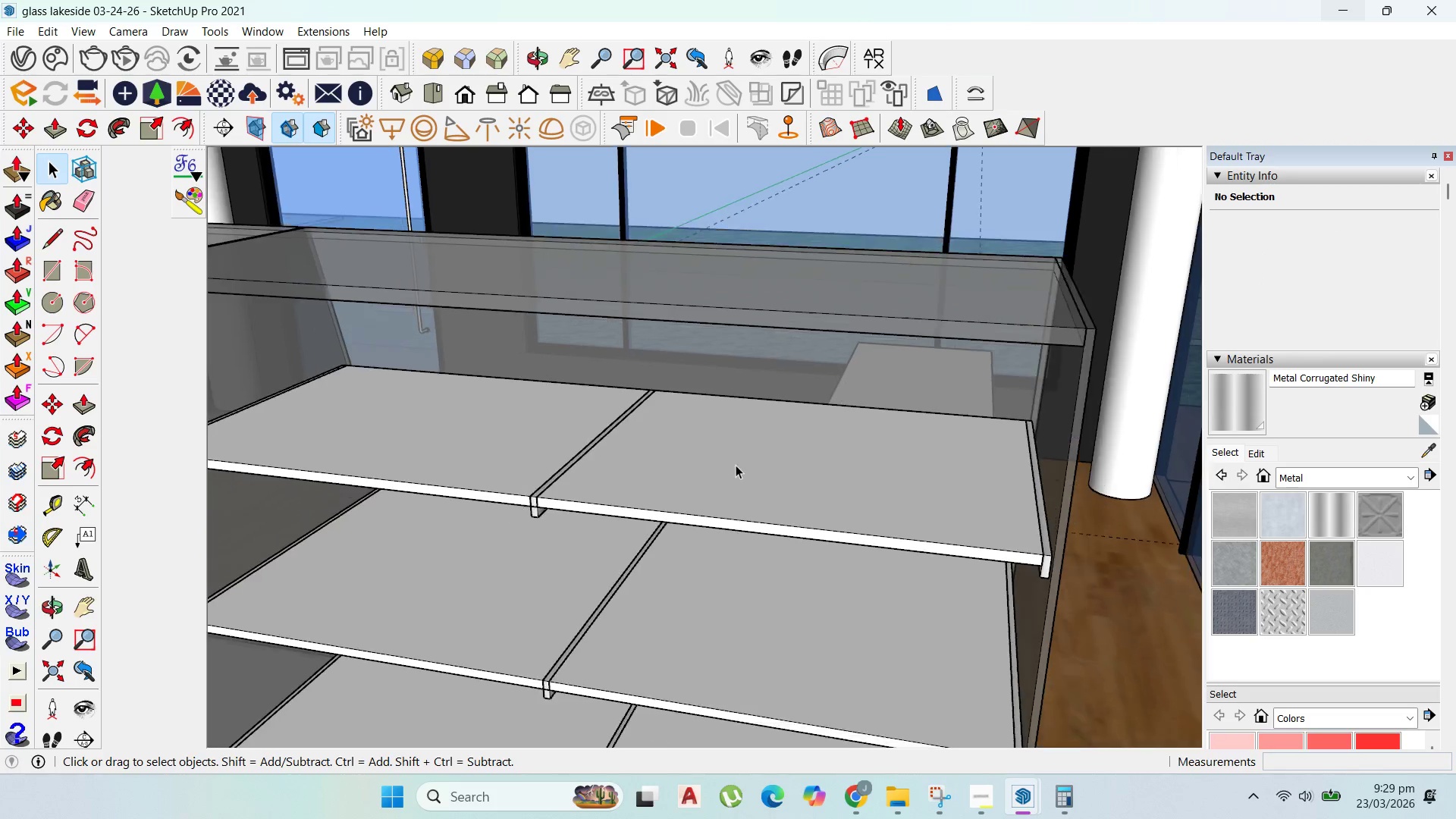 
scroll: coordinate [744, 466], scroll_direction: down, amount: 3.0
 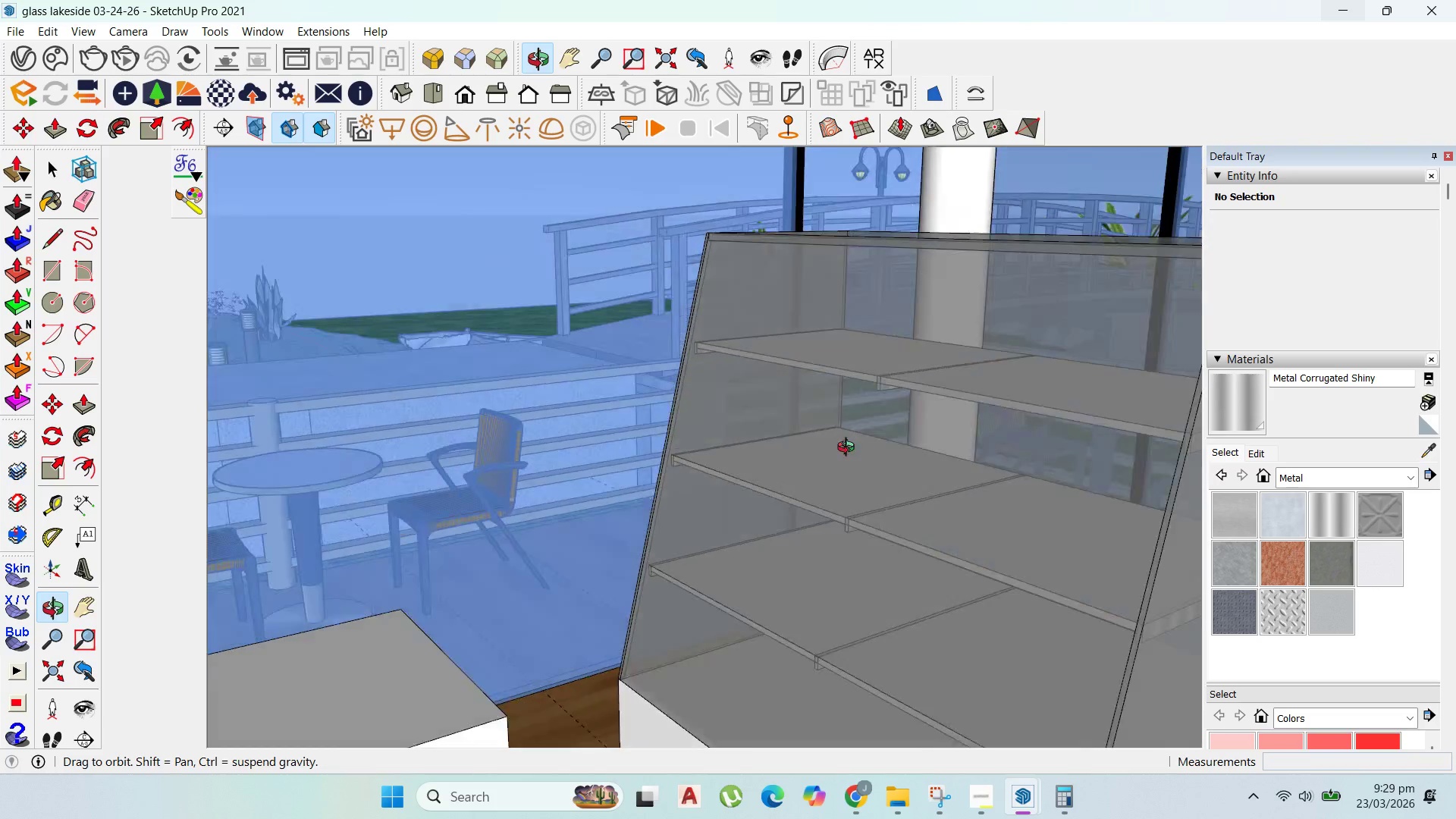 
wait(5.63)
 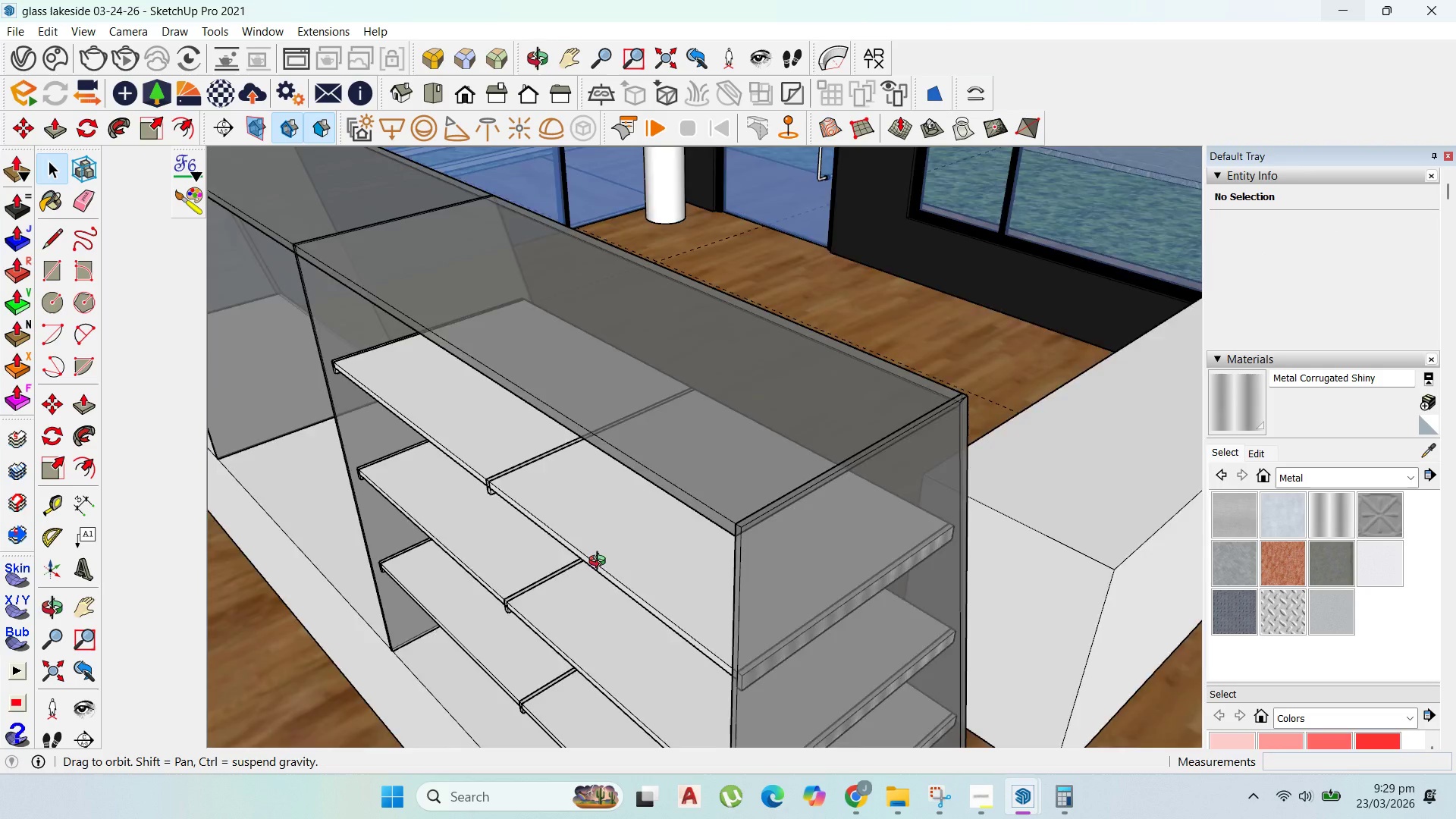 
scroll: coordinate [645, 364], scroll_direction: down, amount: 5.0
 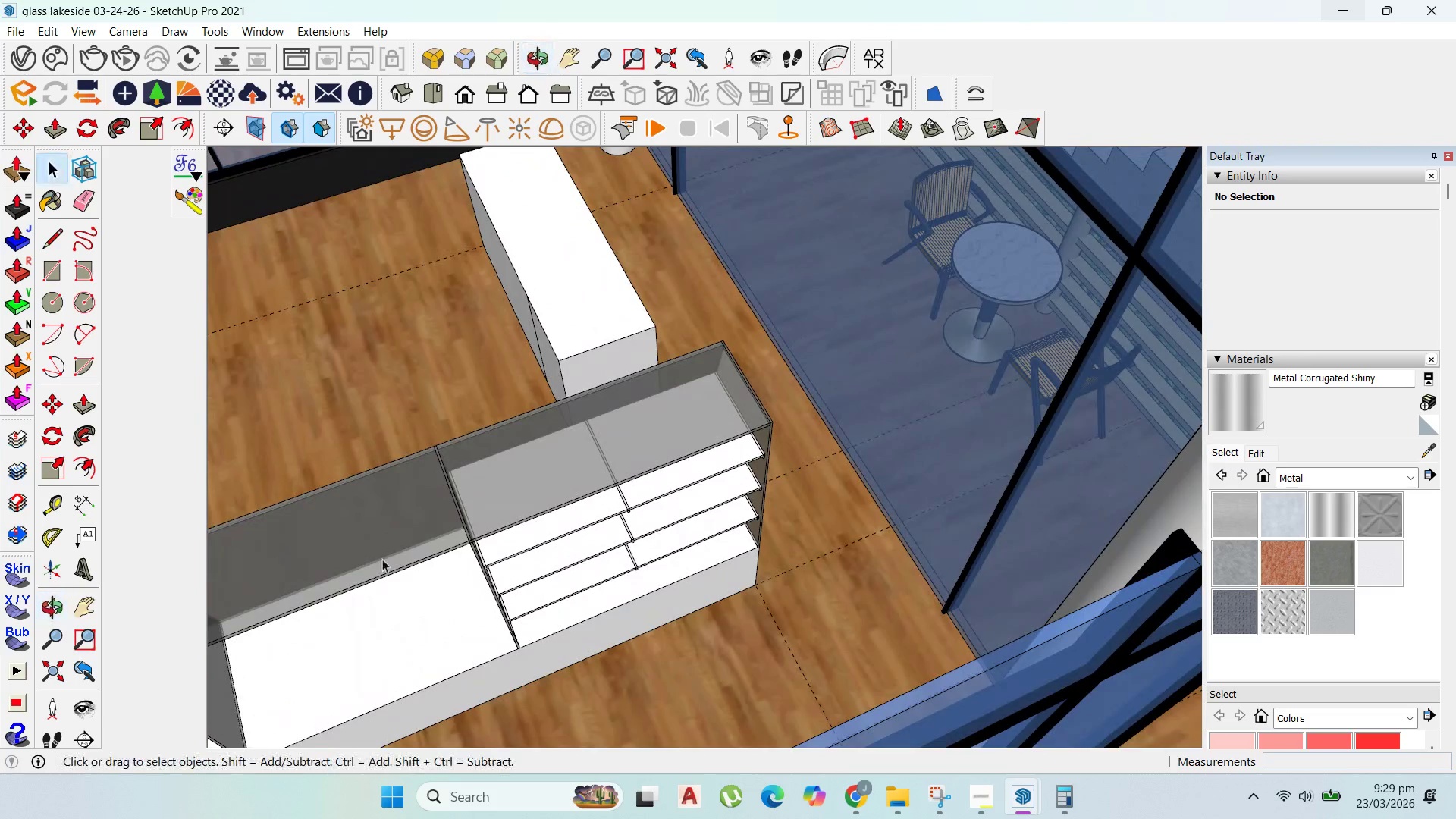 
left_click([577, 561])
 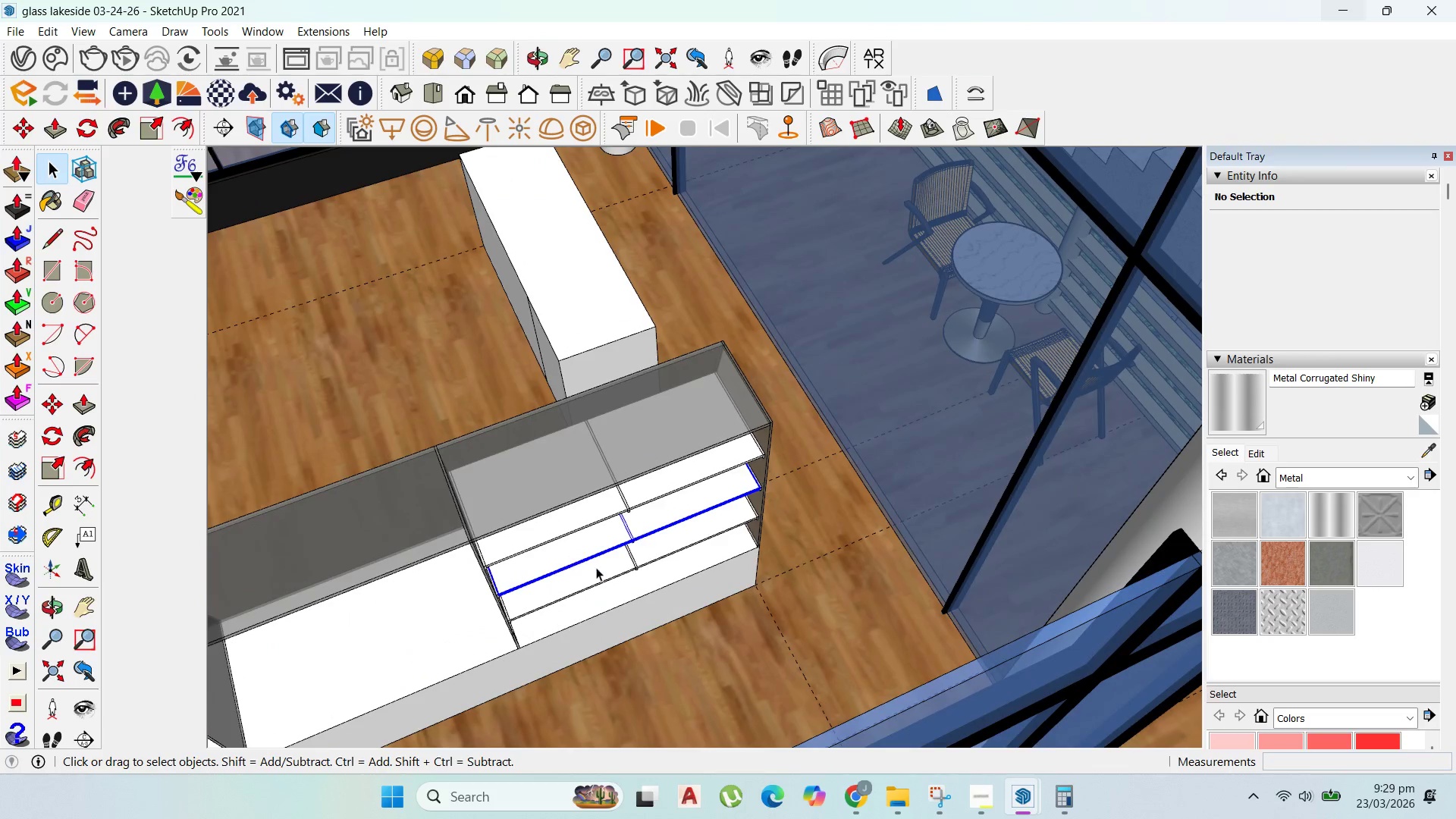 
scroll: coordinate [618, 566], scroll_direction: up, amount: 7.0
 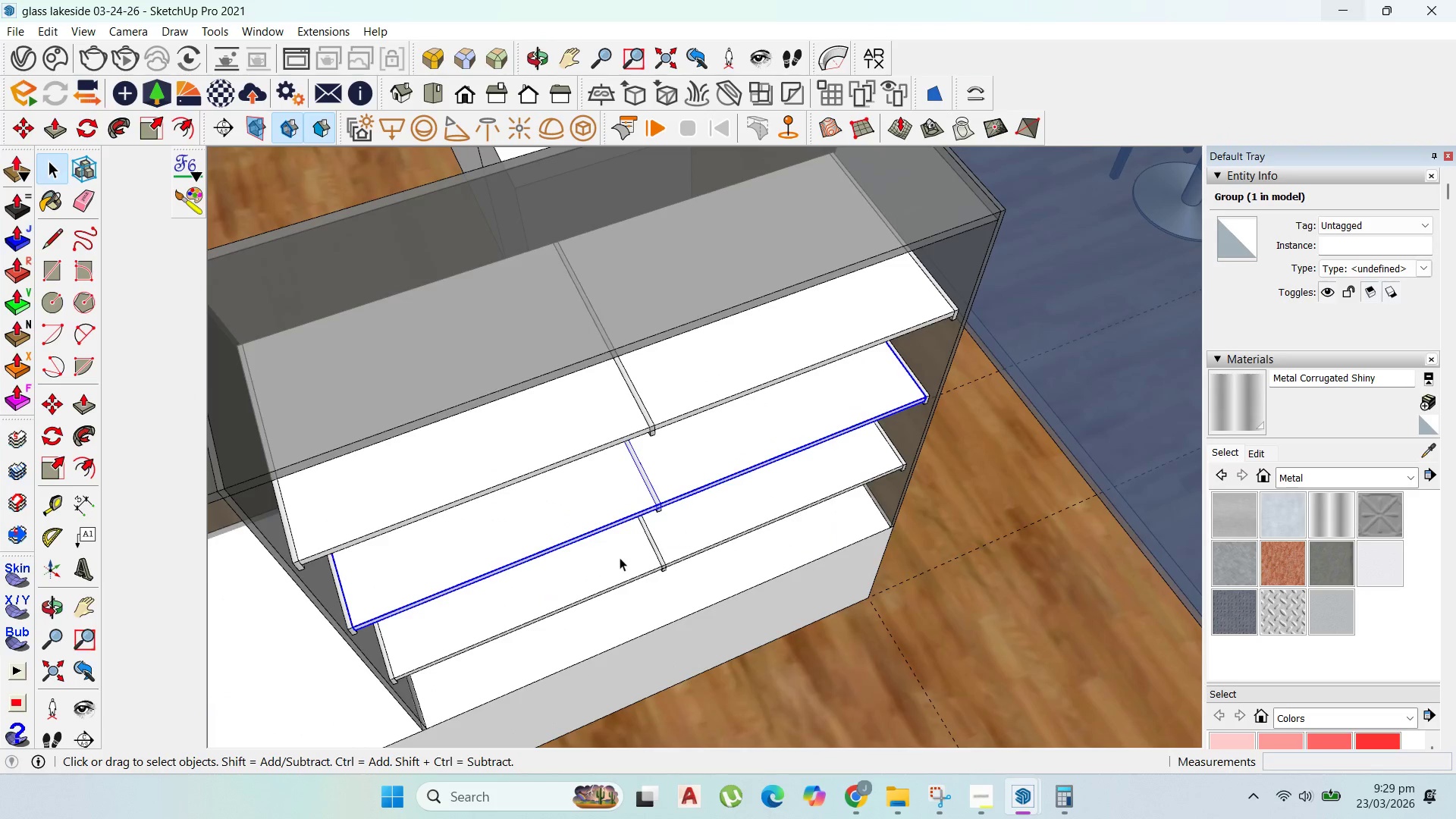 
hold_key(key=ShiftLeft, duration=1.53)
left_click([620, 557])
 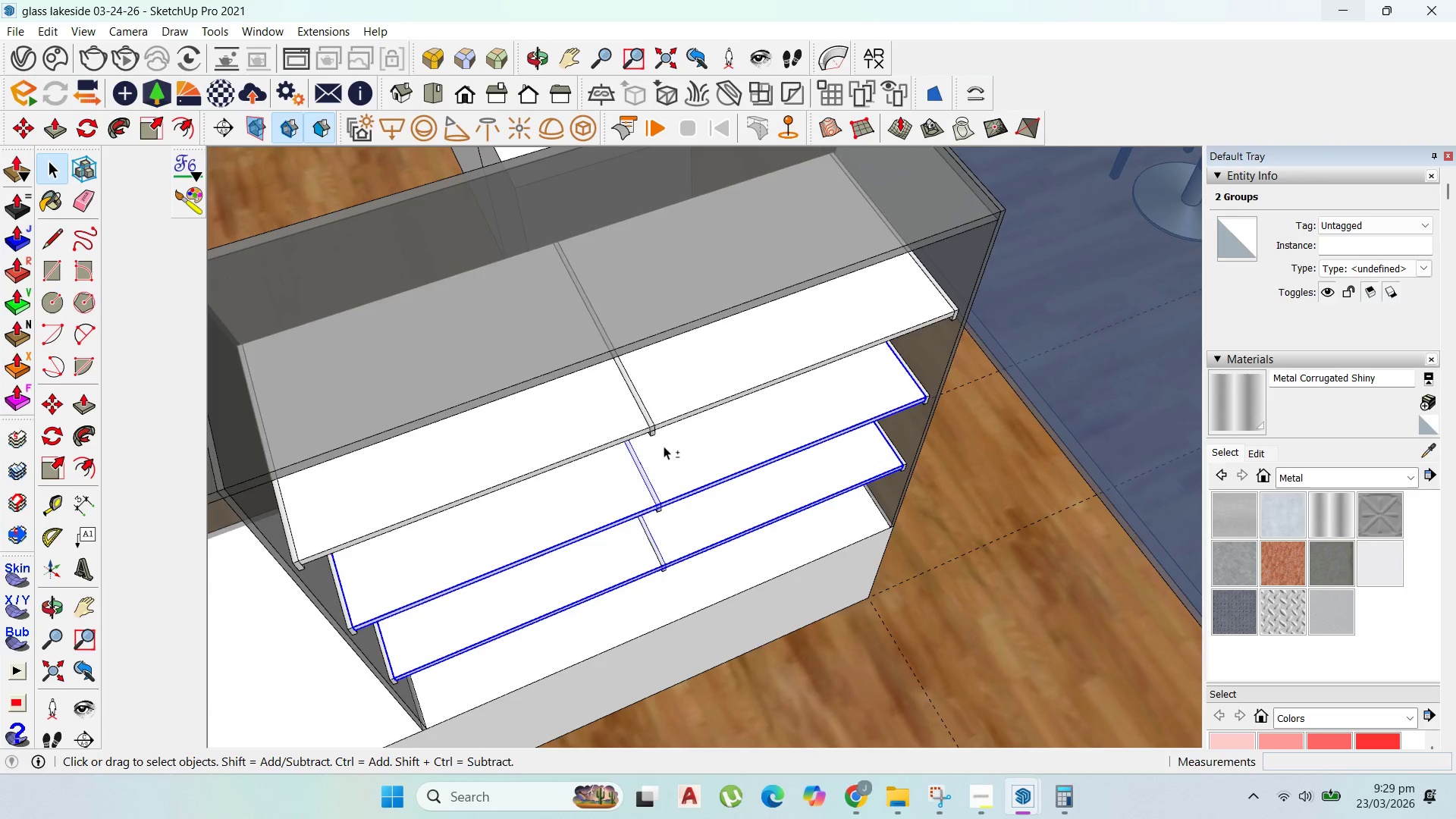 
left_click([671, 404])
 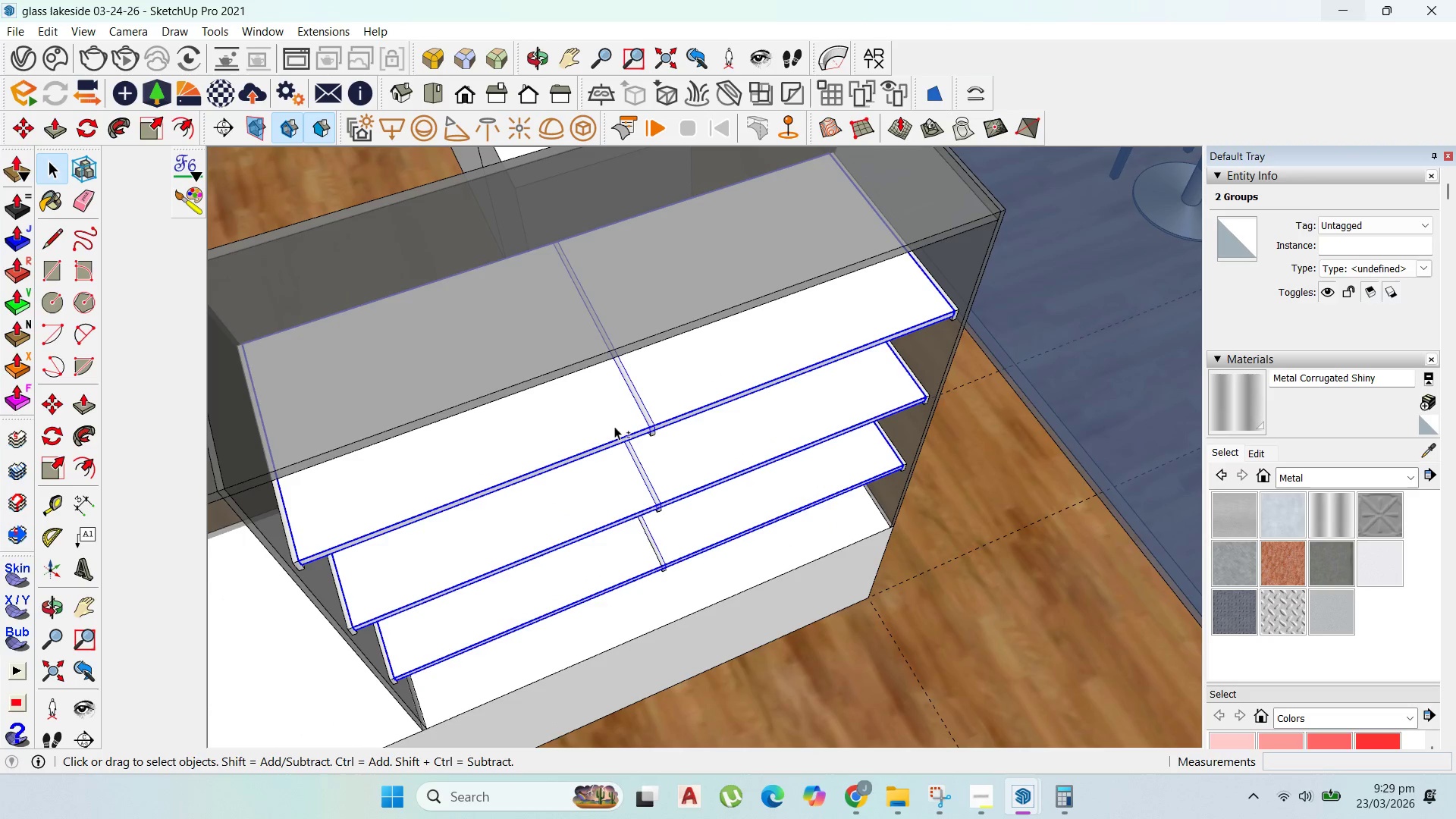 
hold_key(key=ShiftLeft, duration=1.5)
 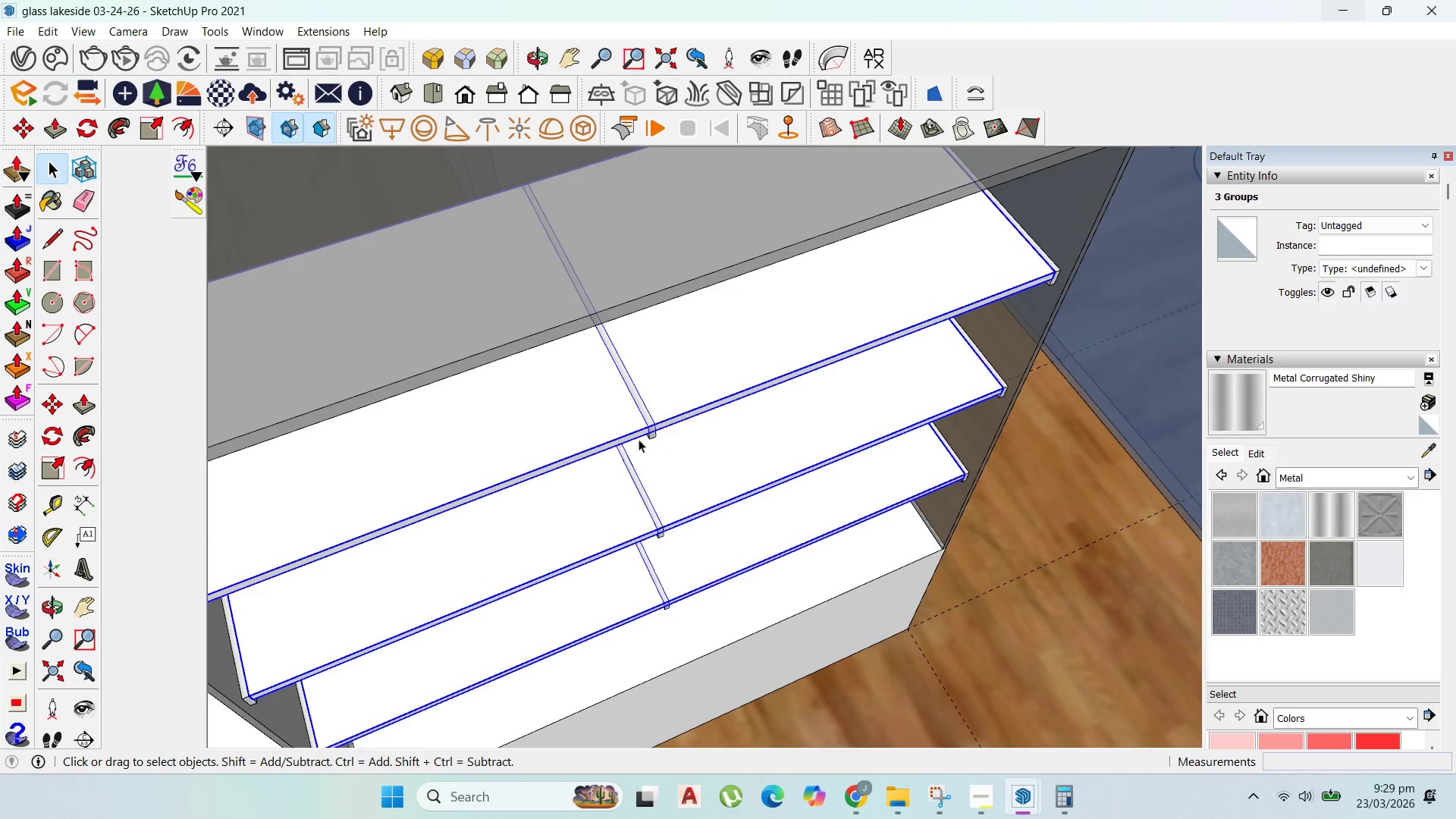 
hold_key(key=ShiftLeft, duration=0.34)
 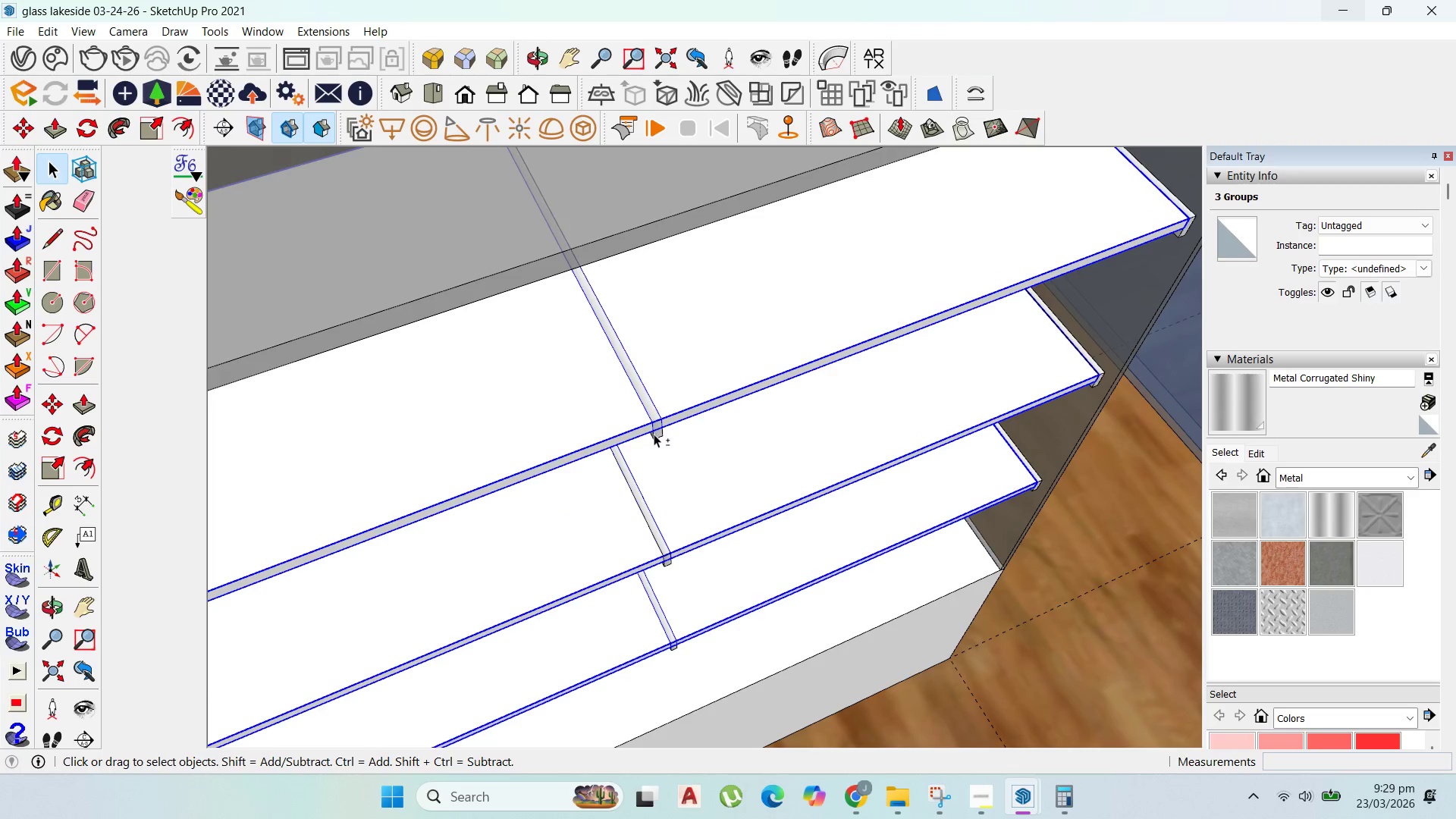 
hold_key(key=ShiftLeft, duration=1.53)
 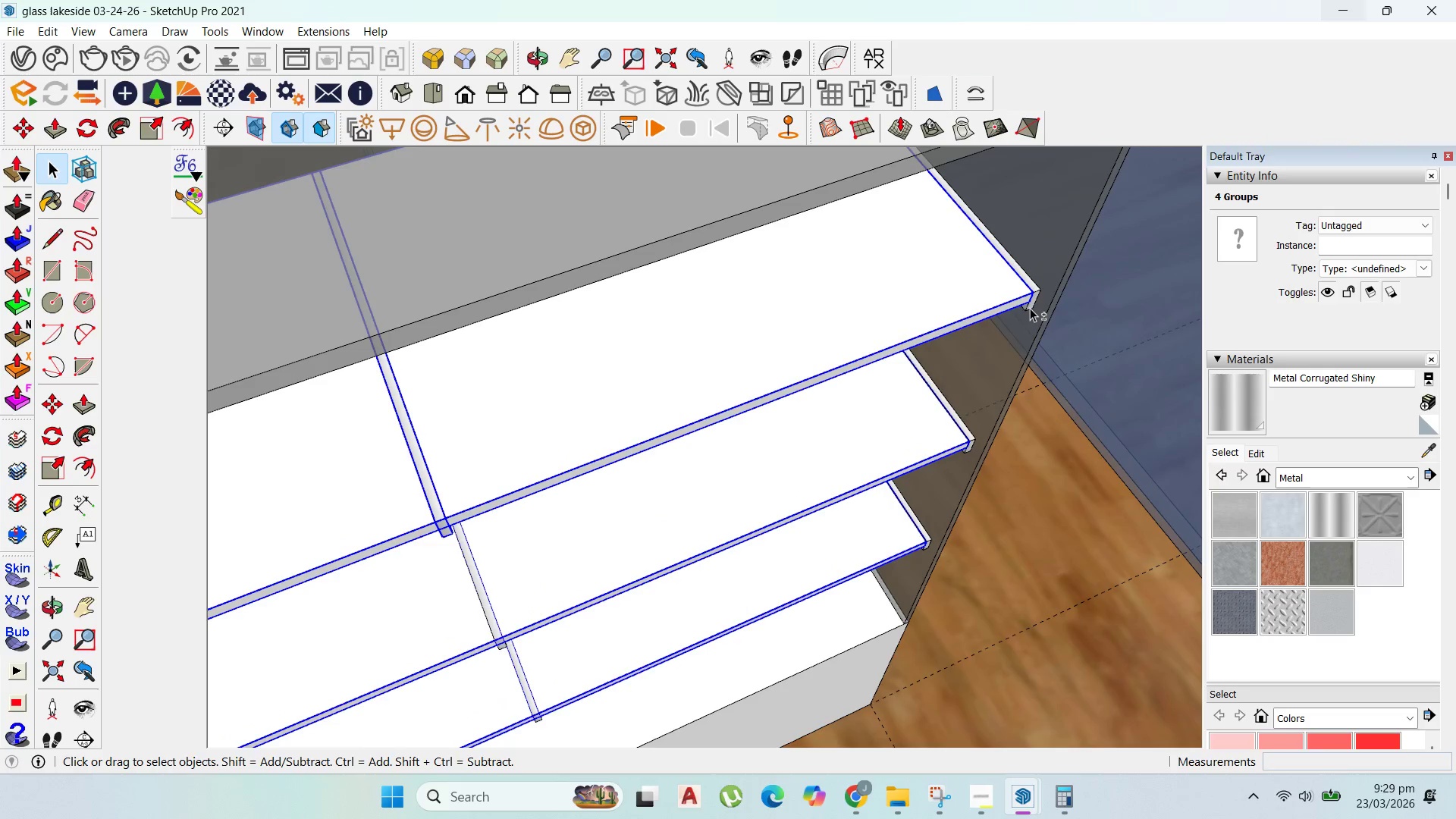 
scroll: coordinate [635, 440], scroll_direction: up, amount: 6.0
 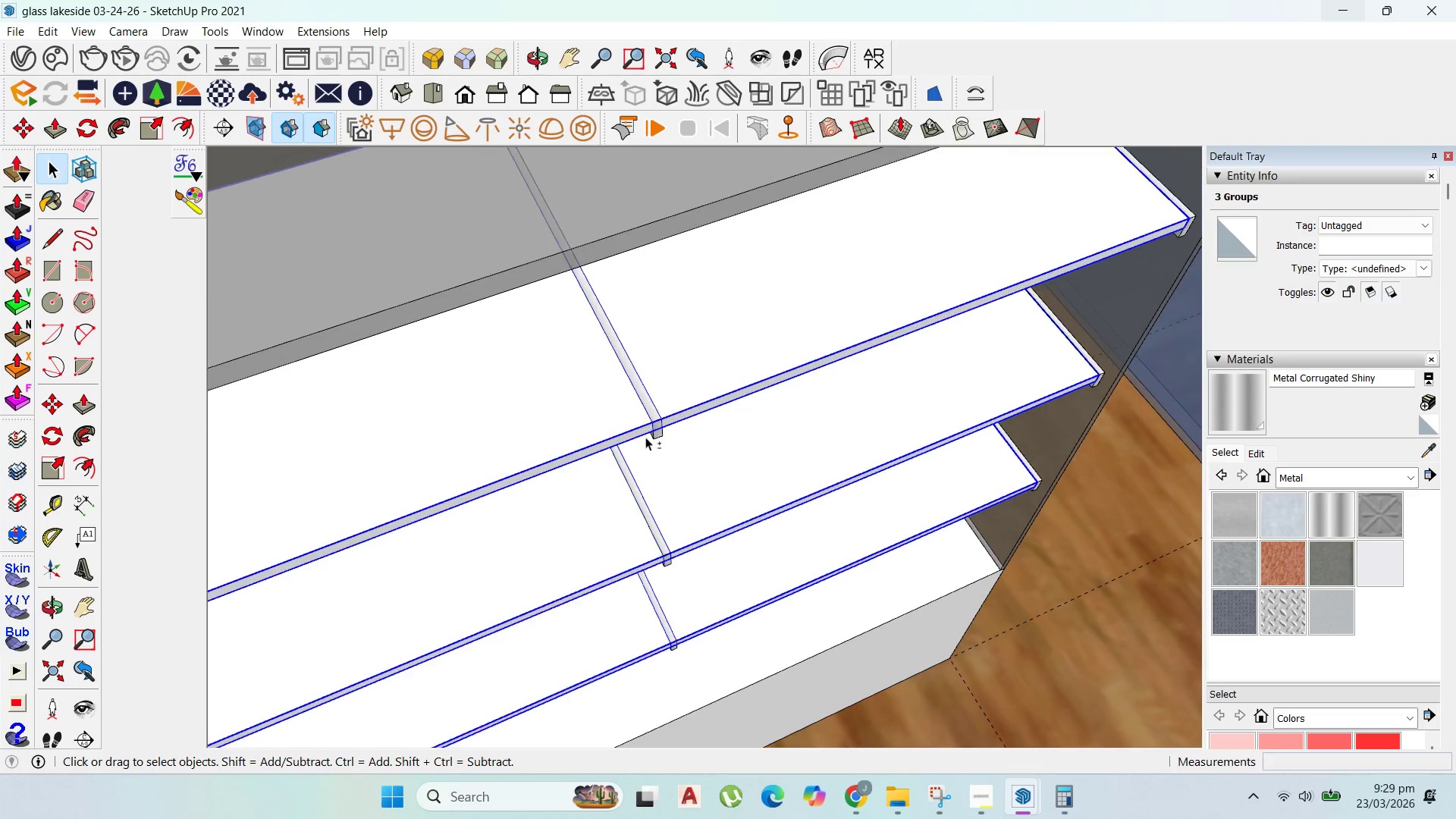 
left_click([657, 434])
 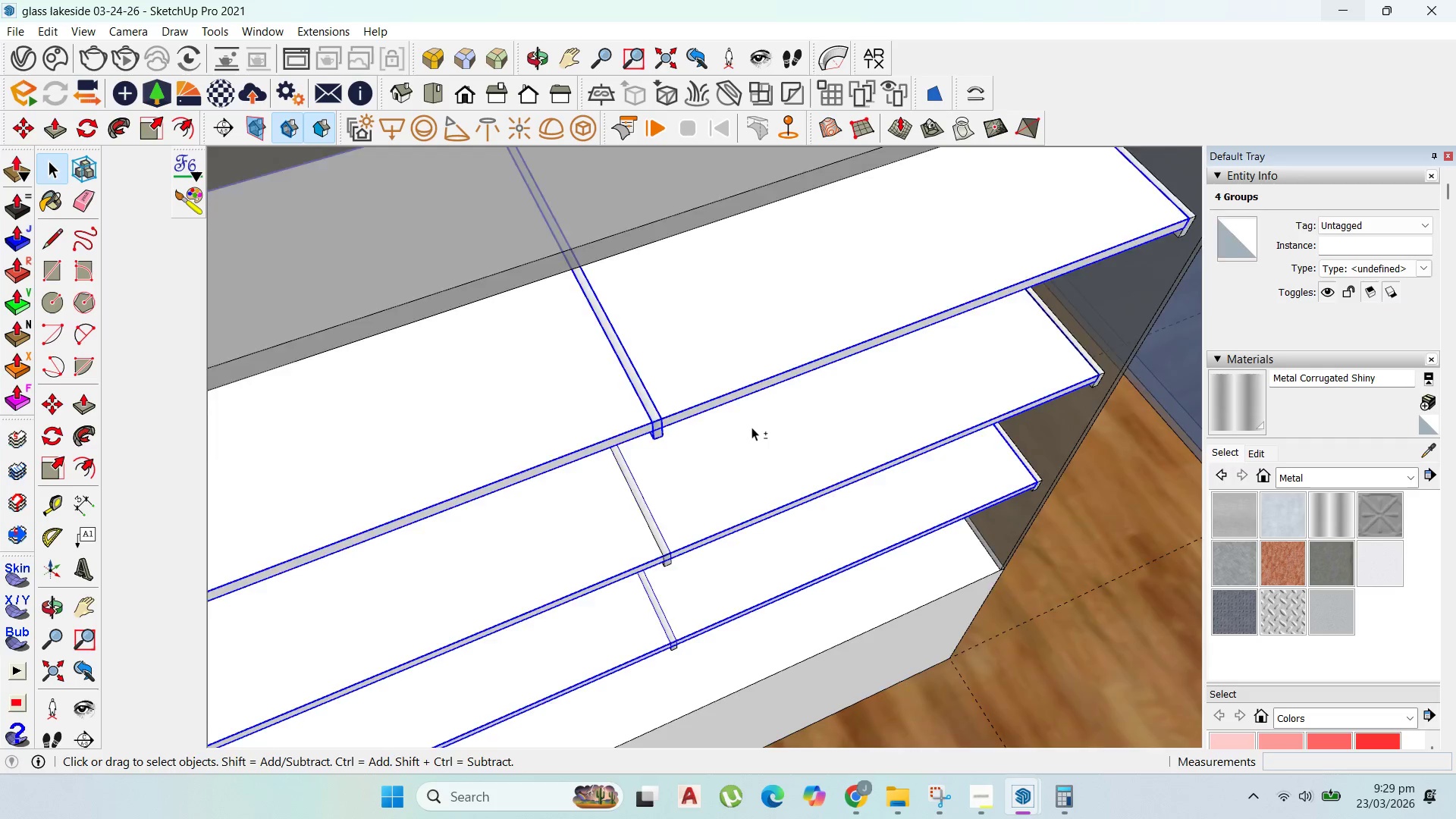 
hold_key(key=ShiftLeft, duration=1.53)
left_click([1030, 308])
 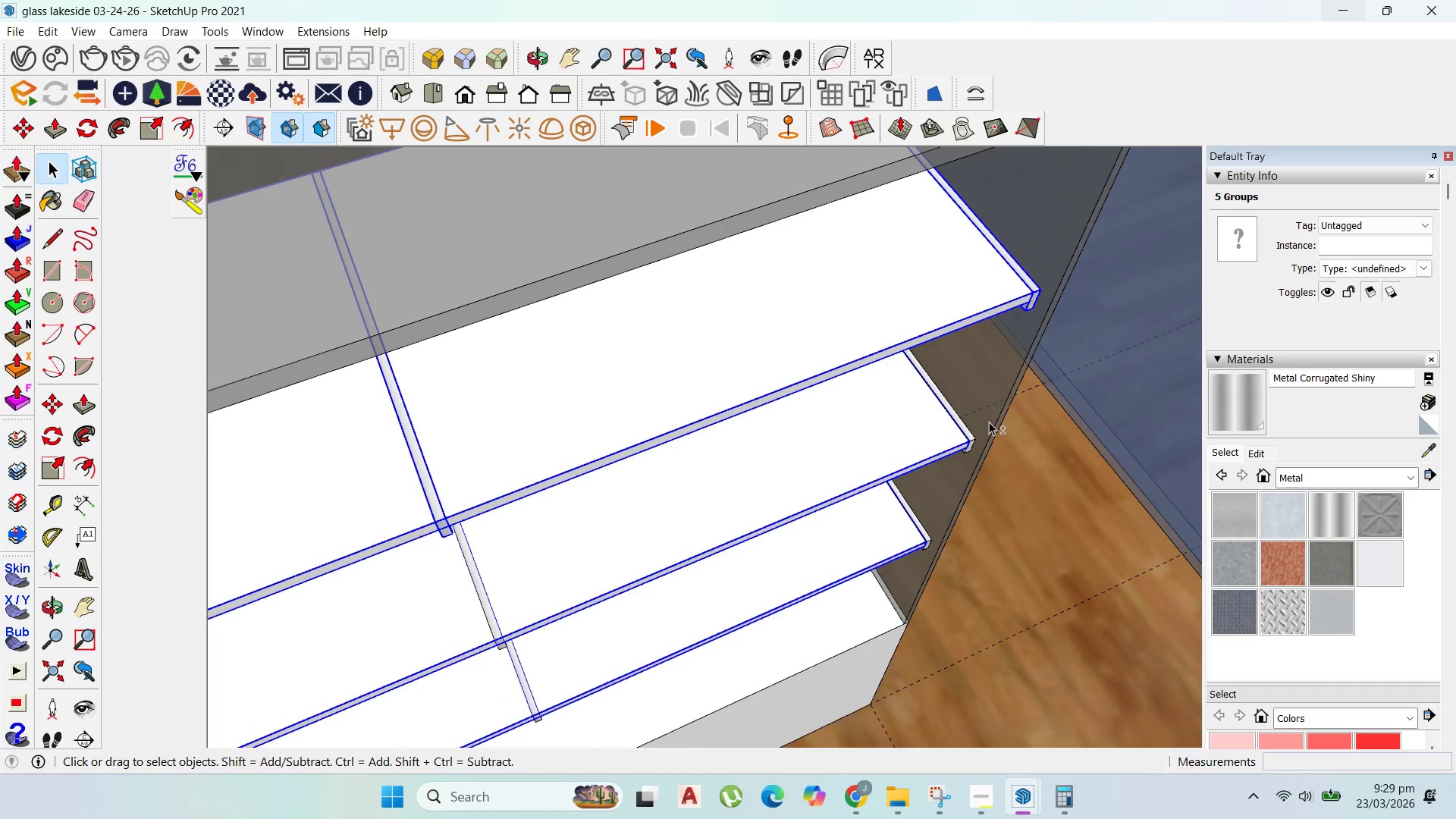 
scroll: coordinate [1028, 307], scroll_direction: up, amount: 1.0
 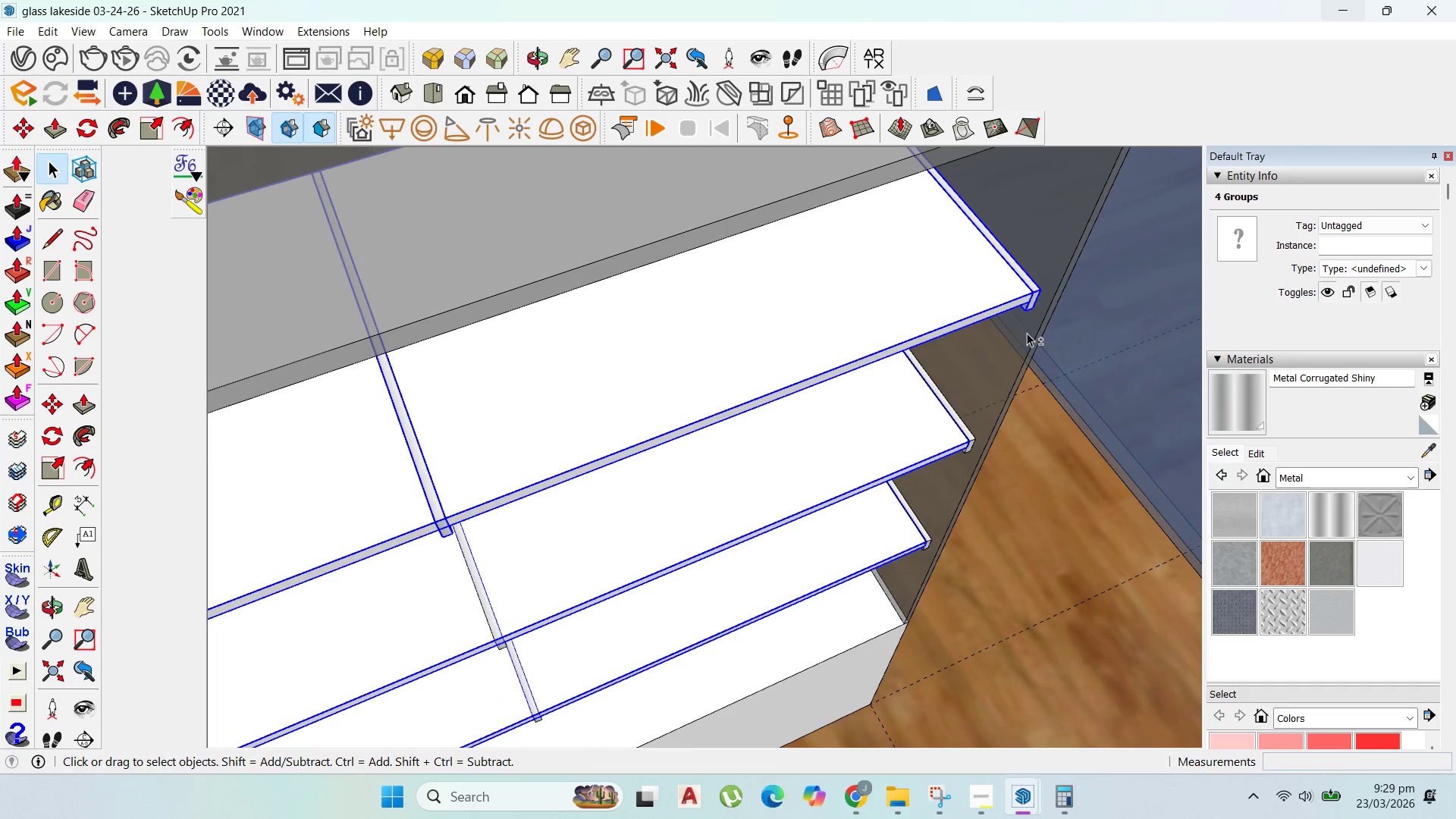 
hold_key(key=ShiftLeft, duration=1.53)
left_click([970, 445])
 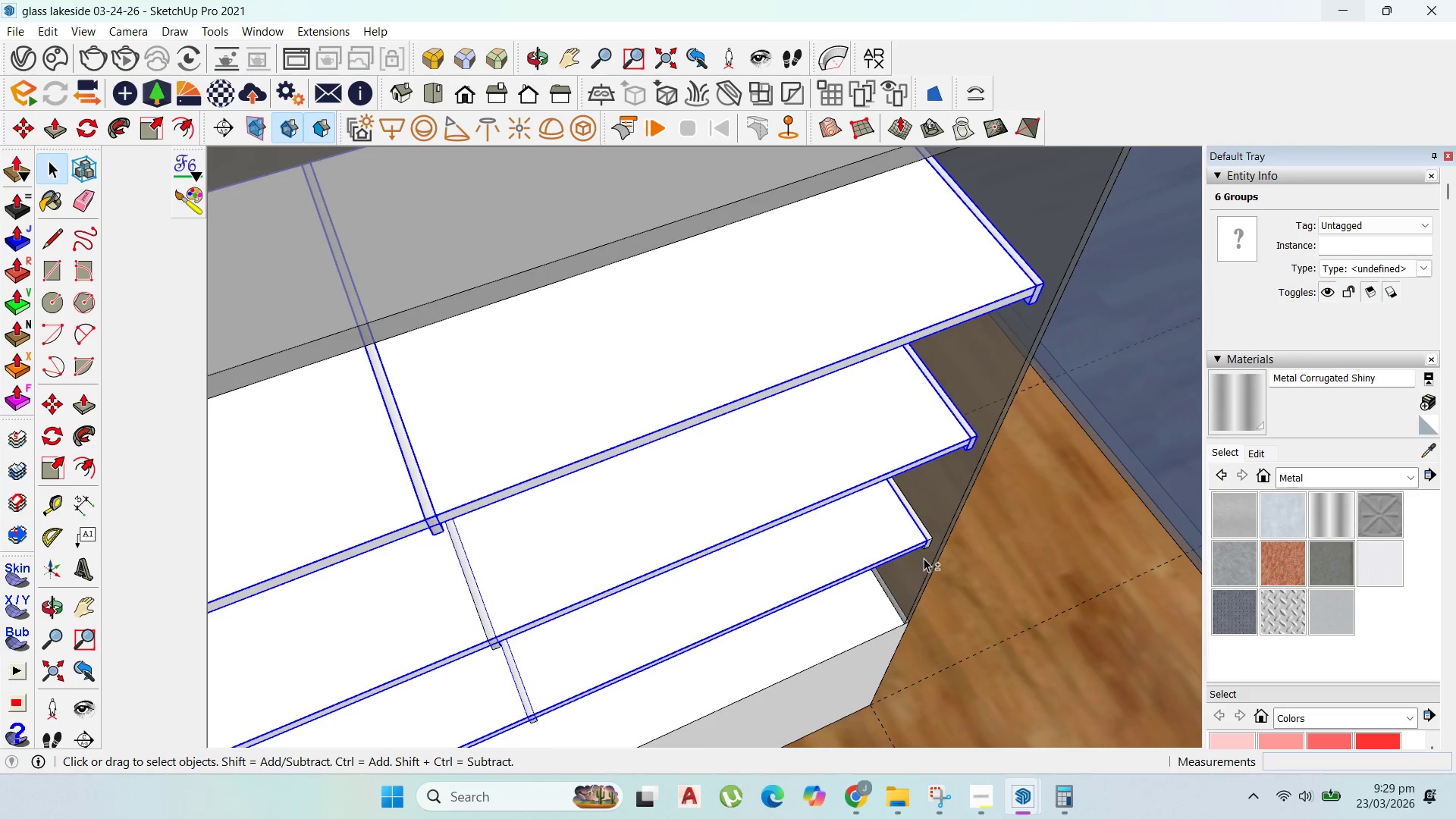 
scroll: coordinate [974, 446], scroll_direction: none, amount: 0.0
 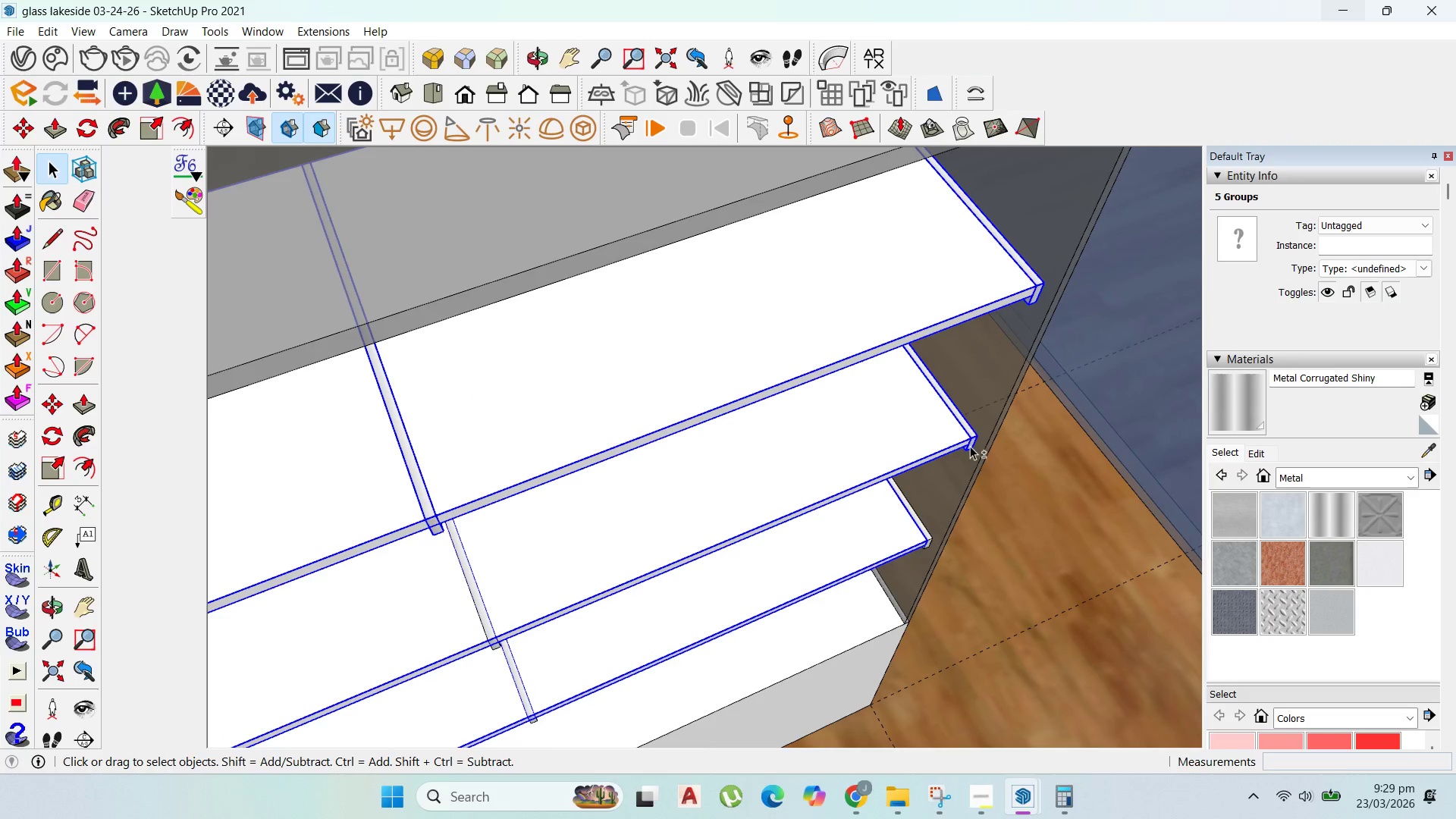 
hold_key(key=ShiftLeft, duration=1.5)
 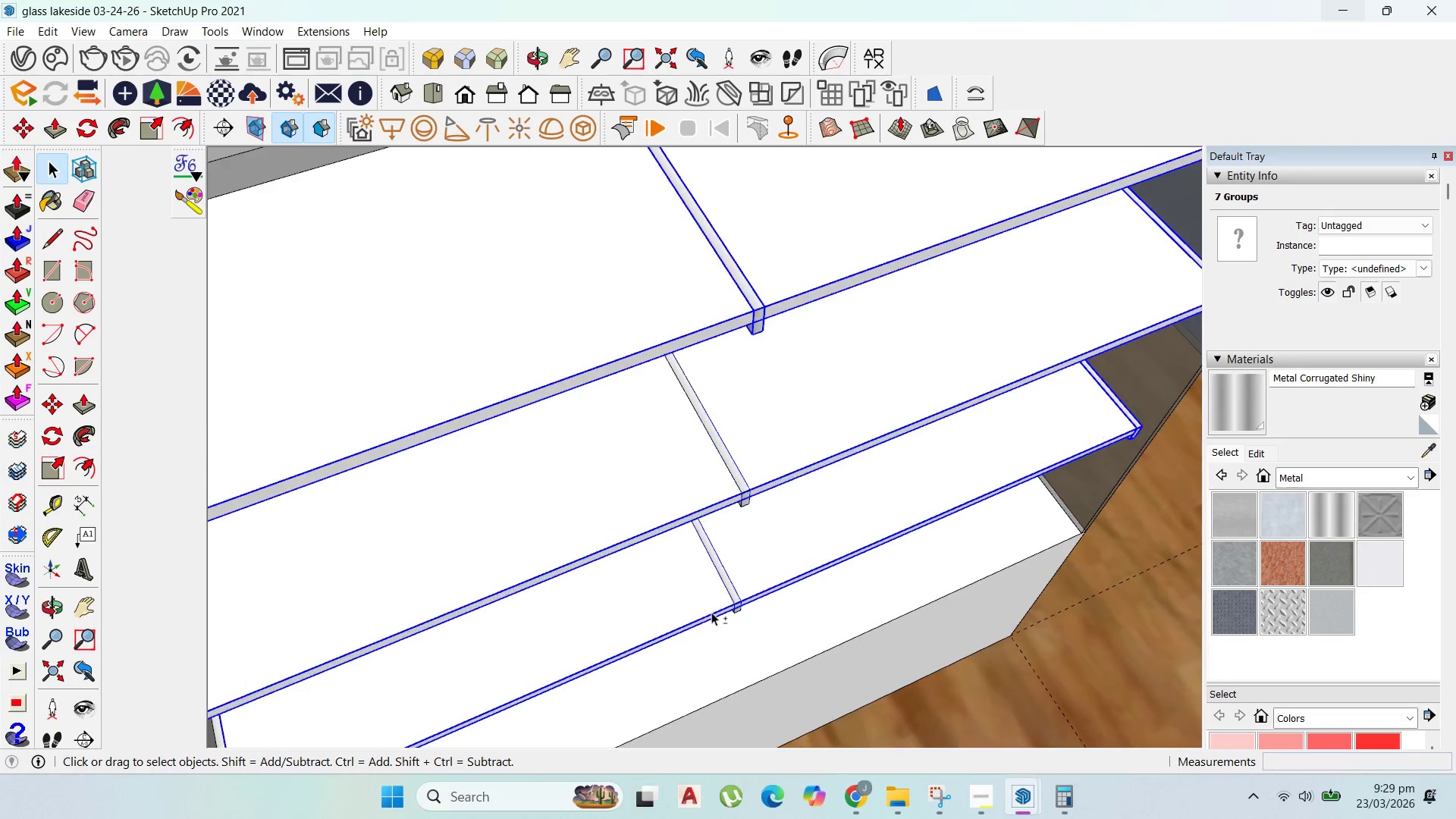 
hold_key(key=ShiftLeft, duration=1.5)
left_click([743, 607])
 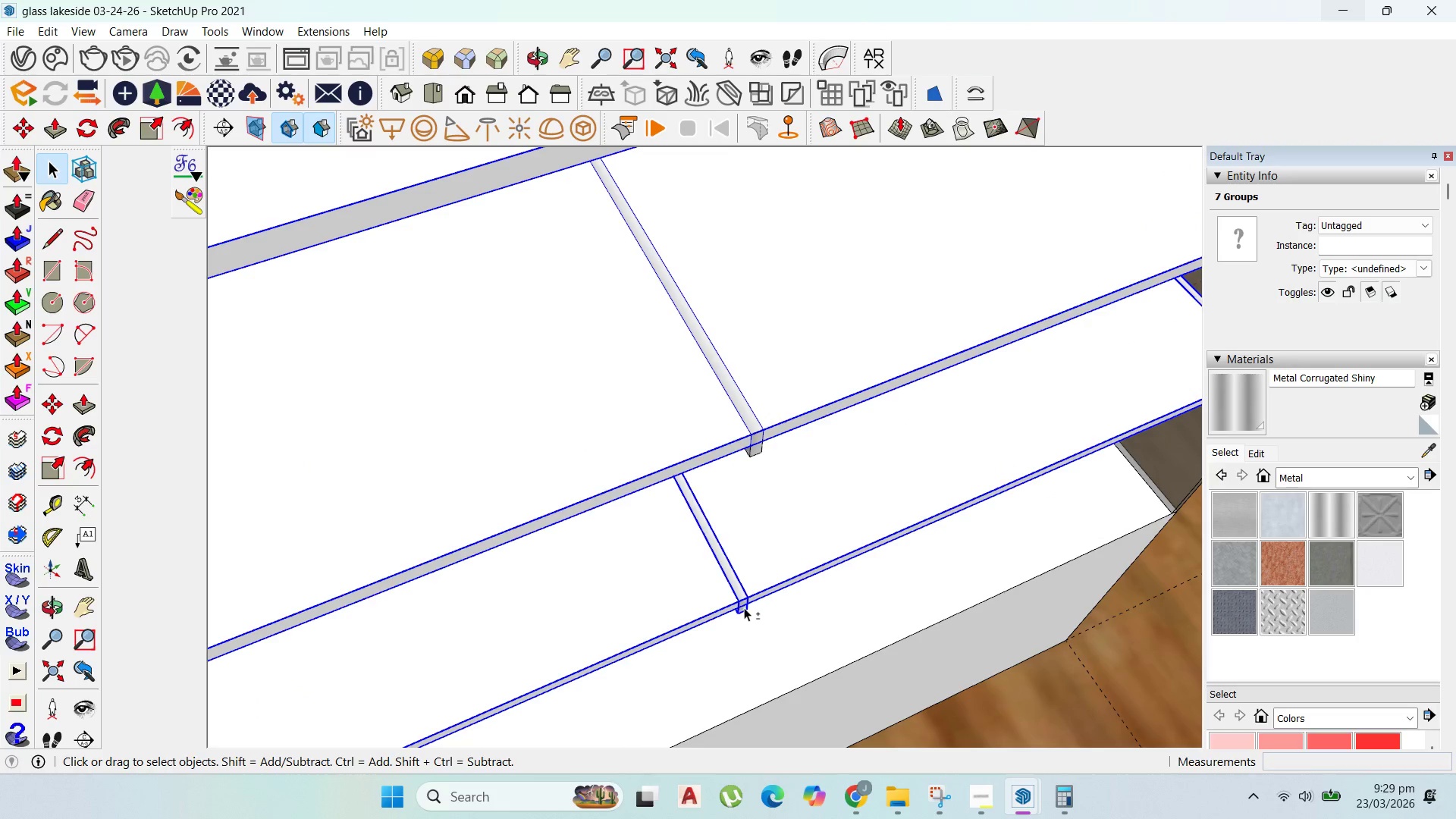 
scroll: coordinate [726, 611], scroll_direction: up, amount: 3.0
 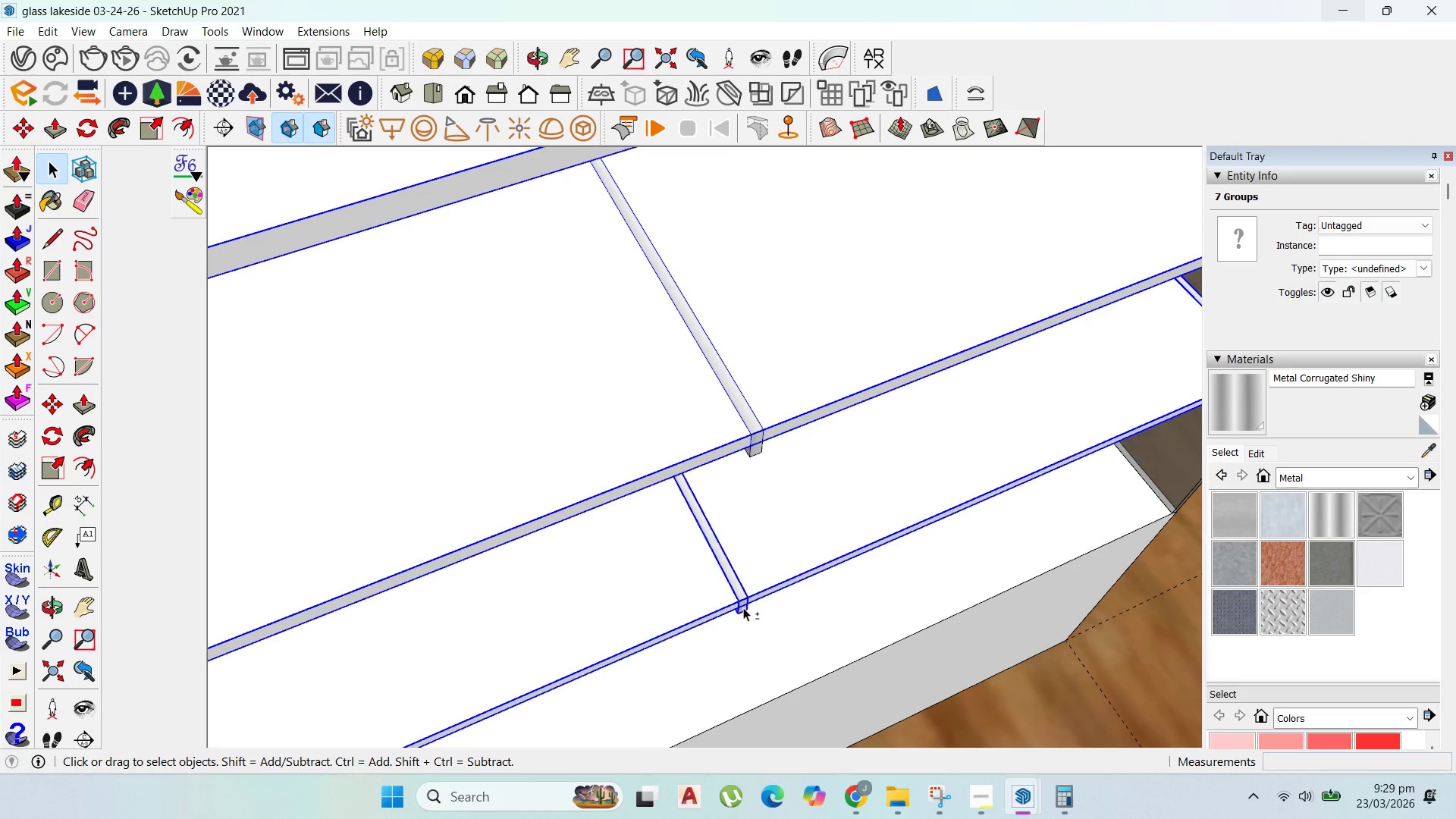 
hold_key(key=ShiftLeft, duration=1.52)
scroll: coordinate [744, 610], scroll_direction: down, amount: 2.0
 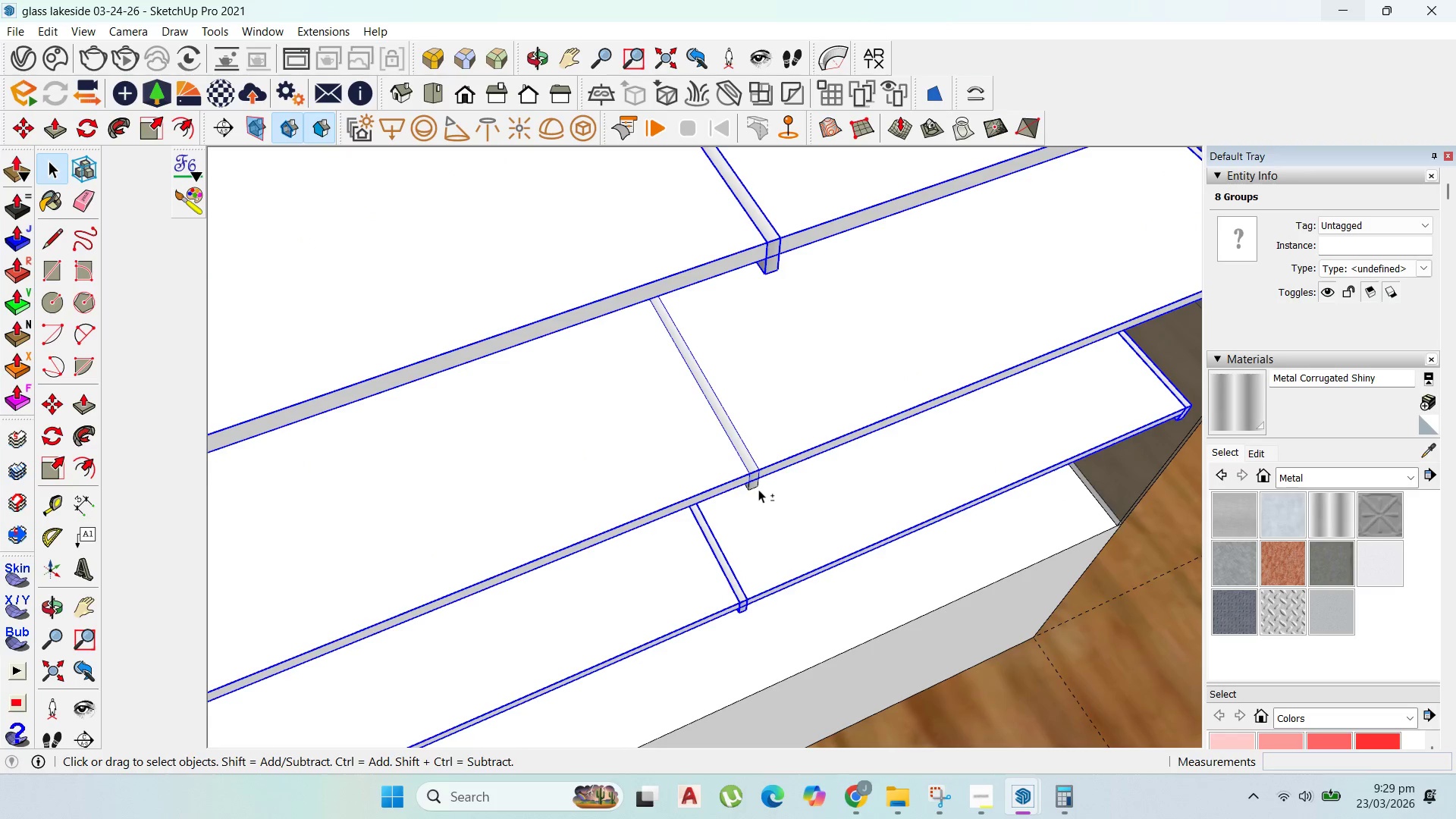 
hold_key(key=ShiftLeft, duration=1.5)
hold_key(key=ShiftLeft, duration=1.5)
scroll: coordinate [358, 554], scroll_direction: down, amount: 3.0
 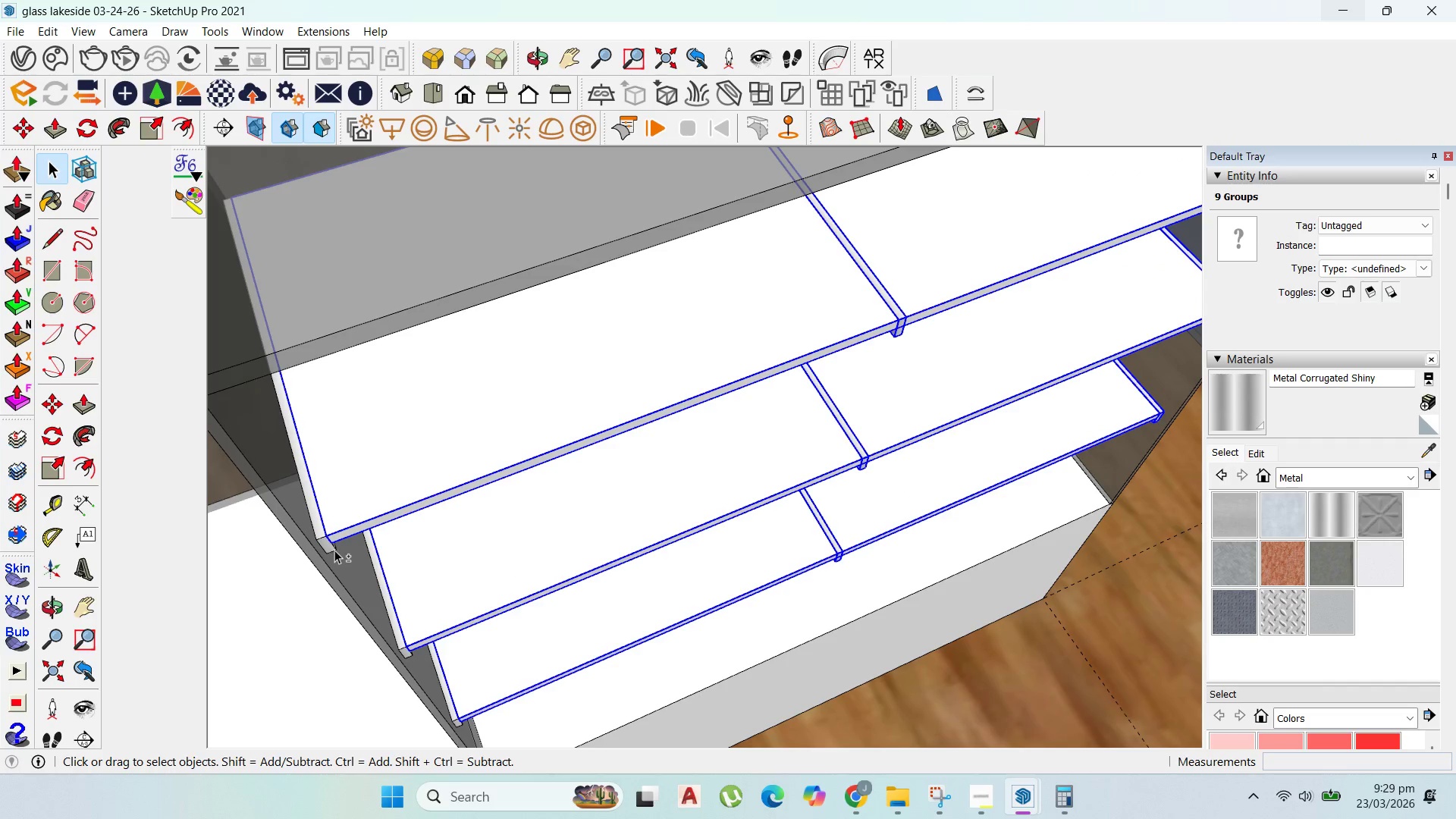 
left_click([334, 550])
 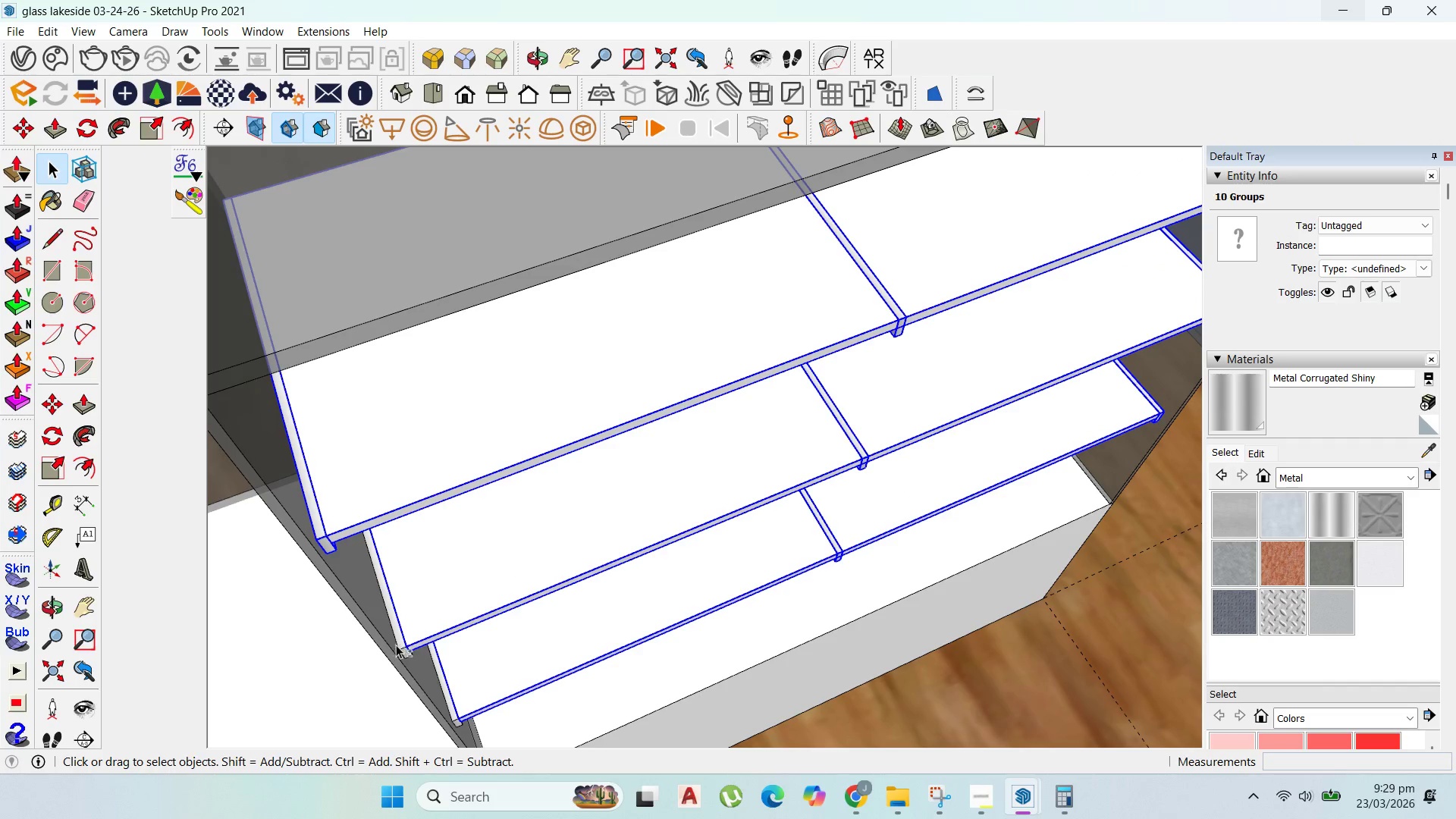 
hold_key(key=ShiftLeft, duration=1.5)
left_click([403, 644])
 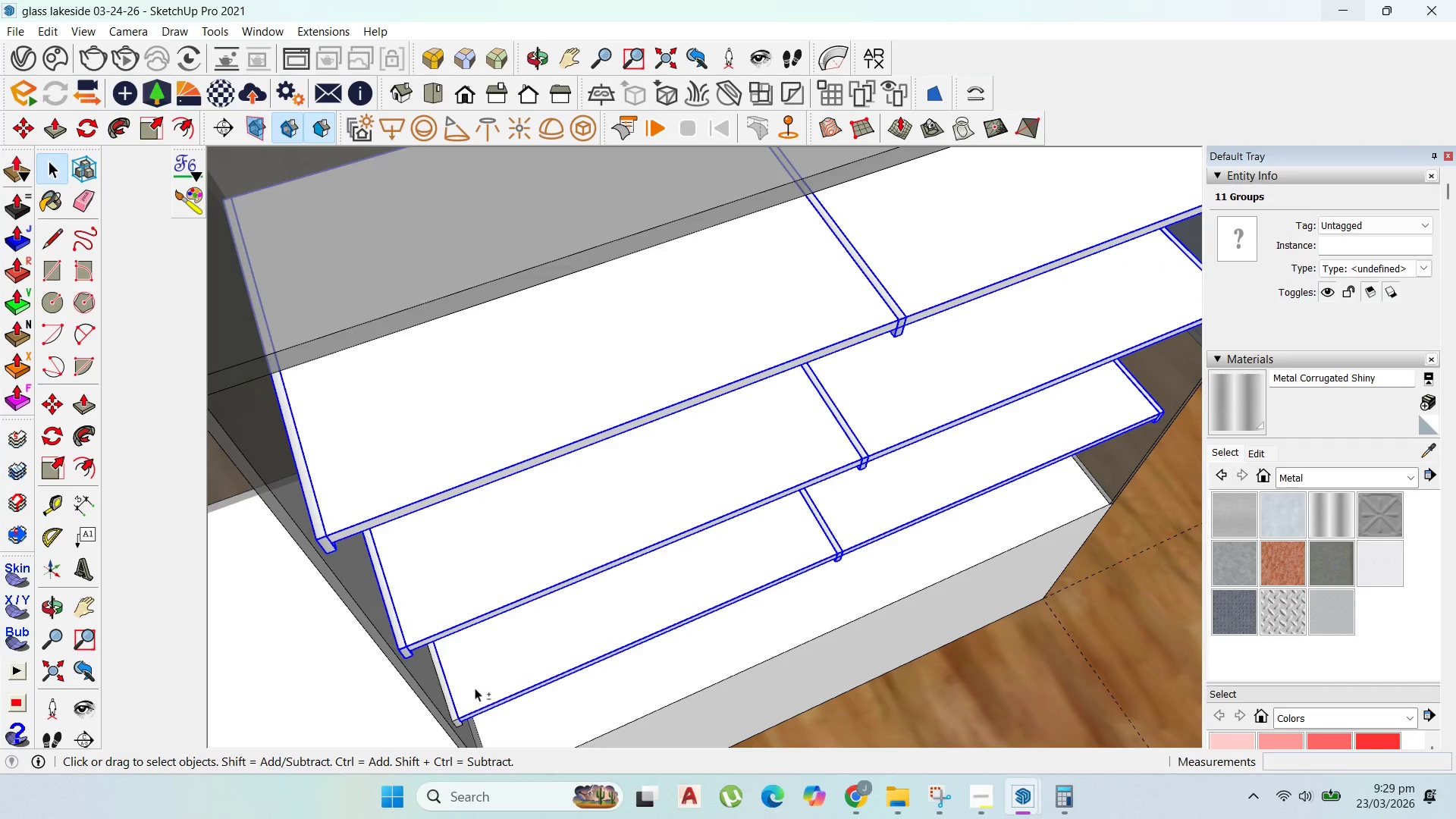 
hold_key(key=ShiftLeft, duration=1.5)
 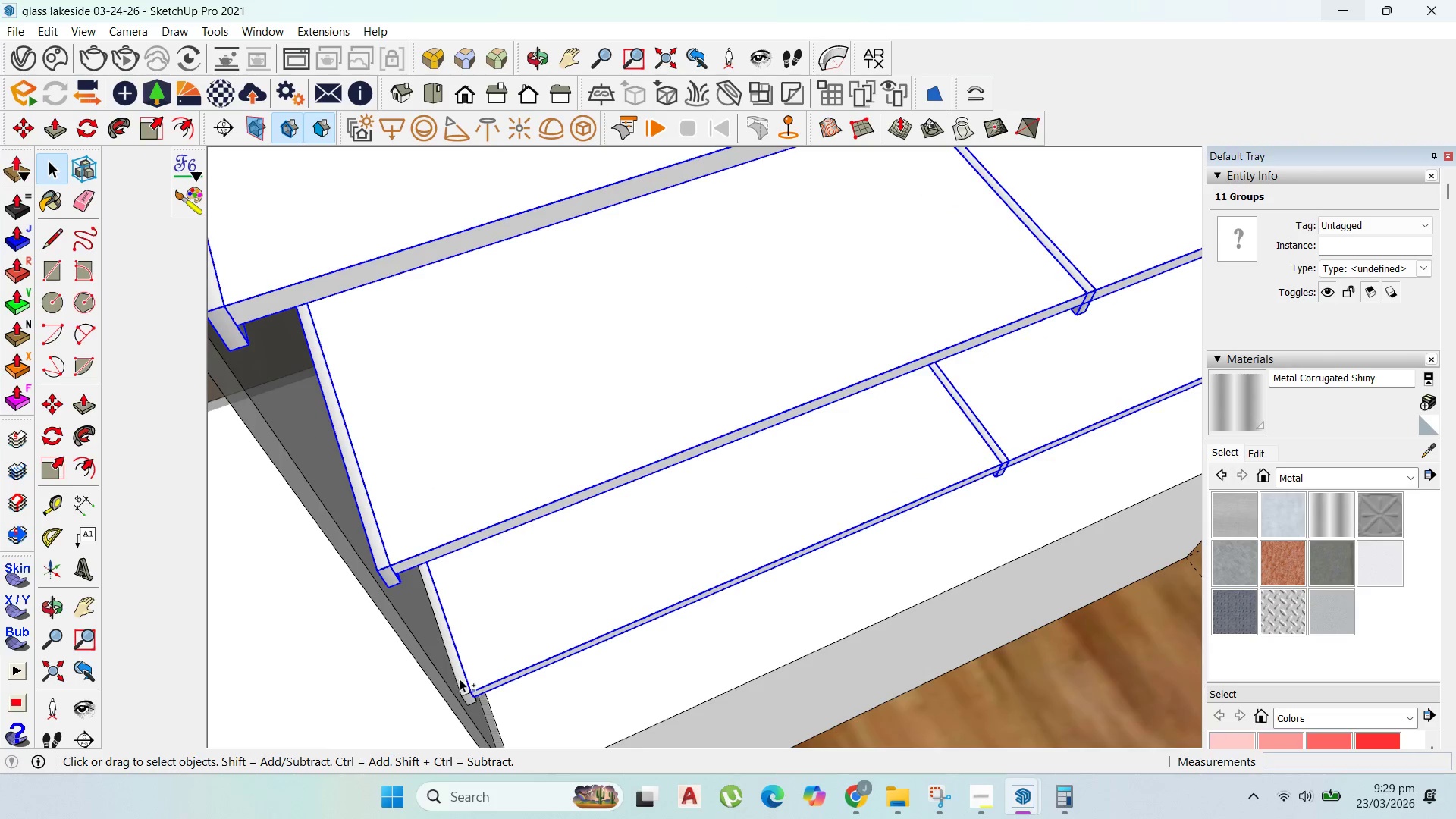 
scroll: coordinate [496, 477], scroll_direction: down, amount: 3.0
 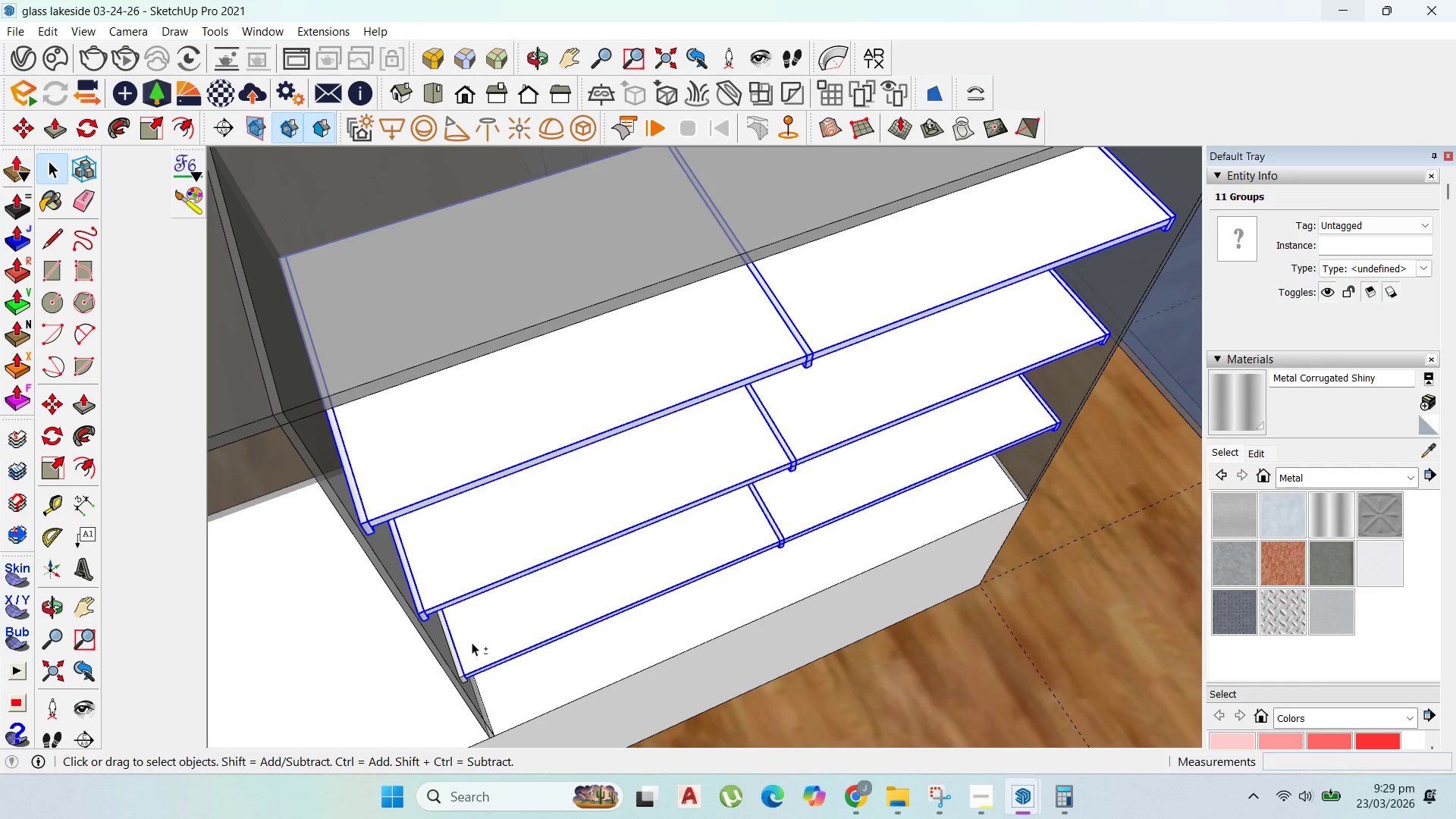 
hold_key(key=ShiftLeft, duration=1.5)
left_click([468, 696])
 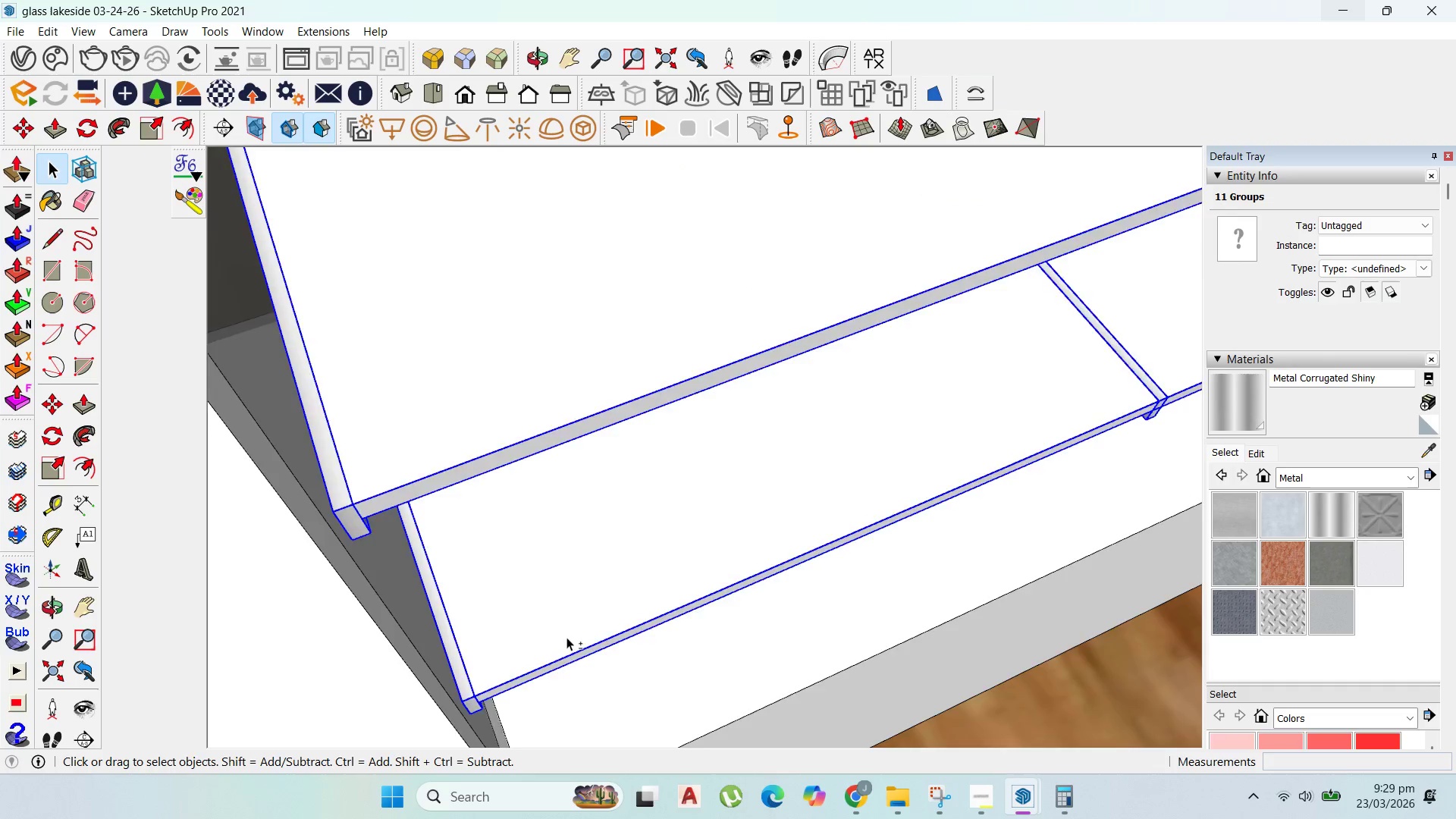 
scroll: coordinate [460, 683], scroll_direction: up, amount: 9.0
 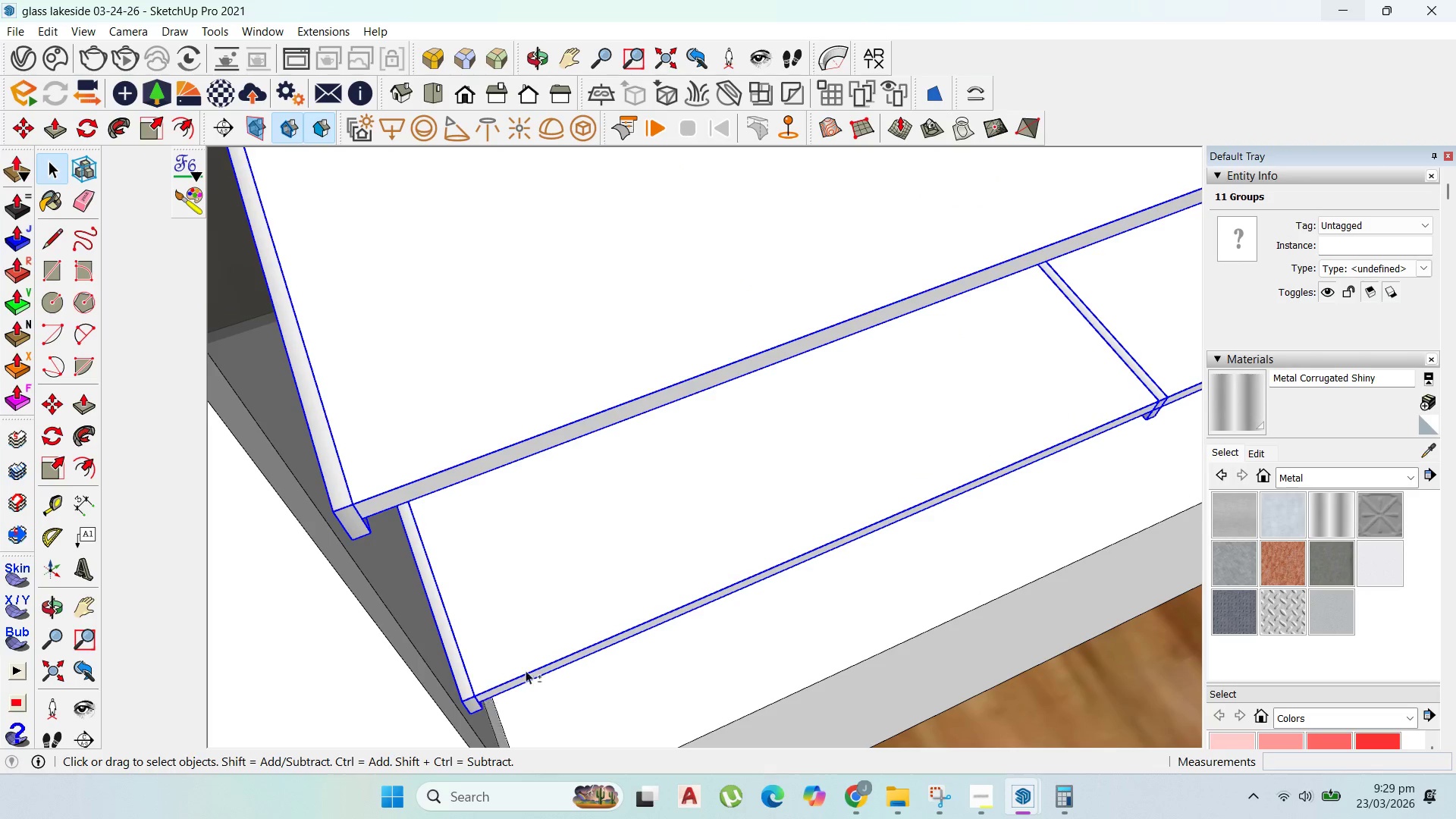 
key(Shift+ShiftLeft)
 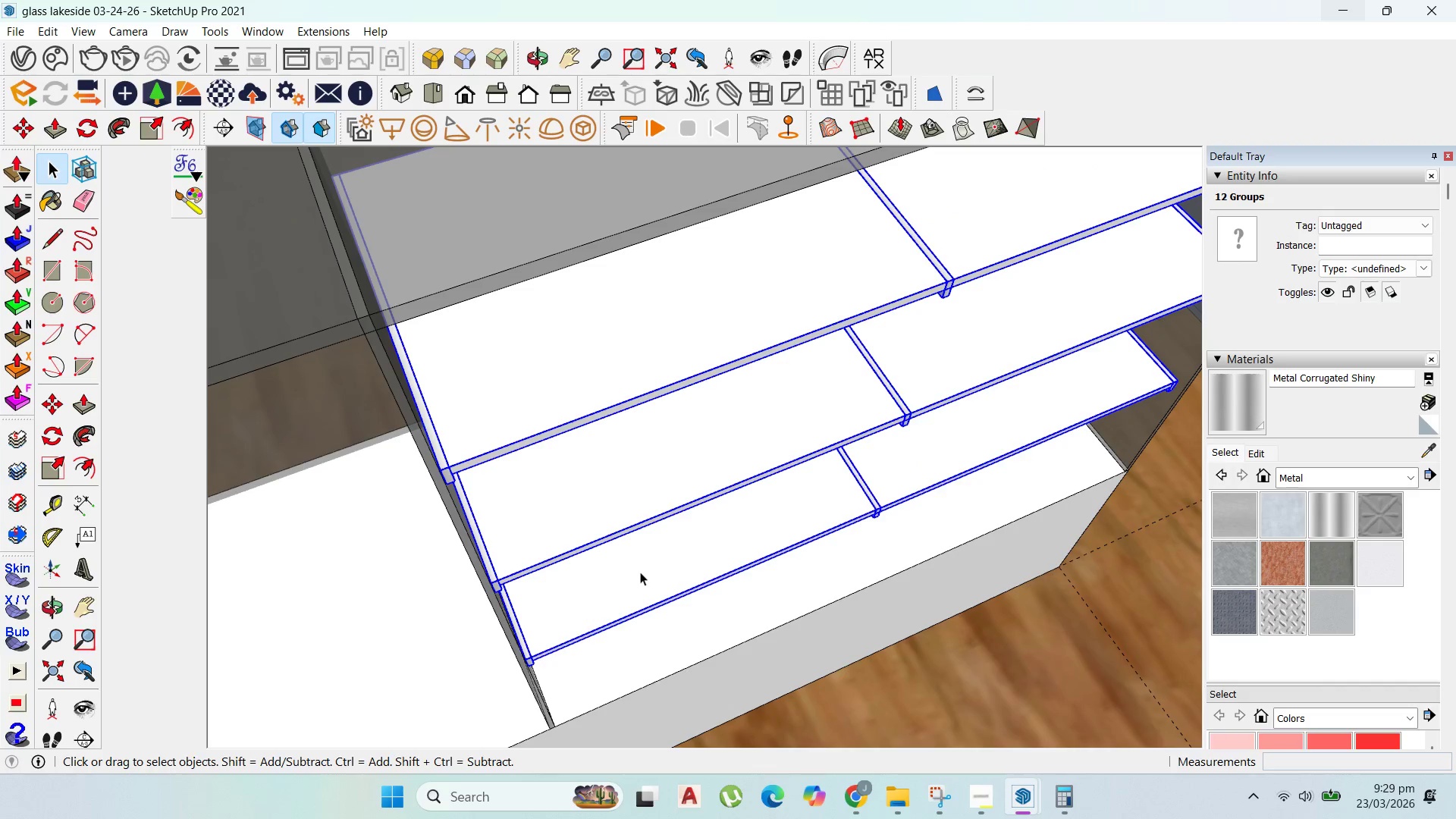 
scroll: coordinate [592, 615], scroll_direction: down, amount: 8.0
 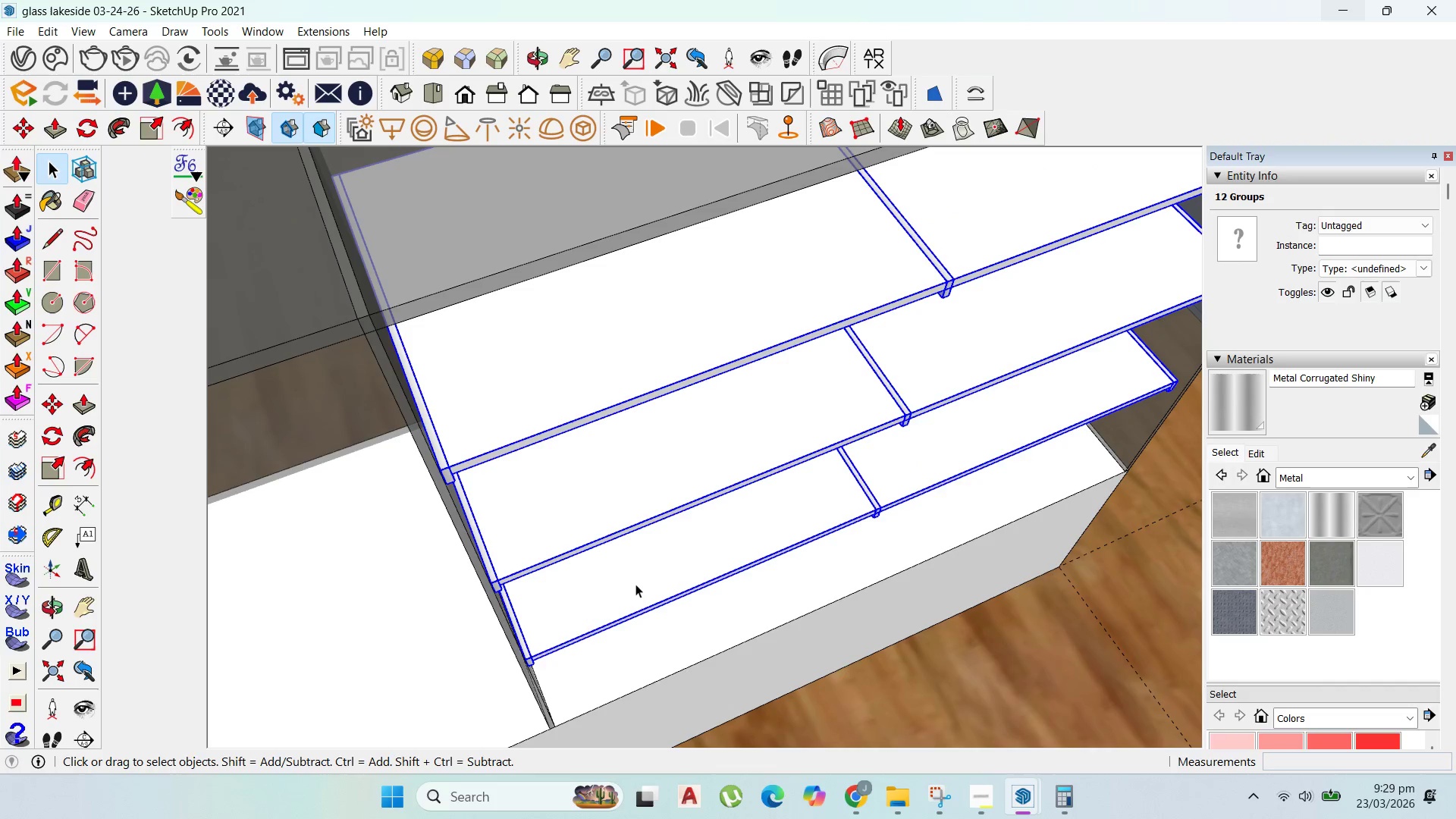 
right_click([655, 566])
 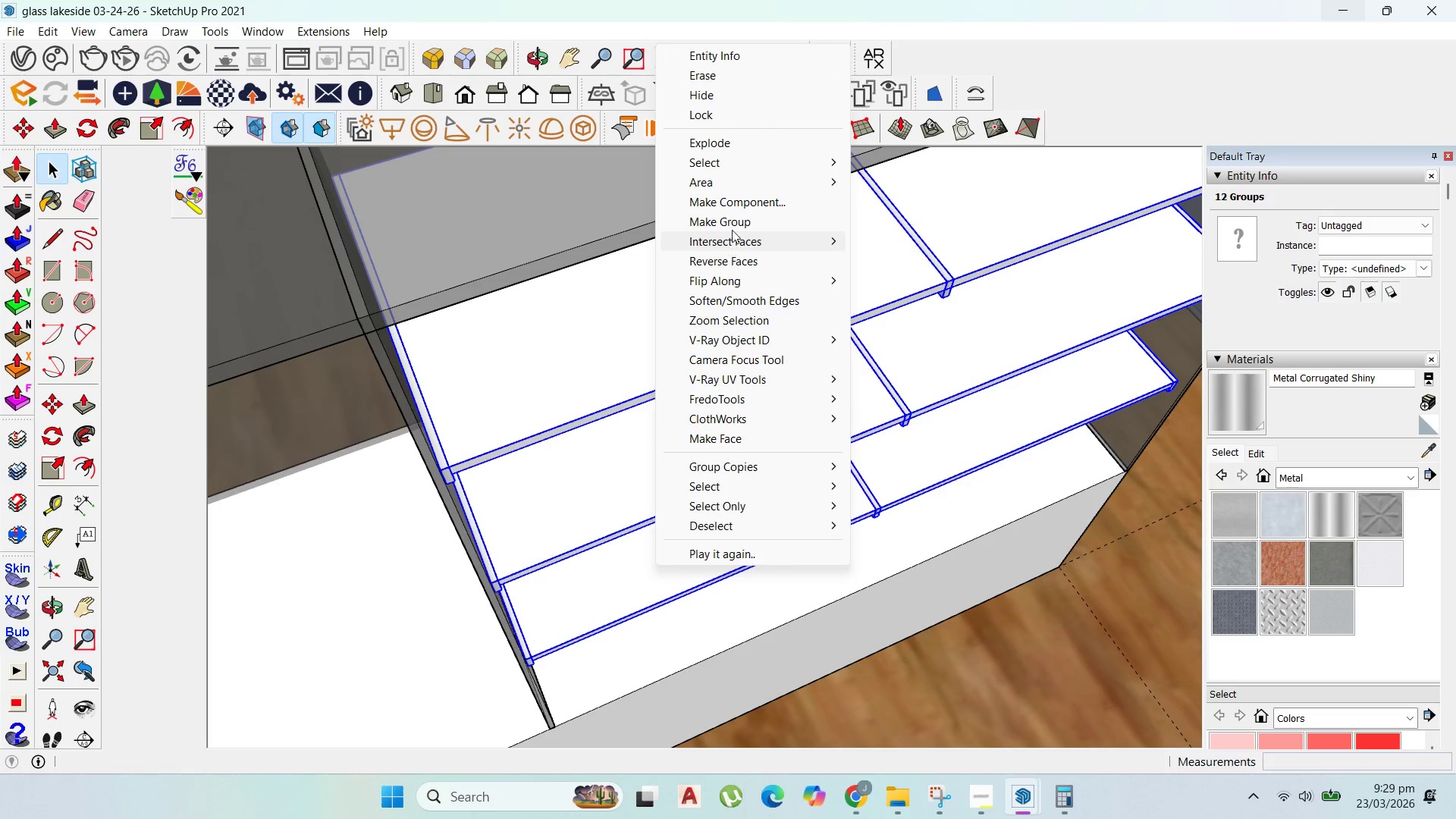 
left_click([726, 225])
 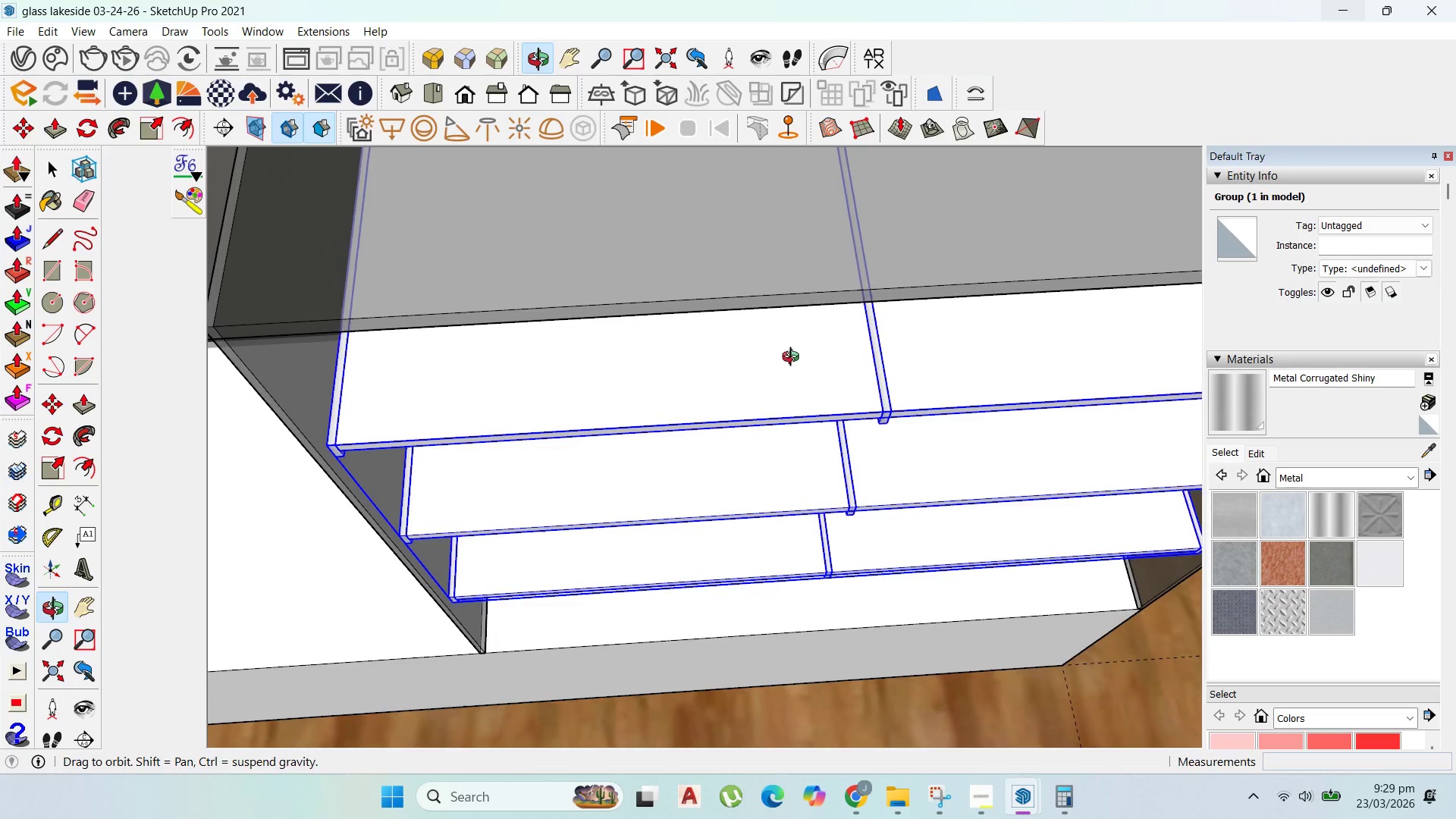 
scroll: coordinate [718, 408], scroll_direction: none, amount: 0.0
 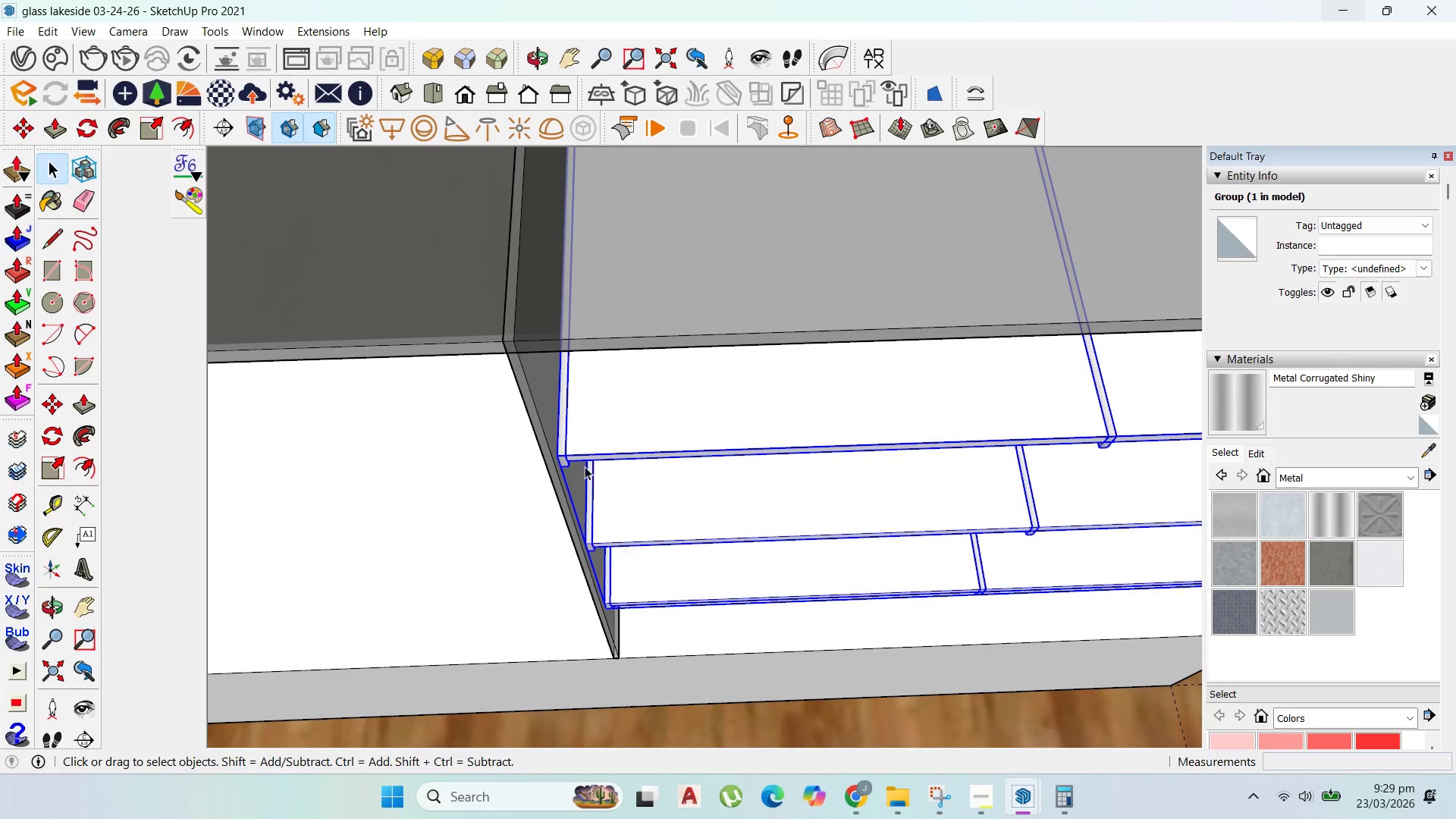 
key(M)
 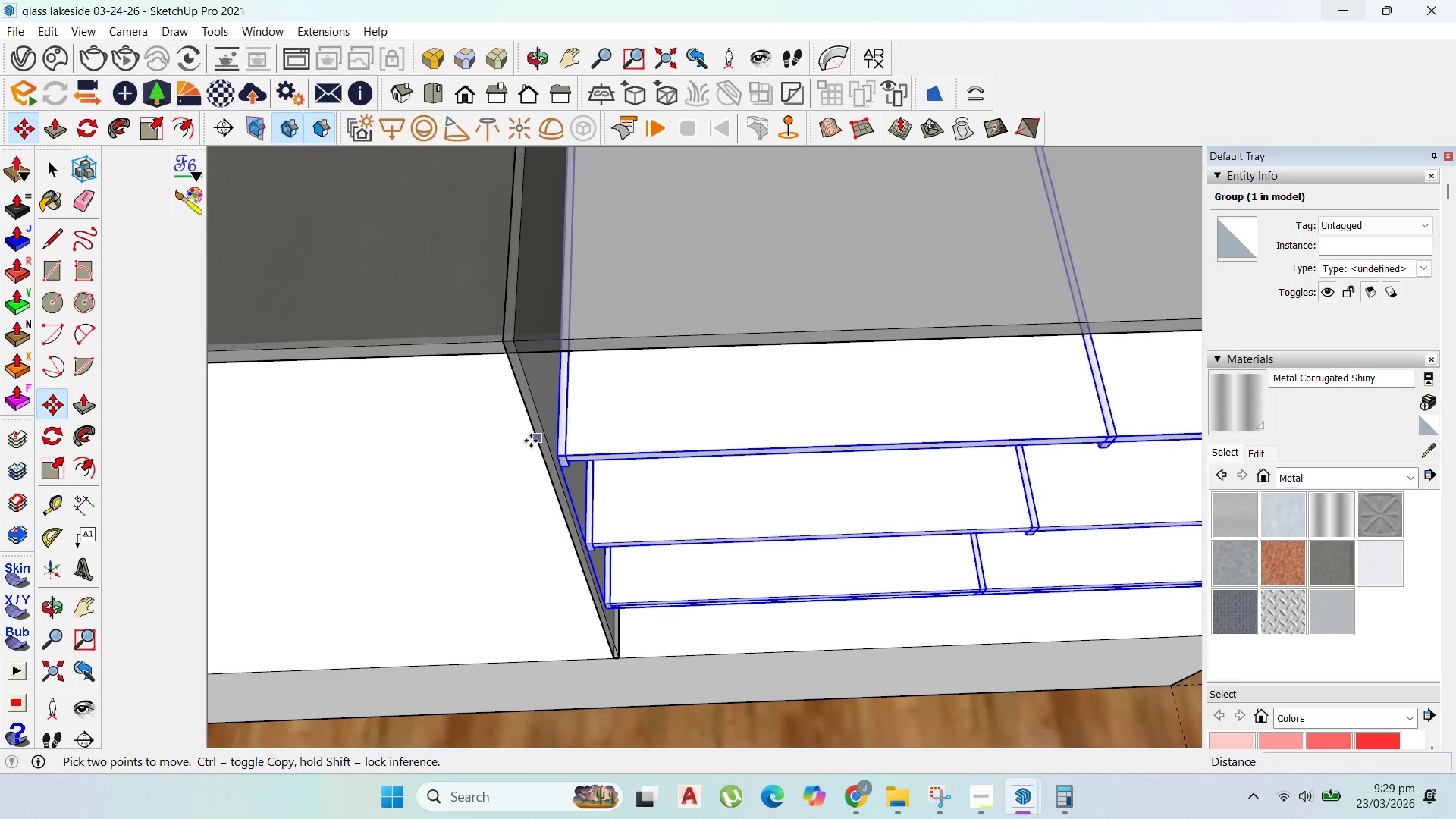 
scroll: coordinate [546, 441], scroll_direction: up, amount: 3.0
 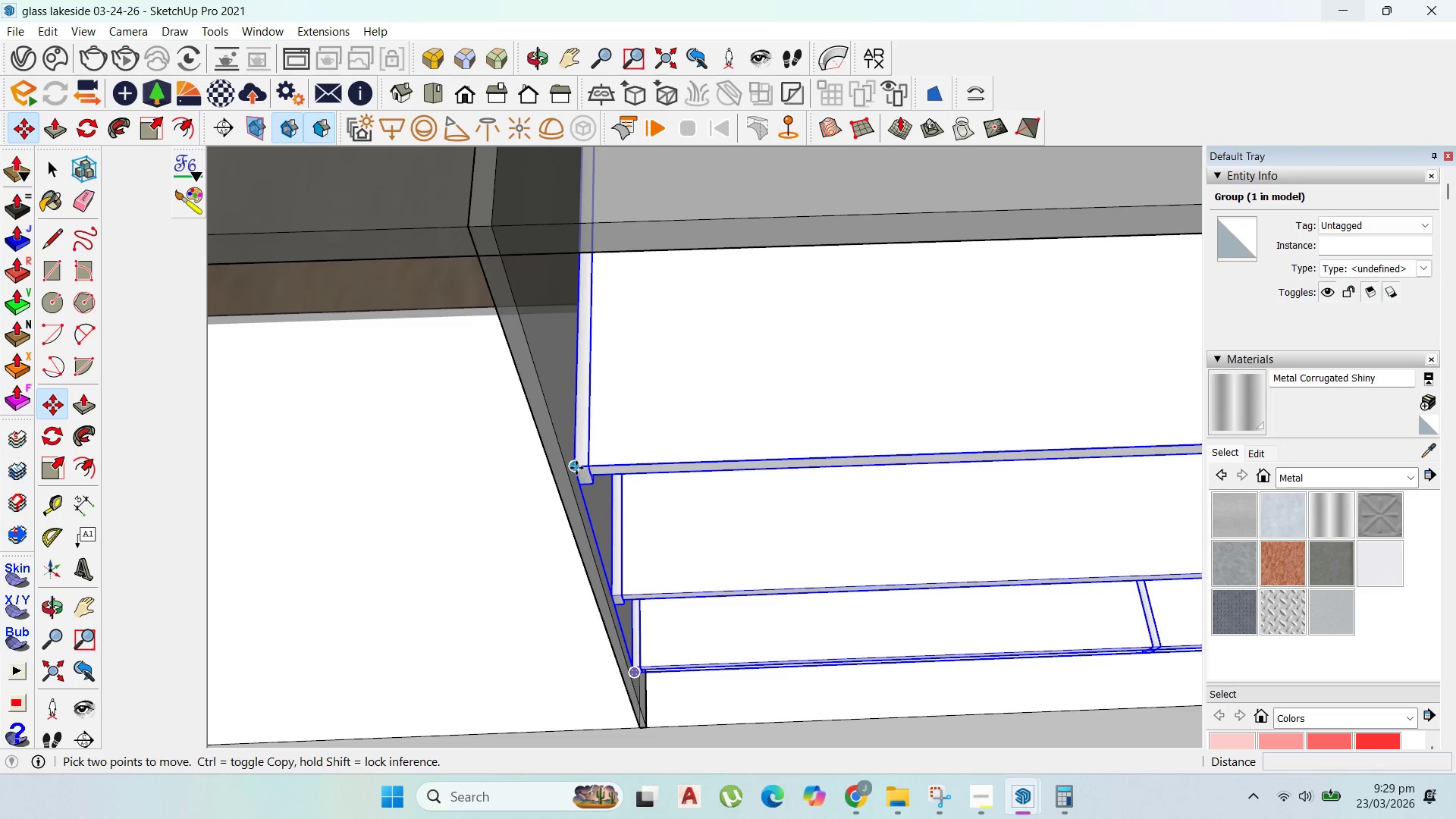 
left_click([576, 468])
 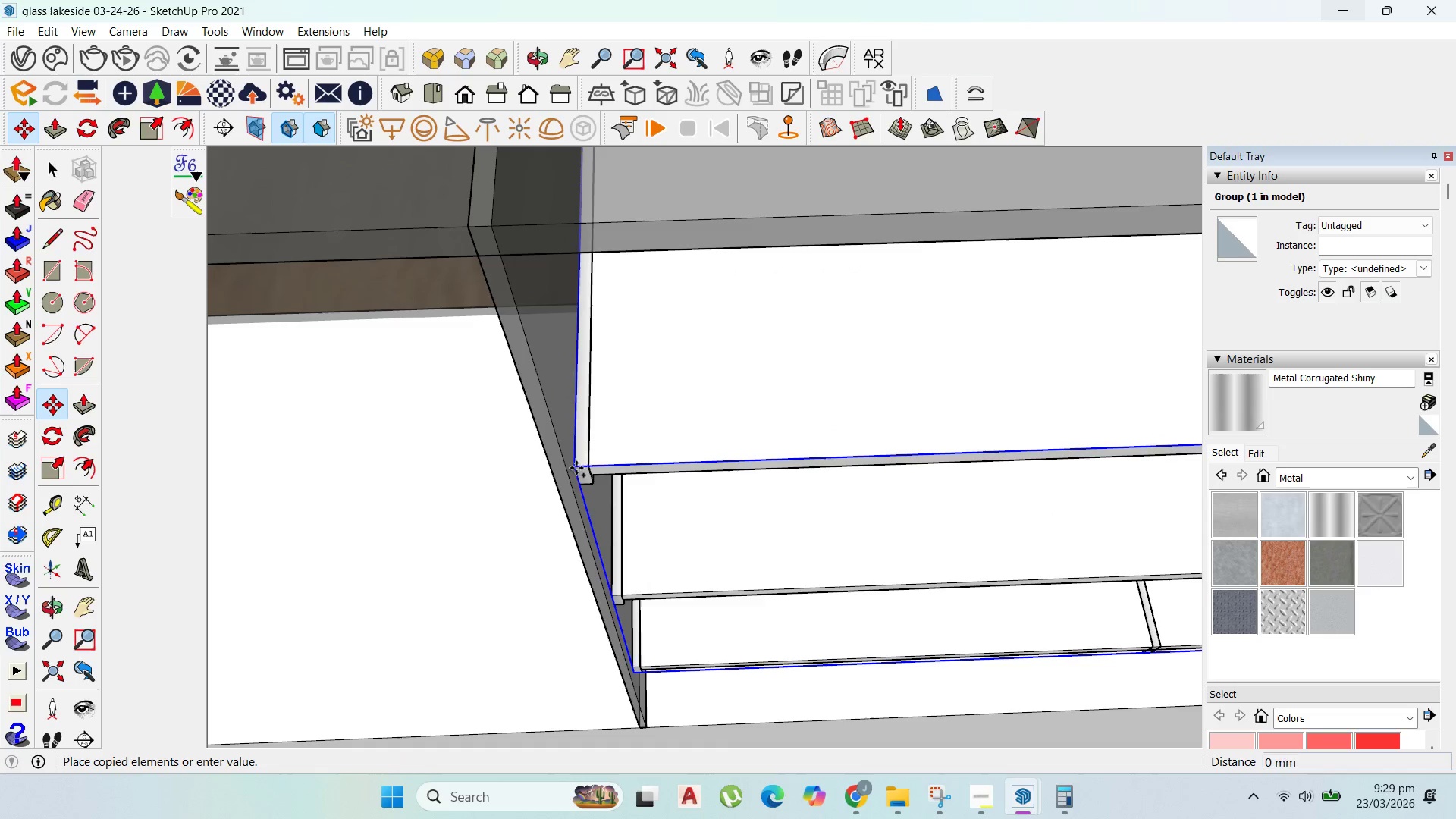 
key(Control+ControlLeft)
 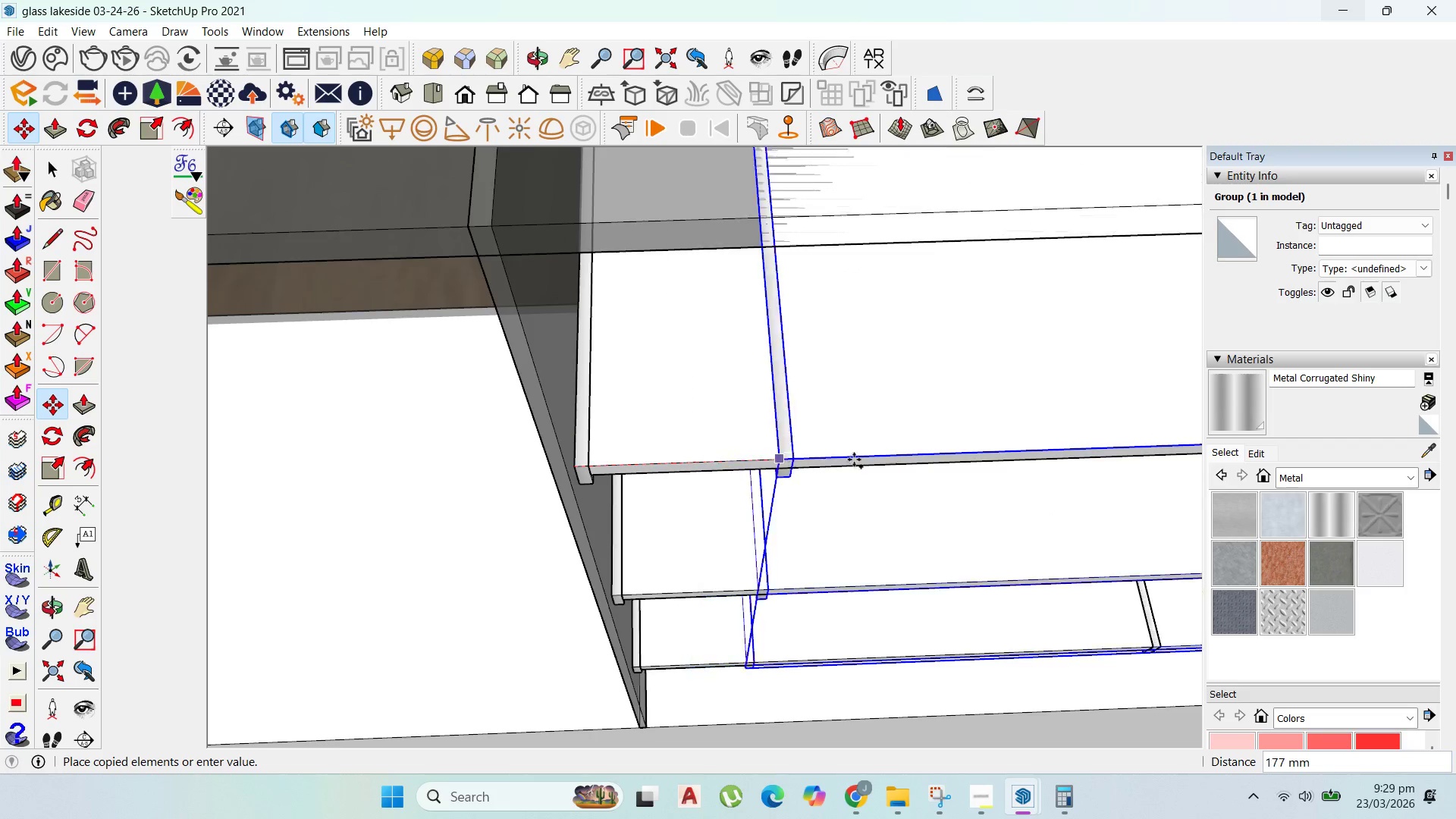 
scroll: coordinate [412, 513], scroll_direction: down, amount: 17.0
 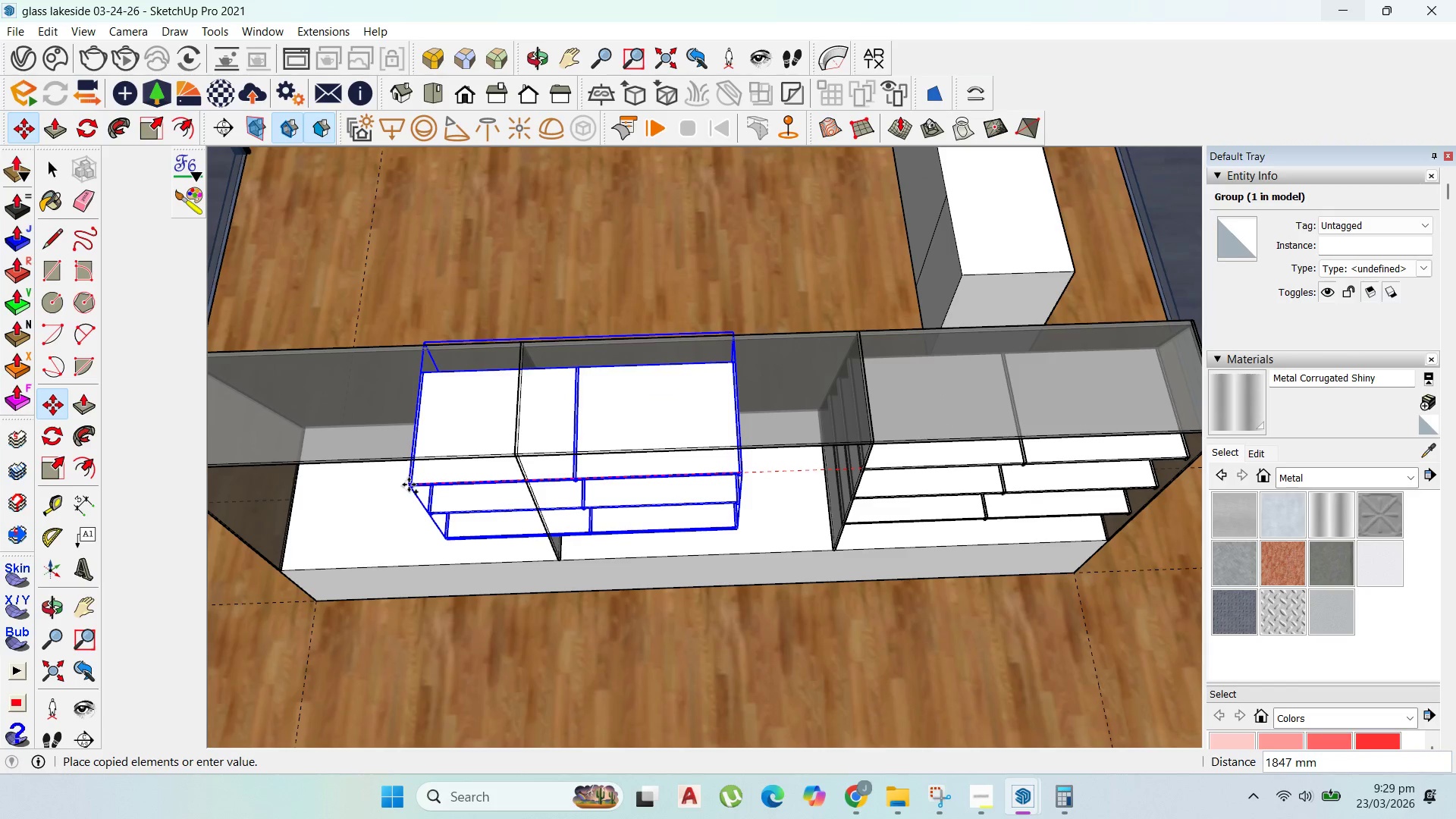 
hold_key(key=ShiftLeft, duration=1.41)
left_click([222, 499])
 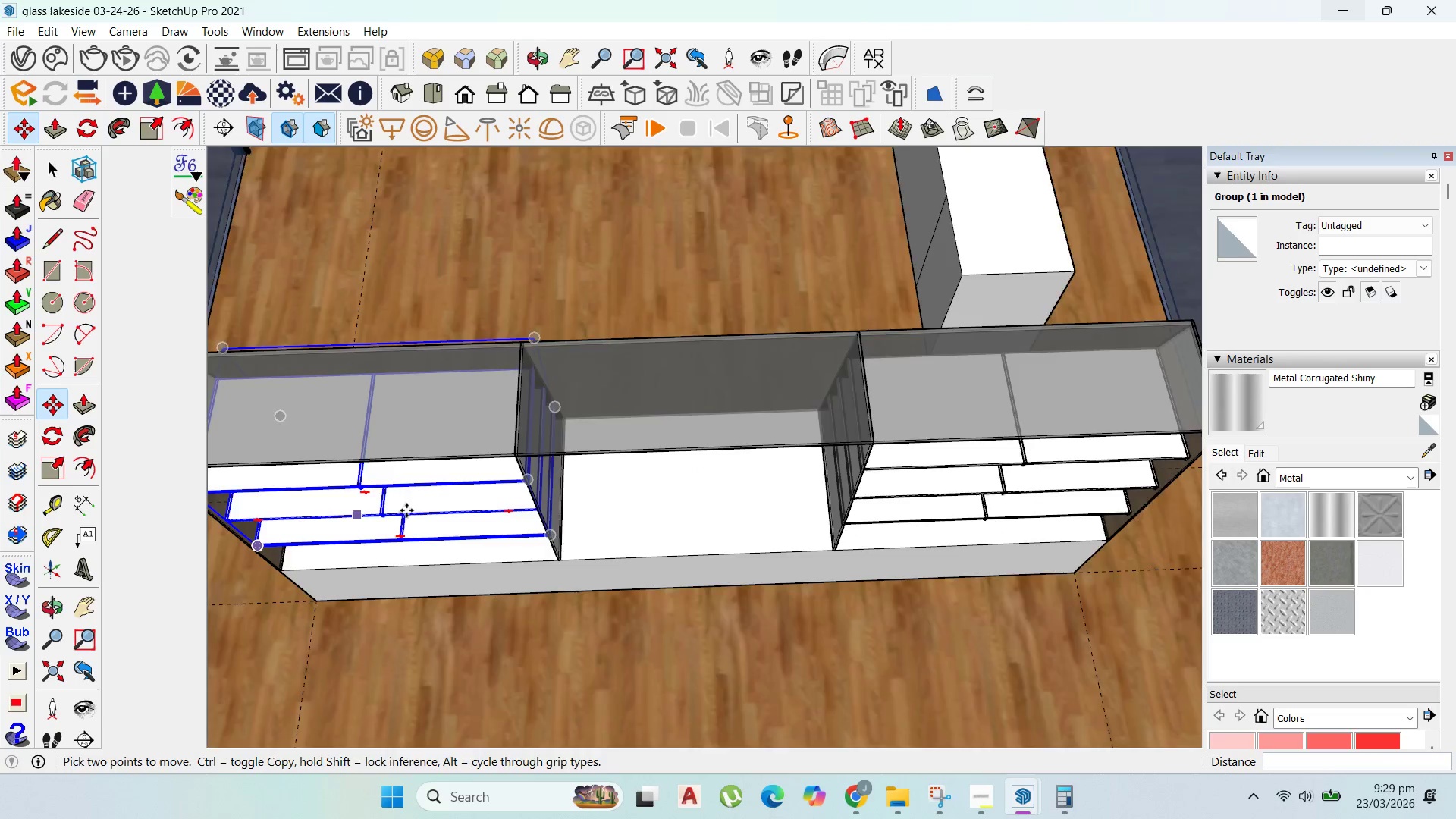 
scroll: coordinate [621, 499], scroll_direction: up, amount: 9.0
 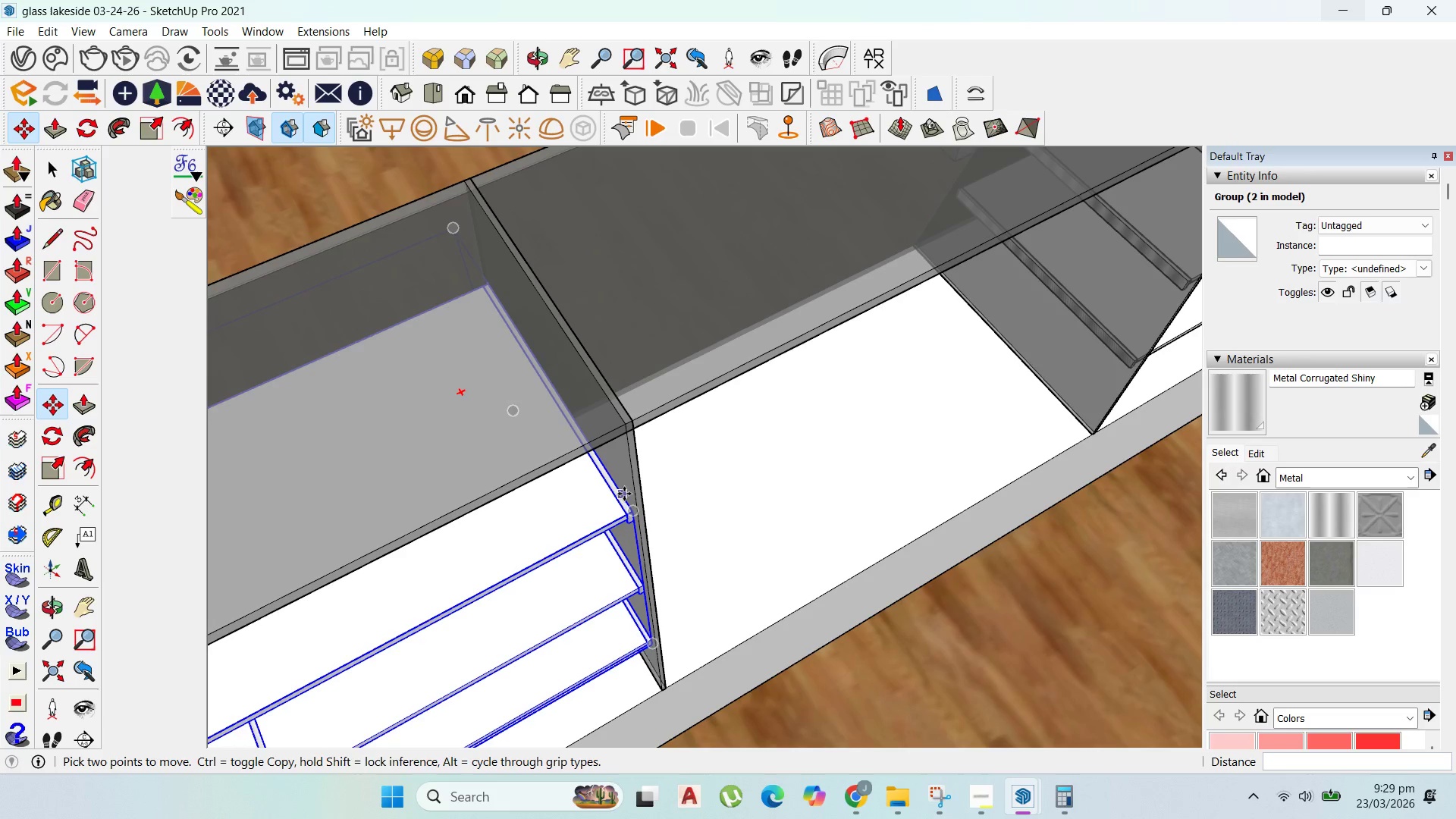 
left_click([624, 494])
 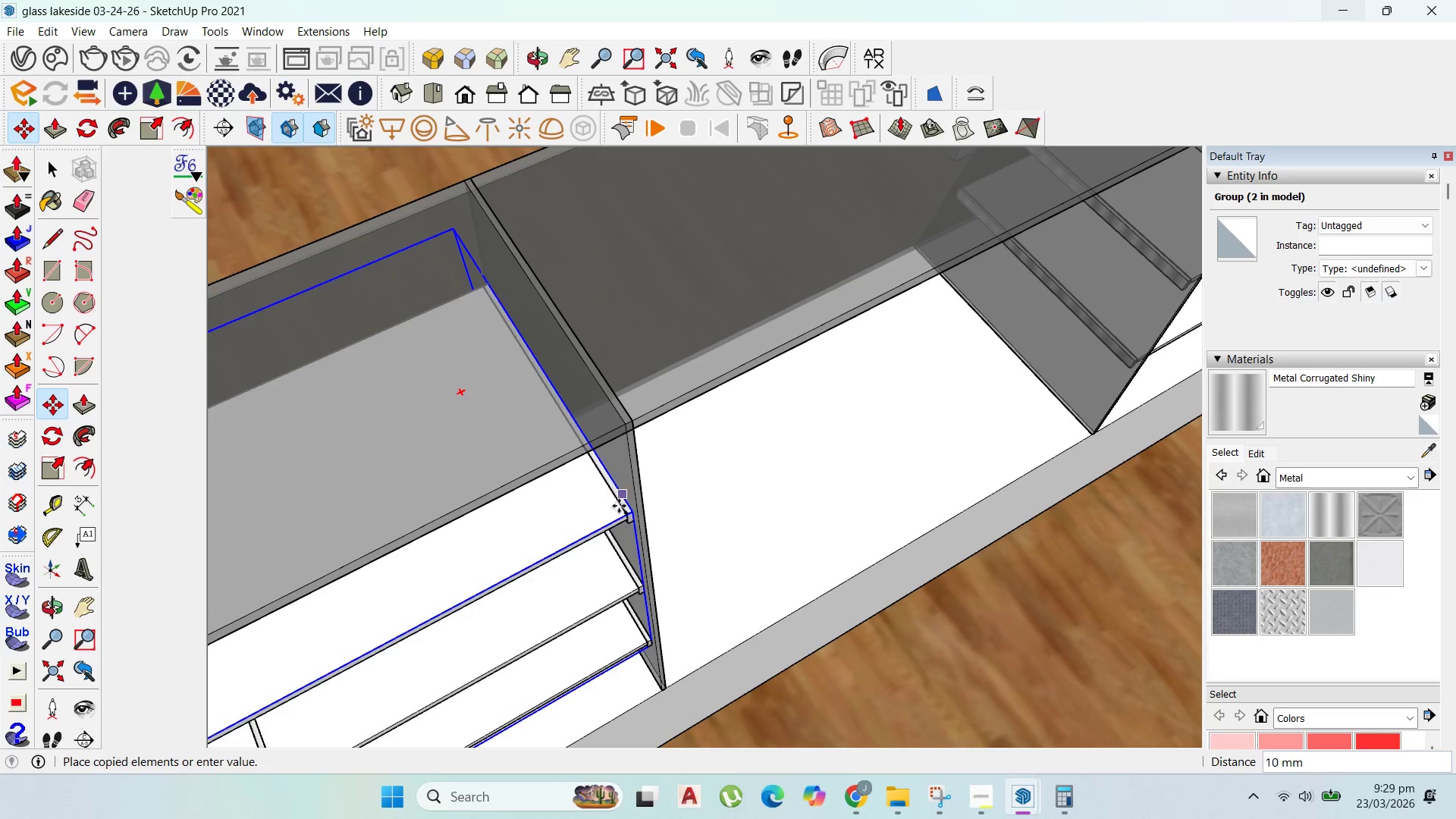 
key(Control+ControlLeft)
 